 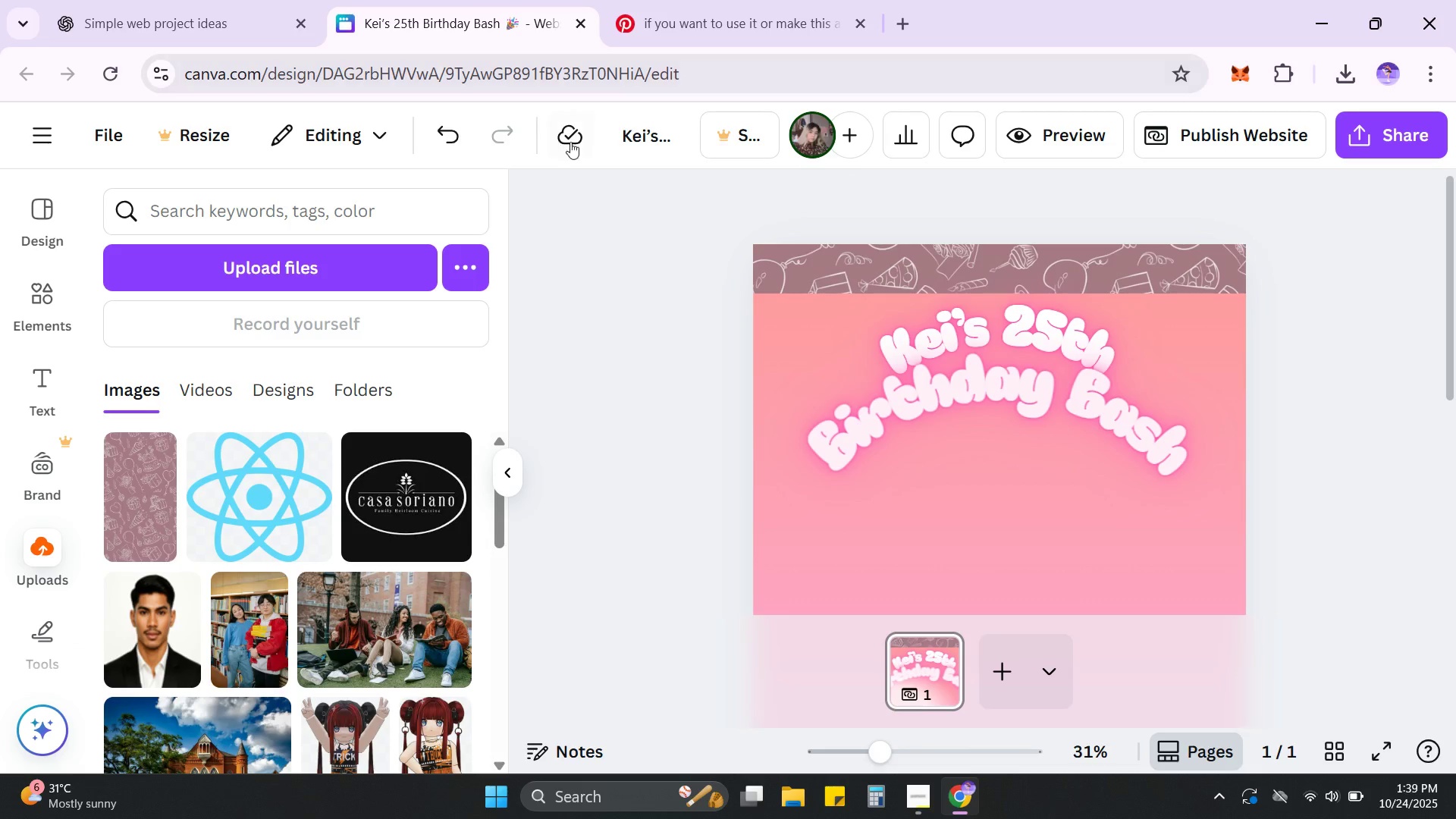 
left_click([37, 381])
 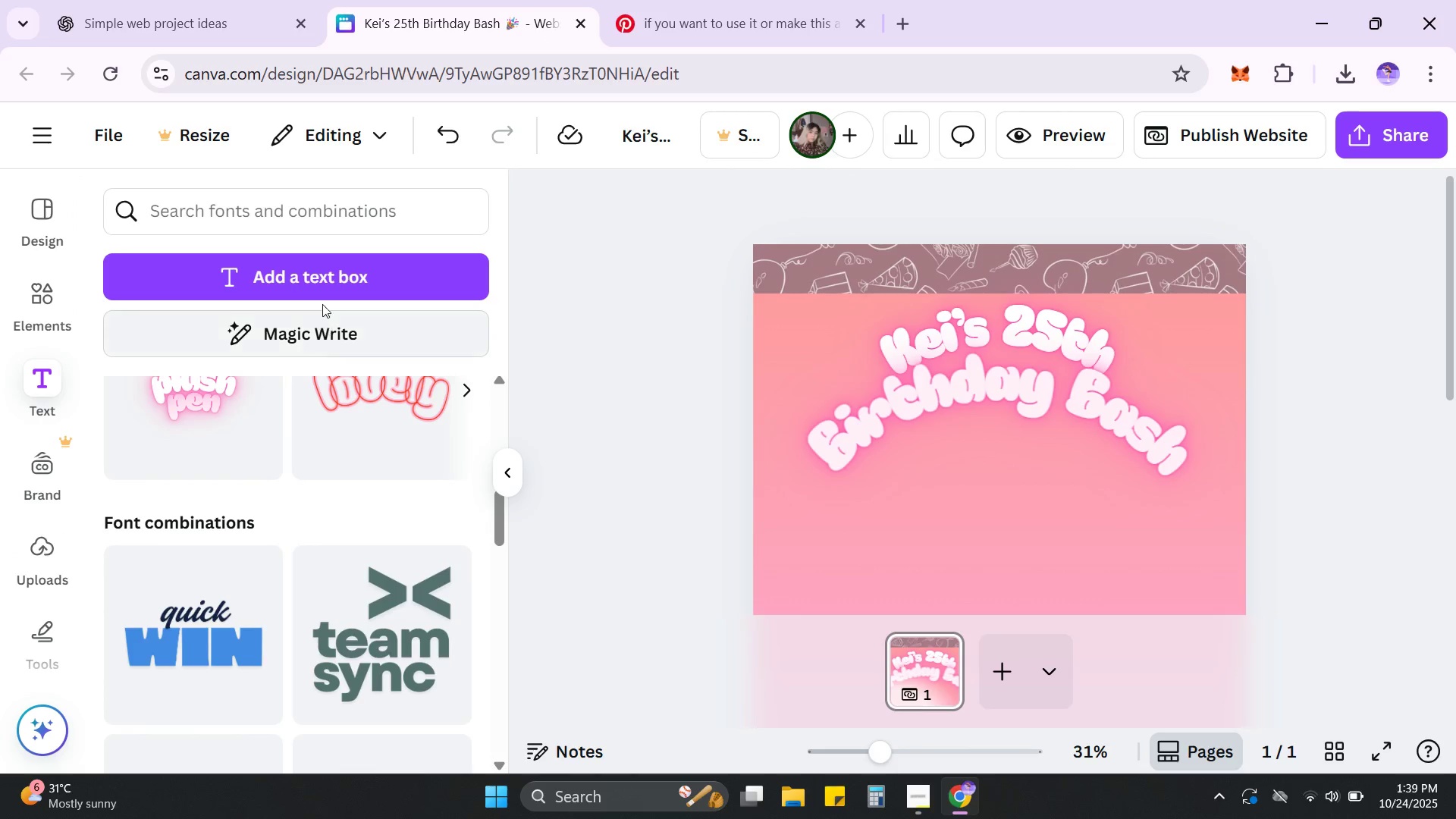 
scroll: coordinate [348, 491], scroll_direction: up, amount: 15.0
 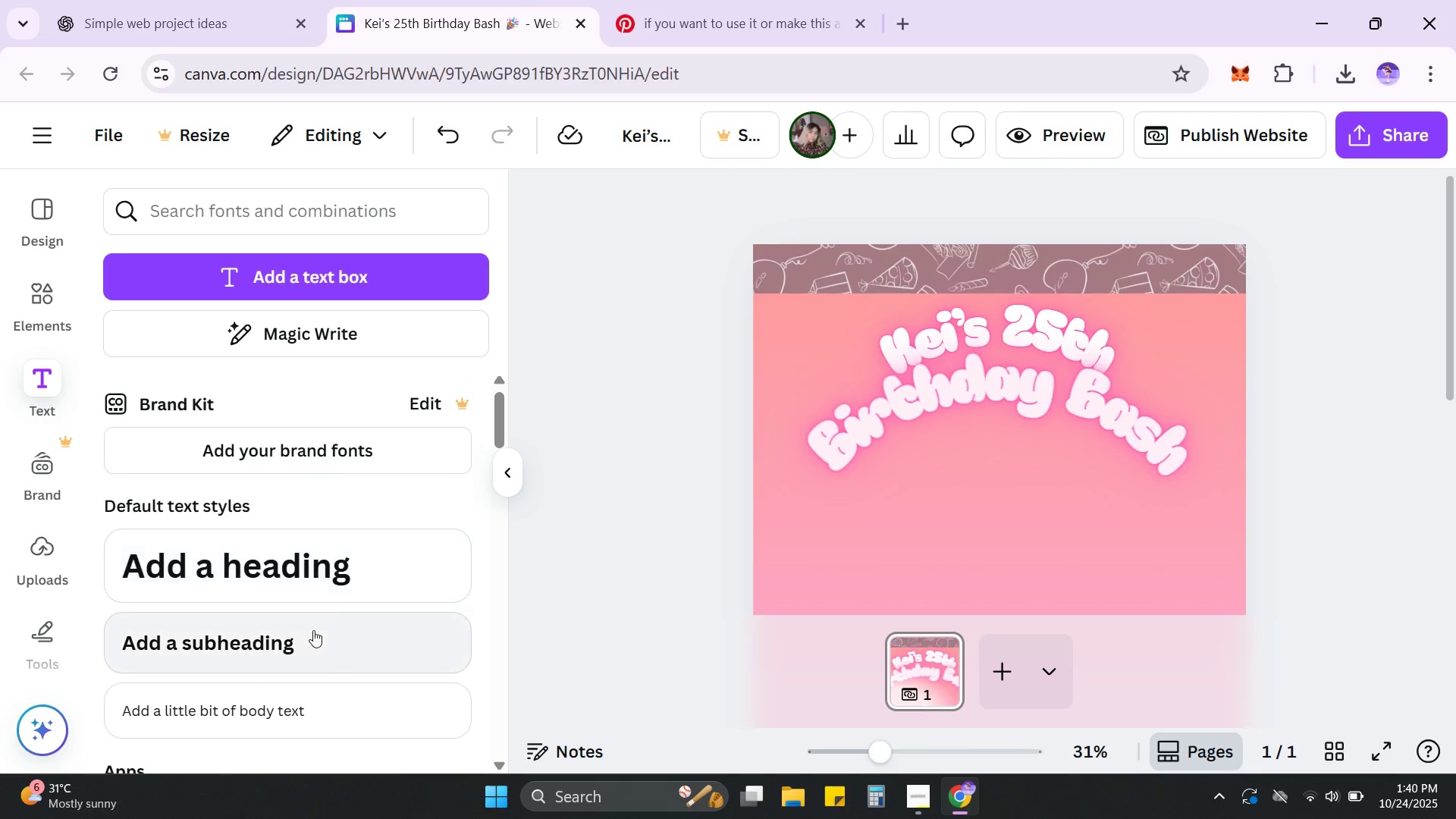 
left_click([312, 638])
 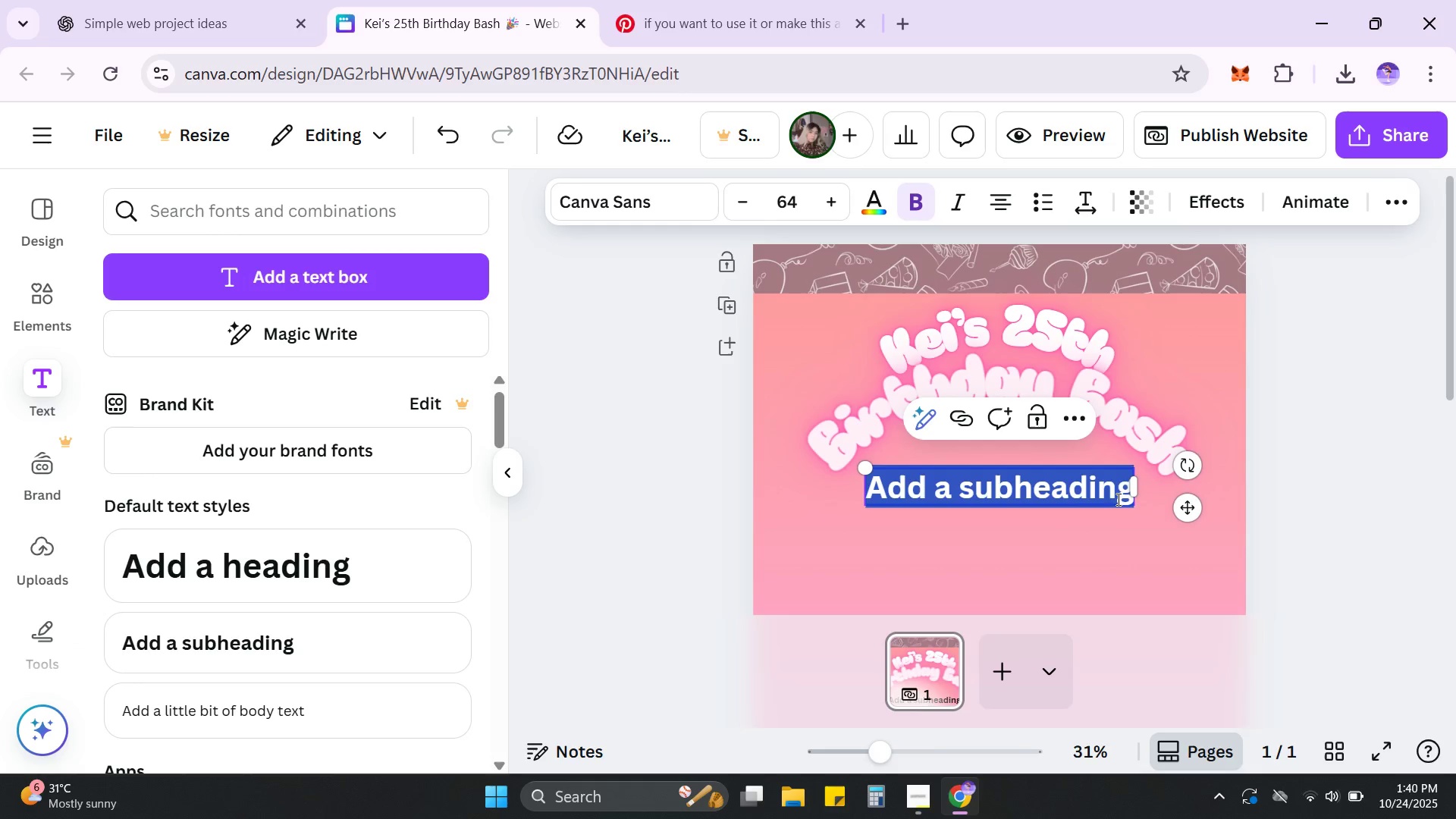 
key(Control+V)
 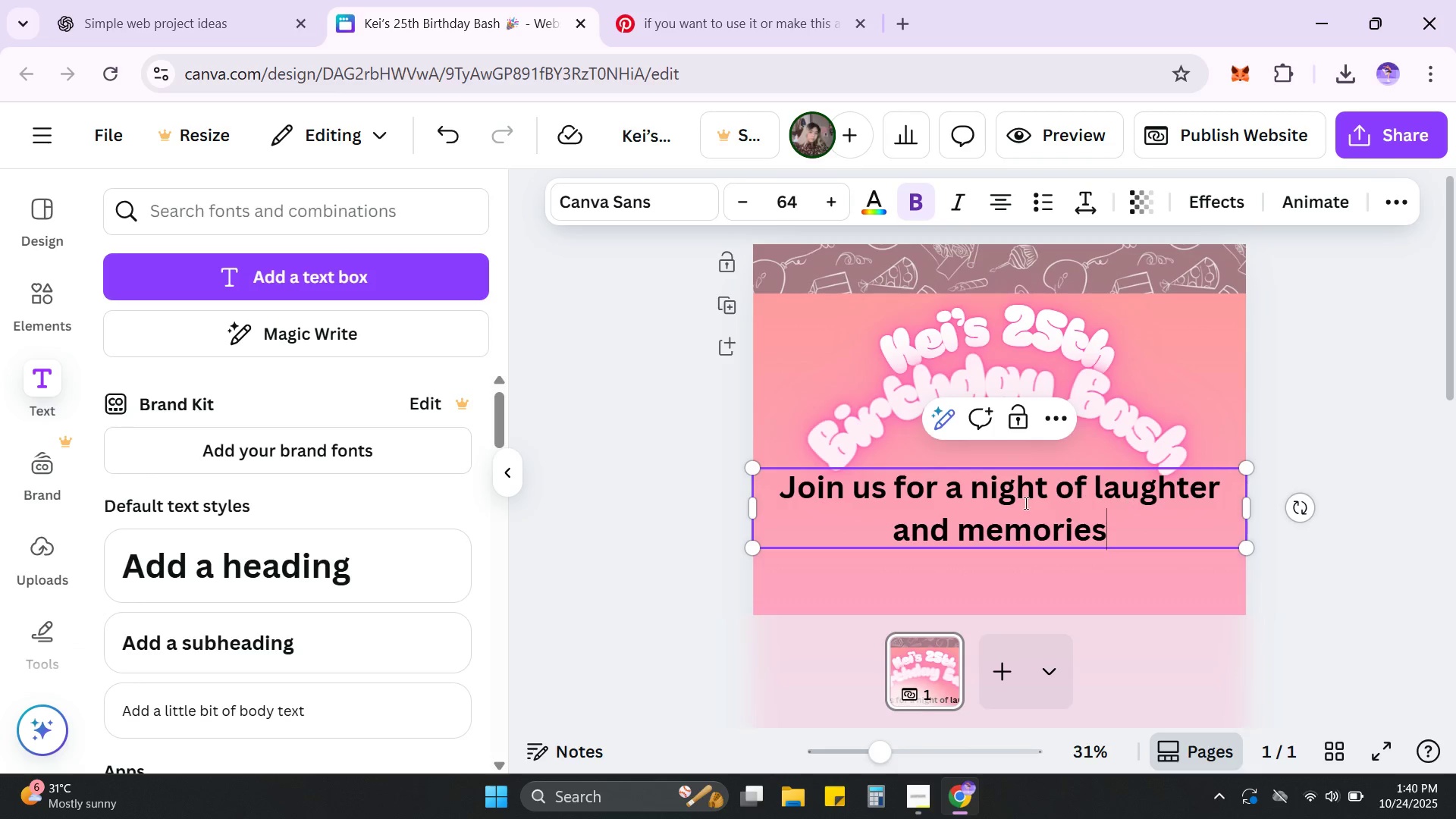 
left_click([852, 485])
 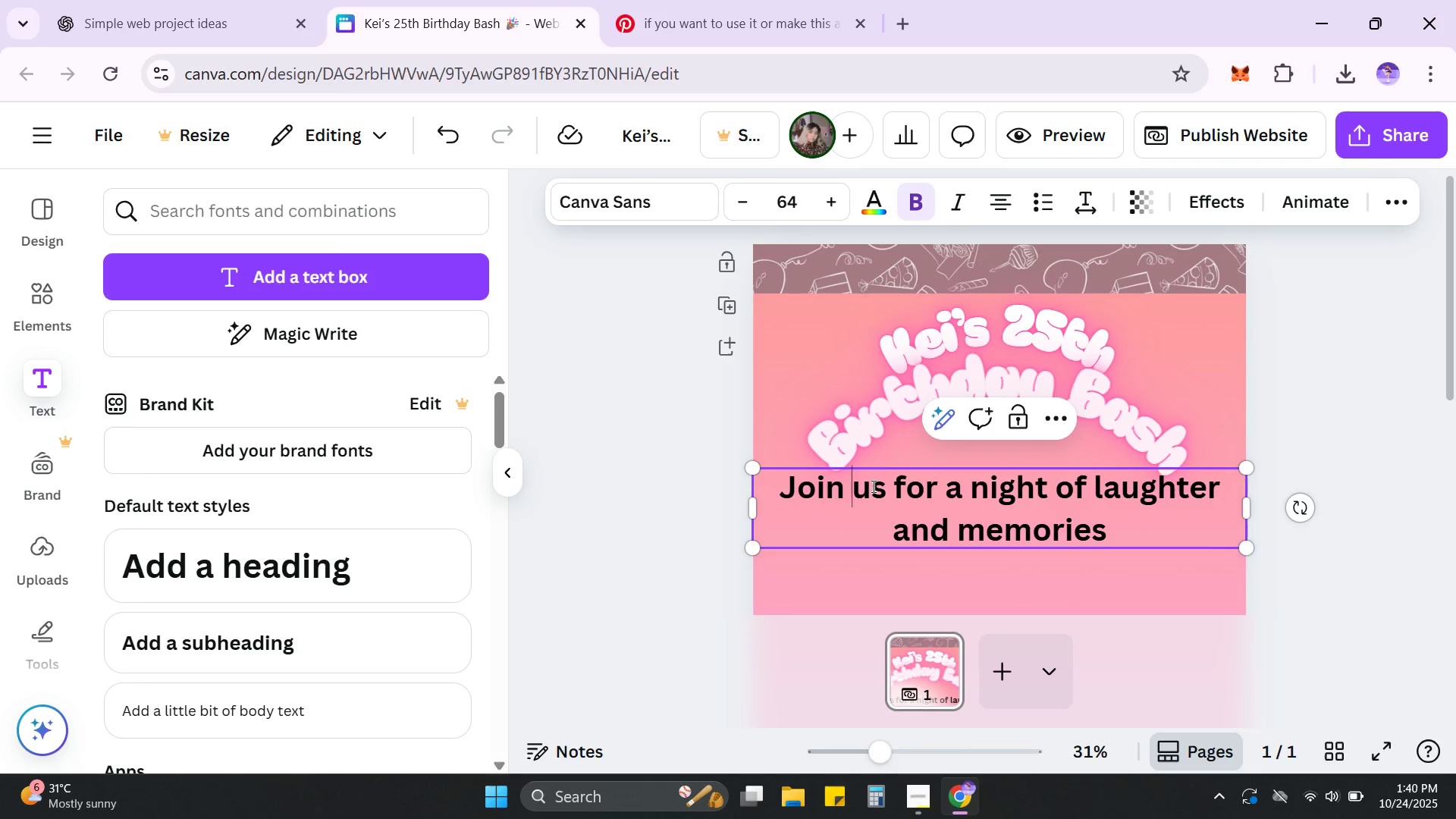 
left_click_drag(start_coordinate=[873, 486], to_coordinate=[883, 486])
 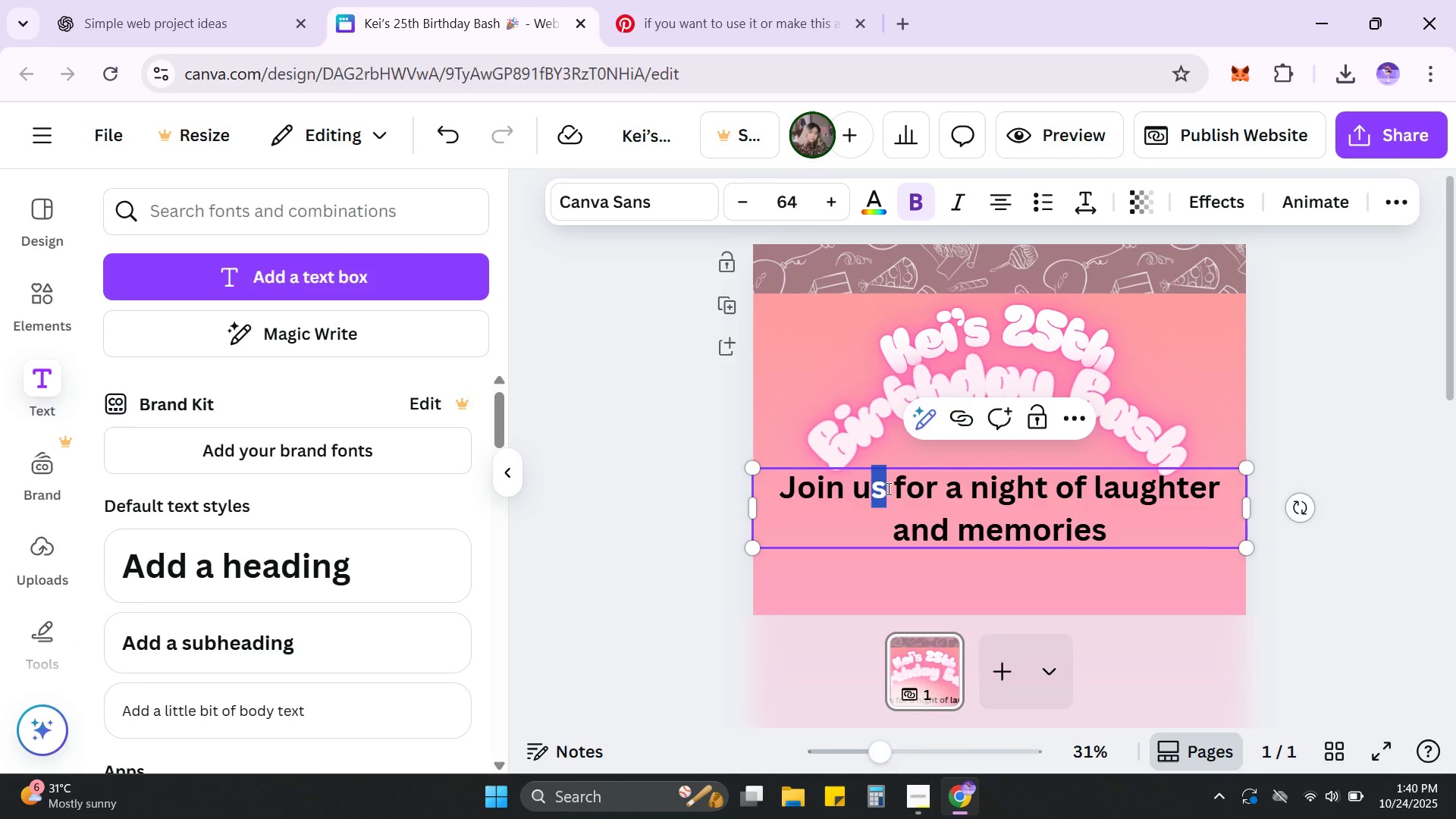 
key(Backspace)
key(Backspace)
type(me)
 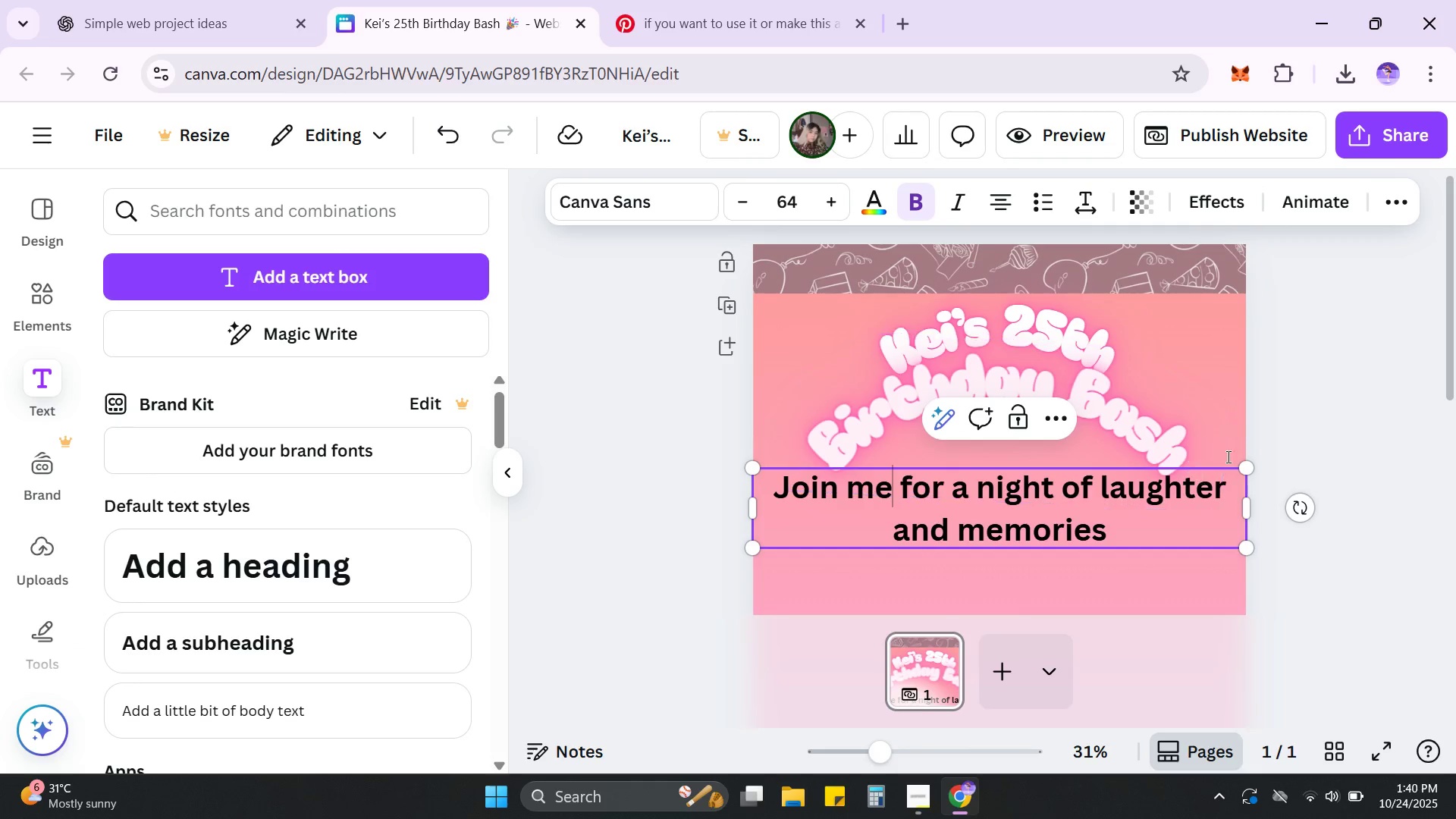 
left_click_drag(start_coordinate=[1243, 472], to_coordinate=[1087, 501])
 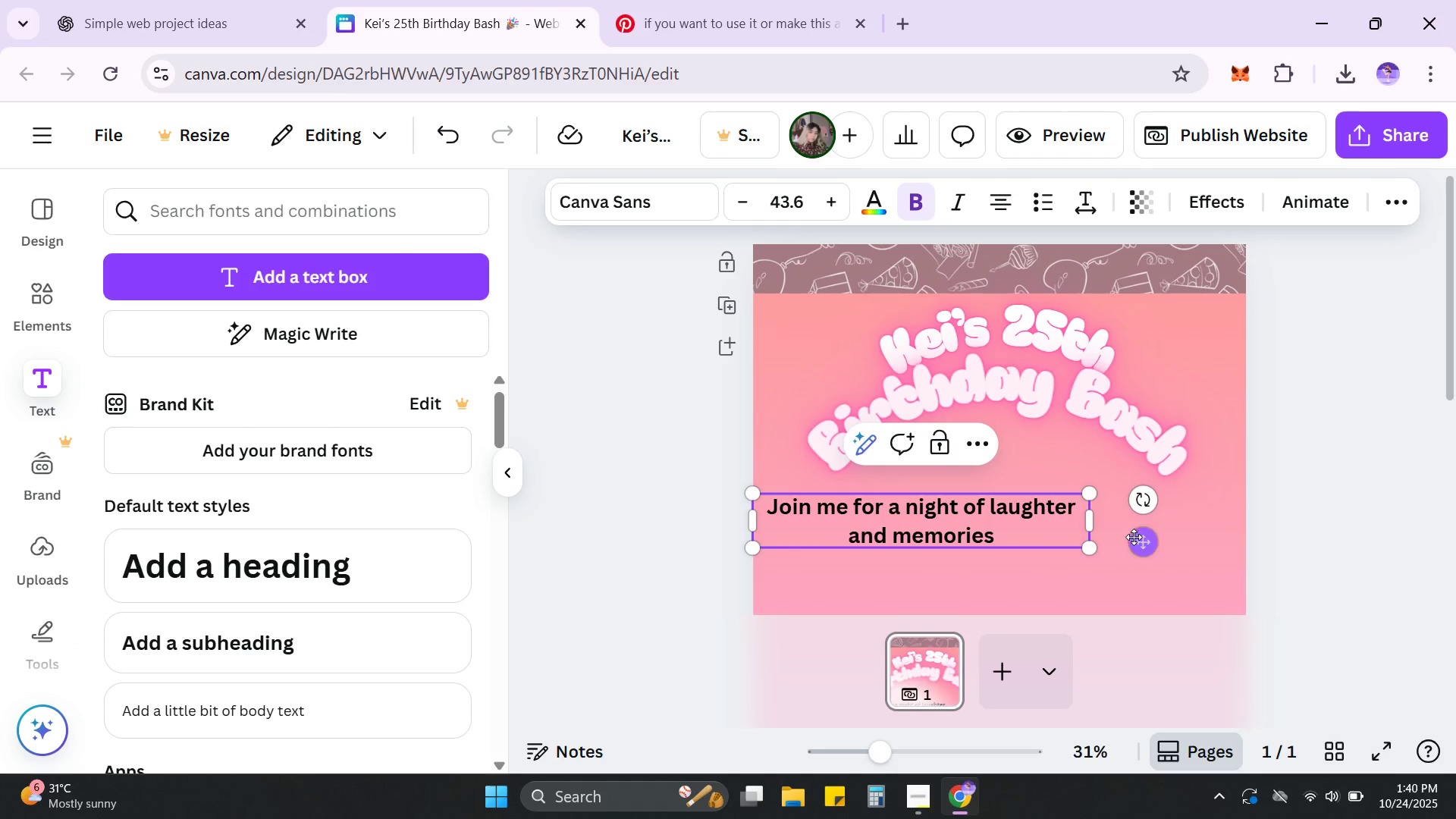 
left_click_drag(start_coordinate=[1144, 541], to_coordinate=[1219, 530])
 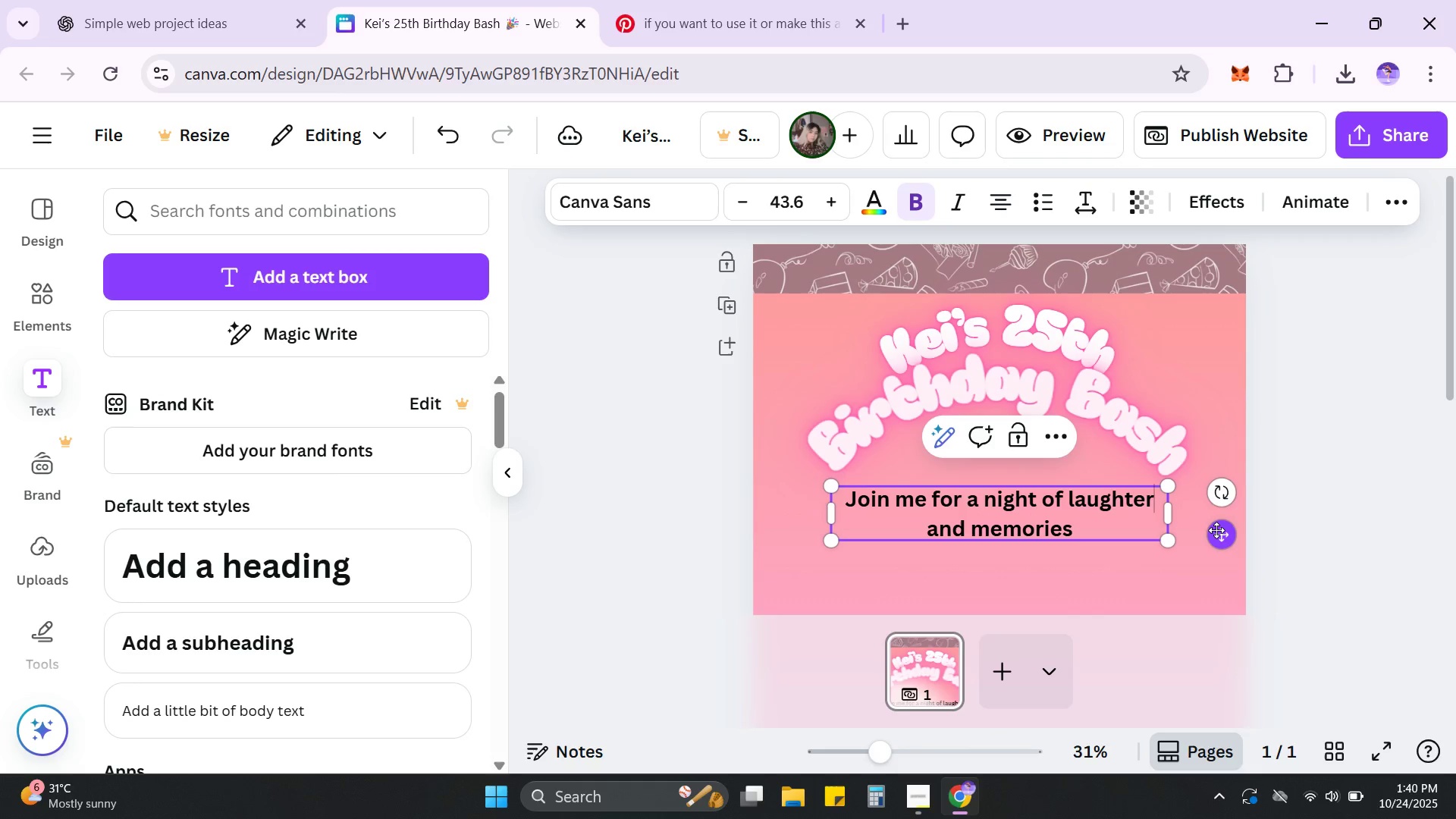 
left_click_drag(start_coordinate=[1216, 530], to_coordinate=[1222, 530])
 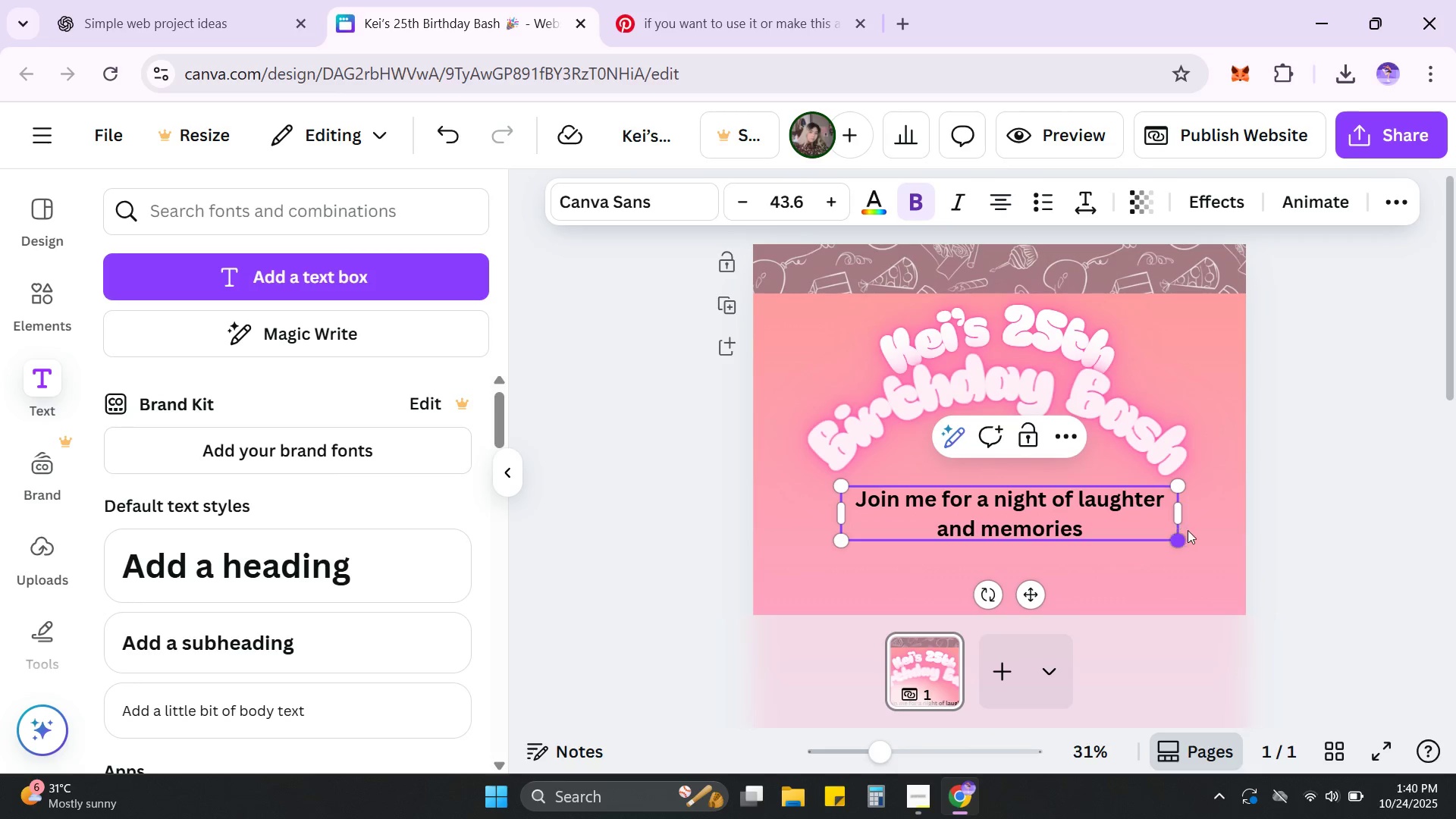 
left_click_drag(start_coordinate=[1153, 521], to_coordinate=[1147, 521])
 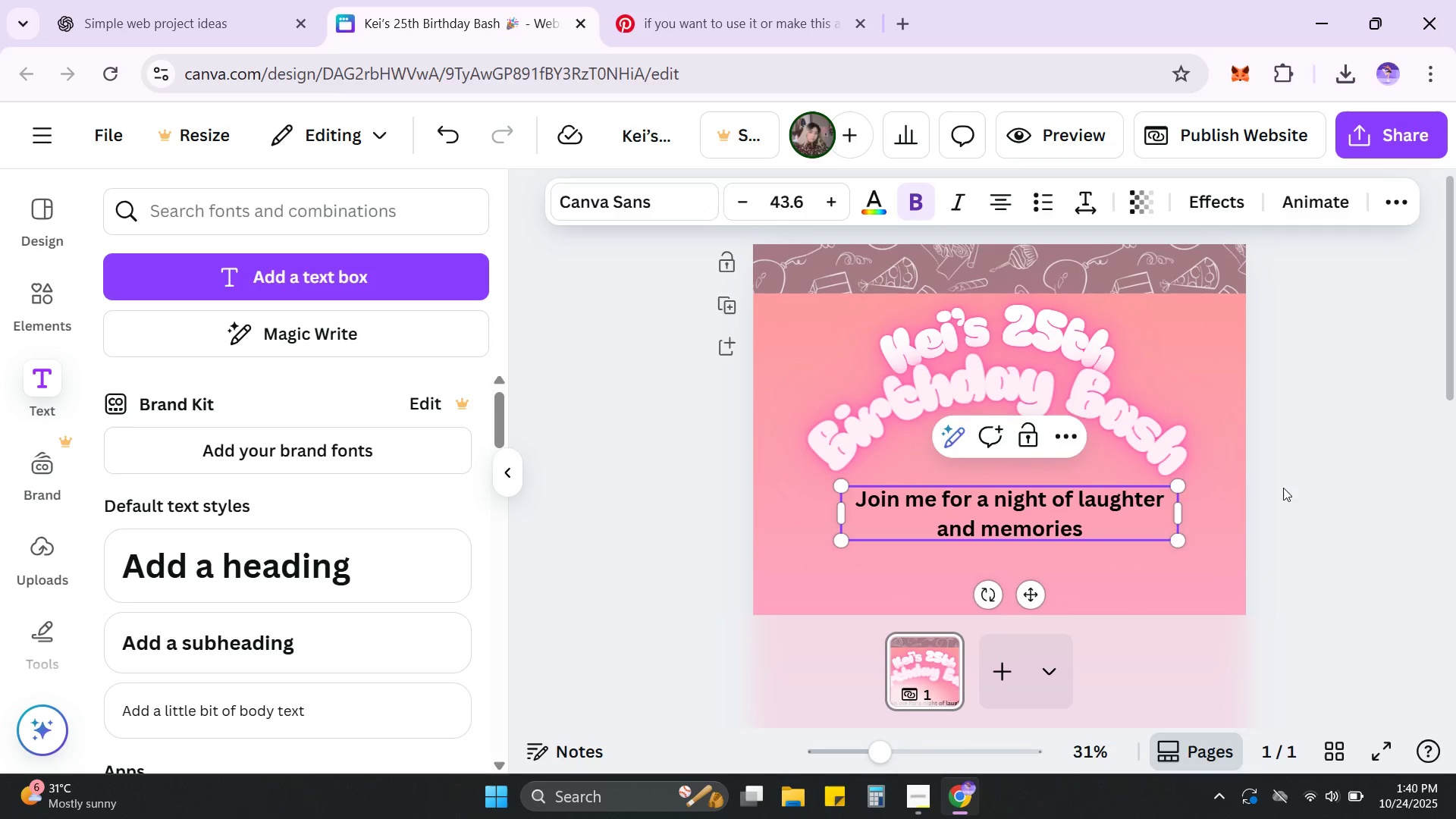 
left_click([1283, 488])
 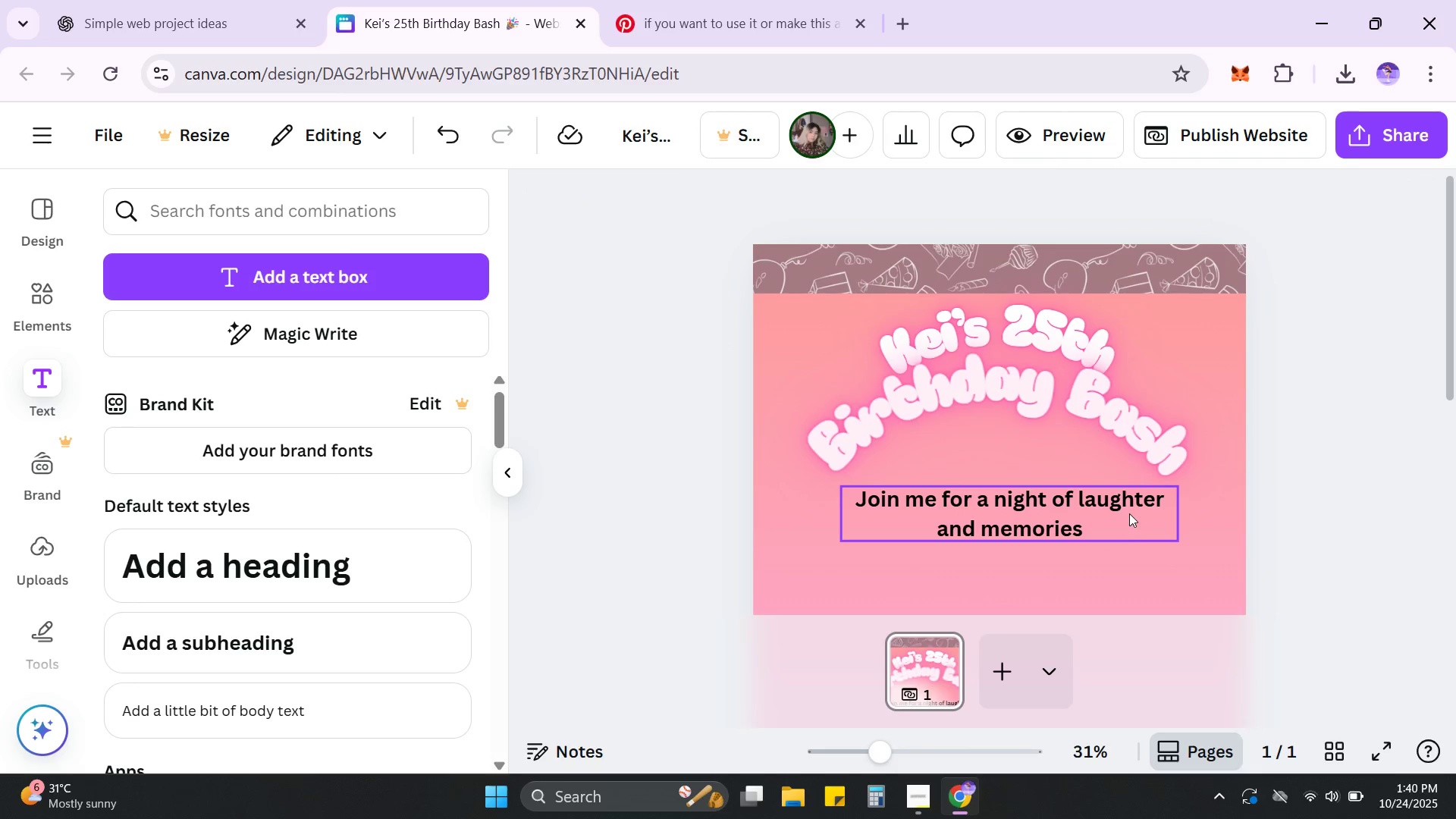 
left_click_drag(start_coordinate=[1121, 513], to_coordinate=[1109, 513])
 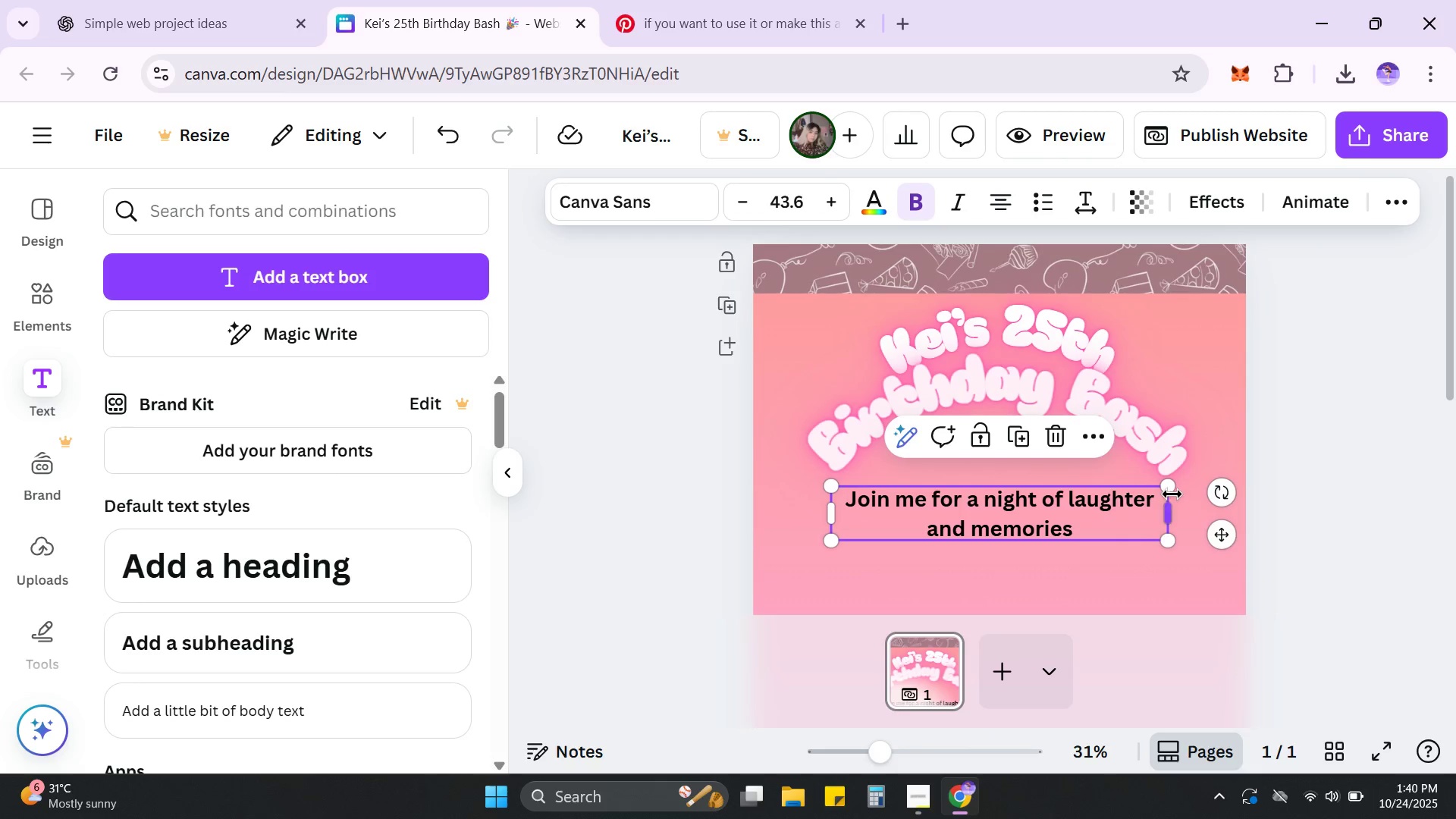 
left_click_drag(start_coordinate=[1167, 490], to_coordinate=[1109, 512])
 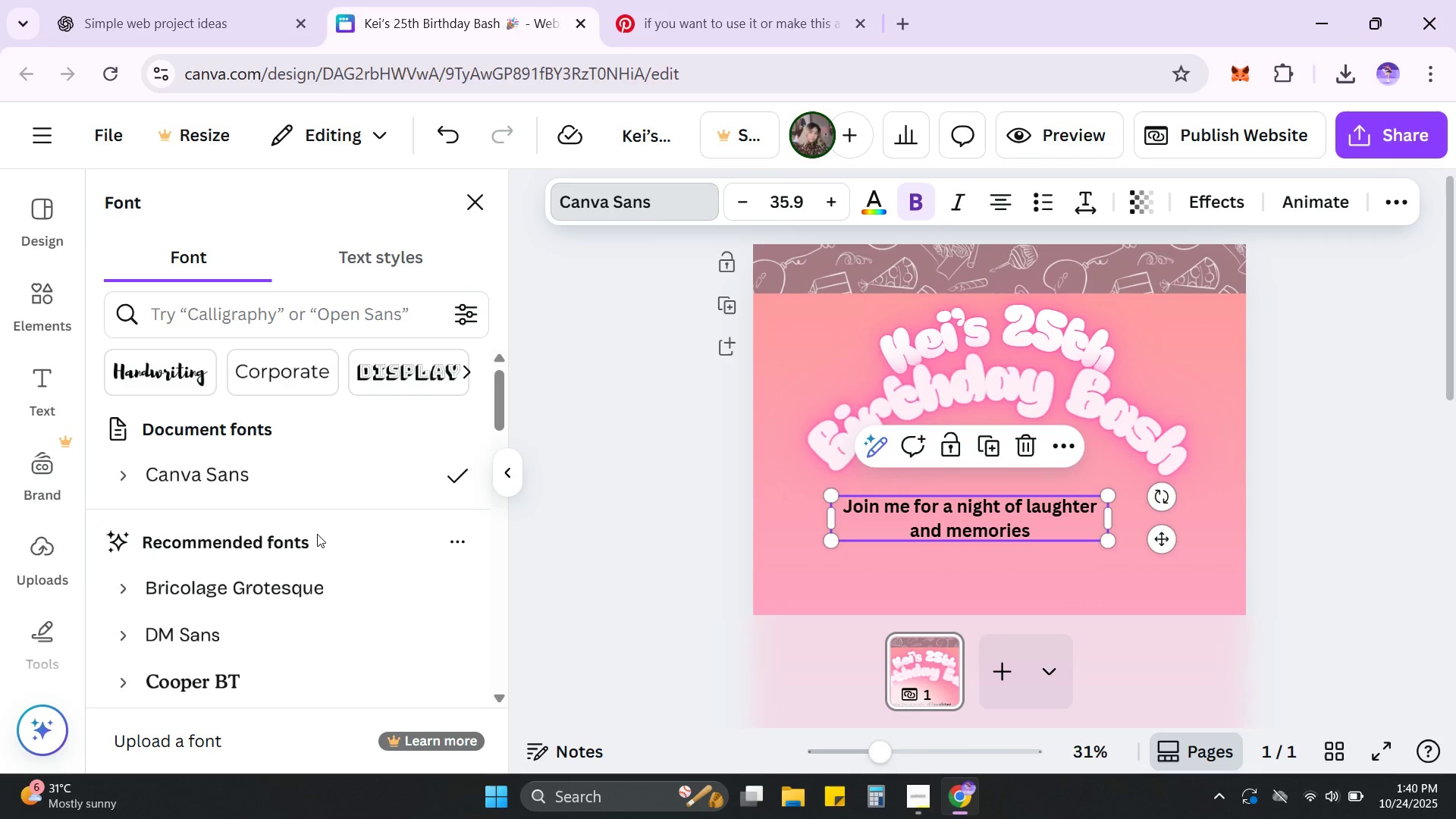 
left_click([176, 384])
 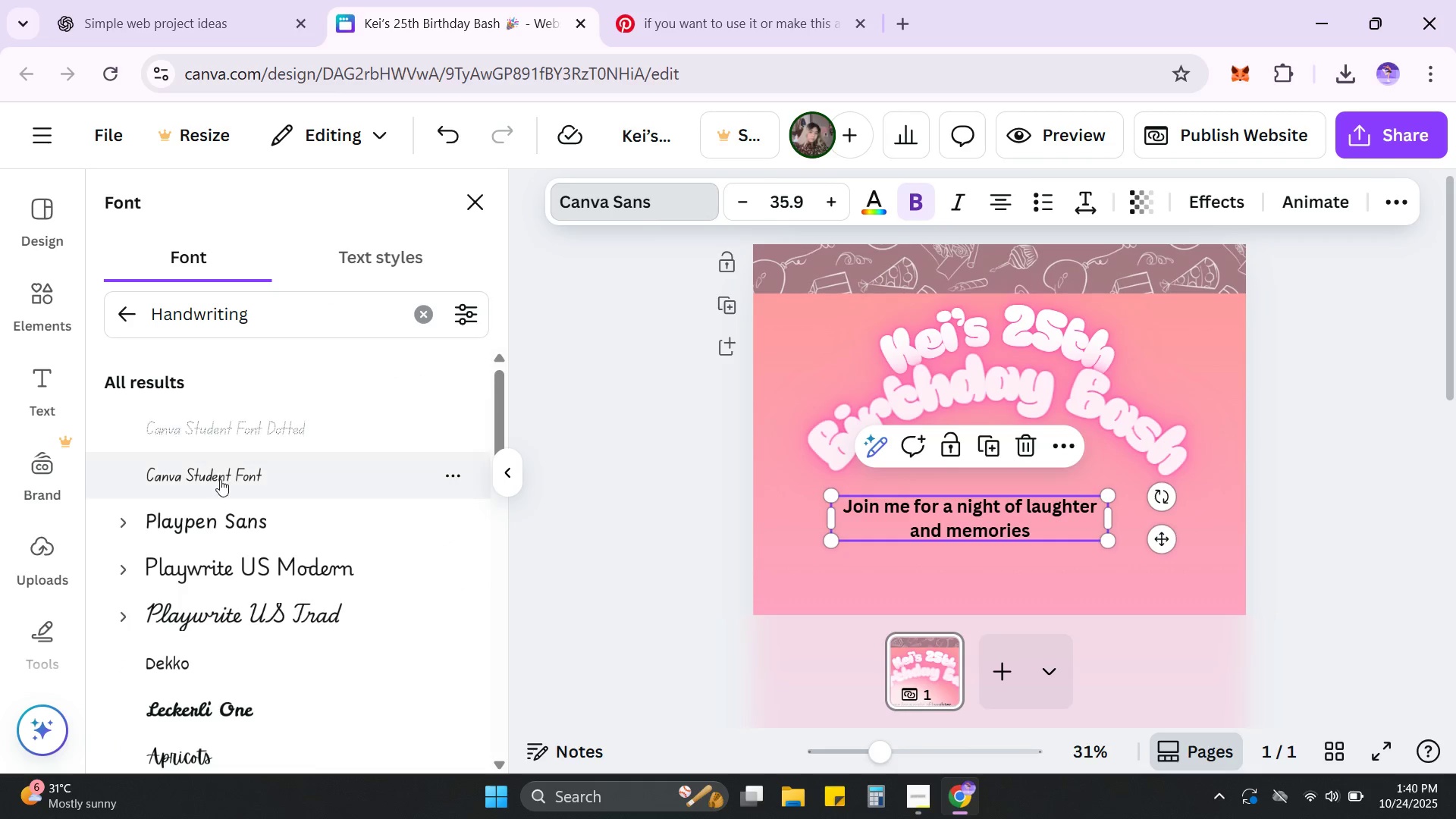 
scroll: coordinate [299, 556], scroll_direction: down, amount: 1.0
 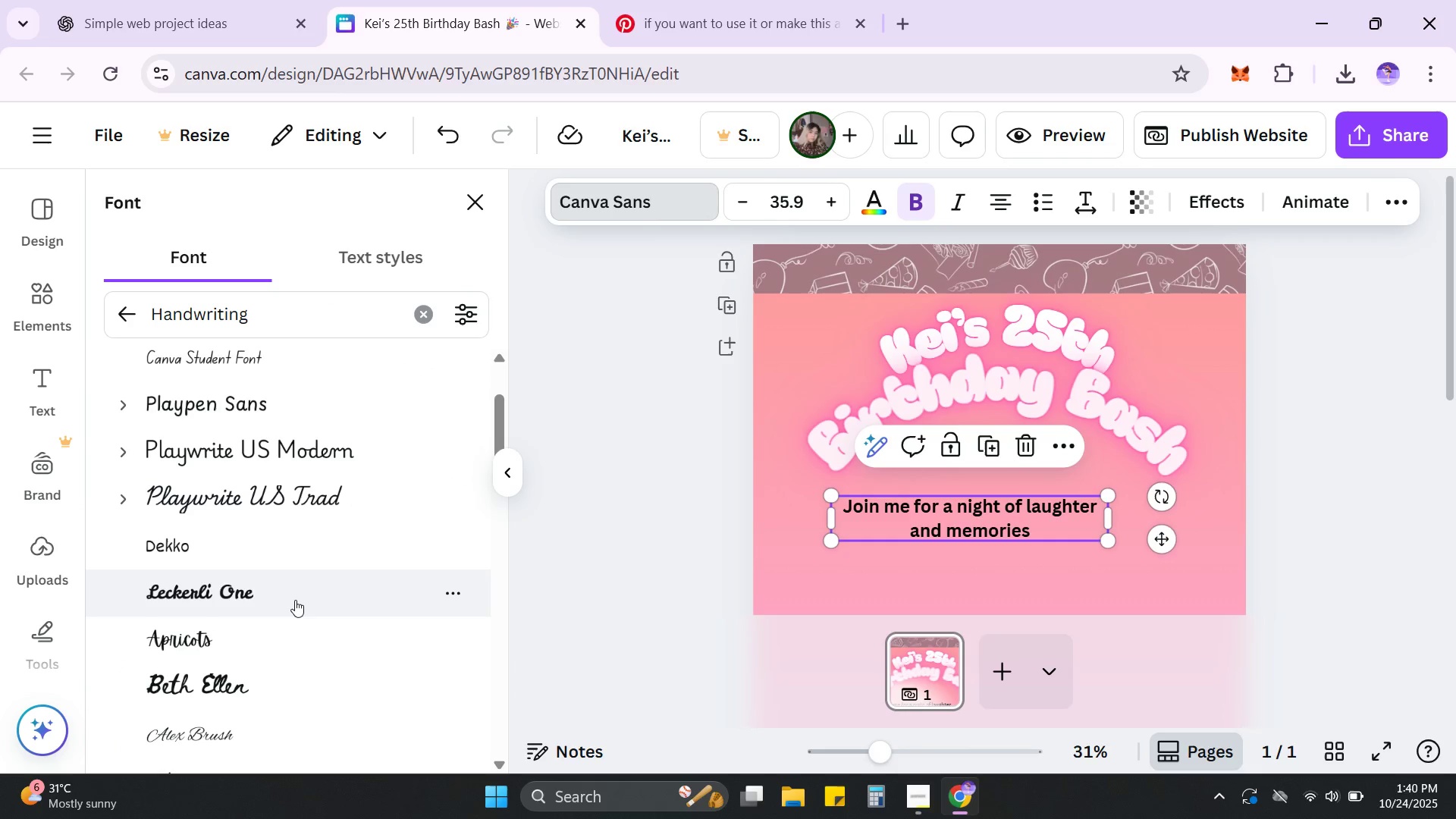 
left_click([293, 600])
 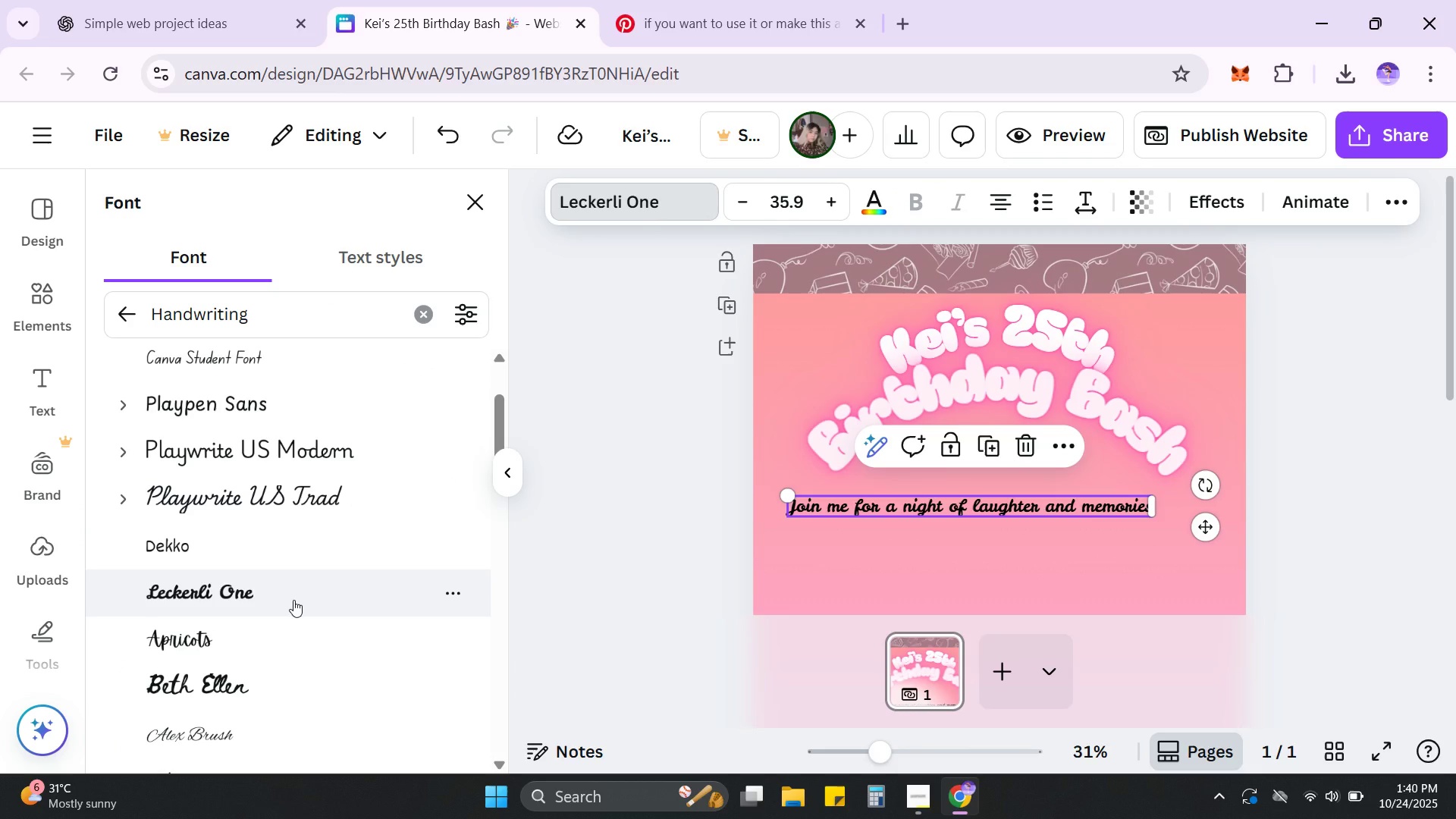 
scroll: coordinate [308, 595], scroll_direction: down, amount: 3.0
 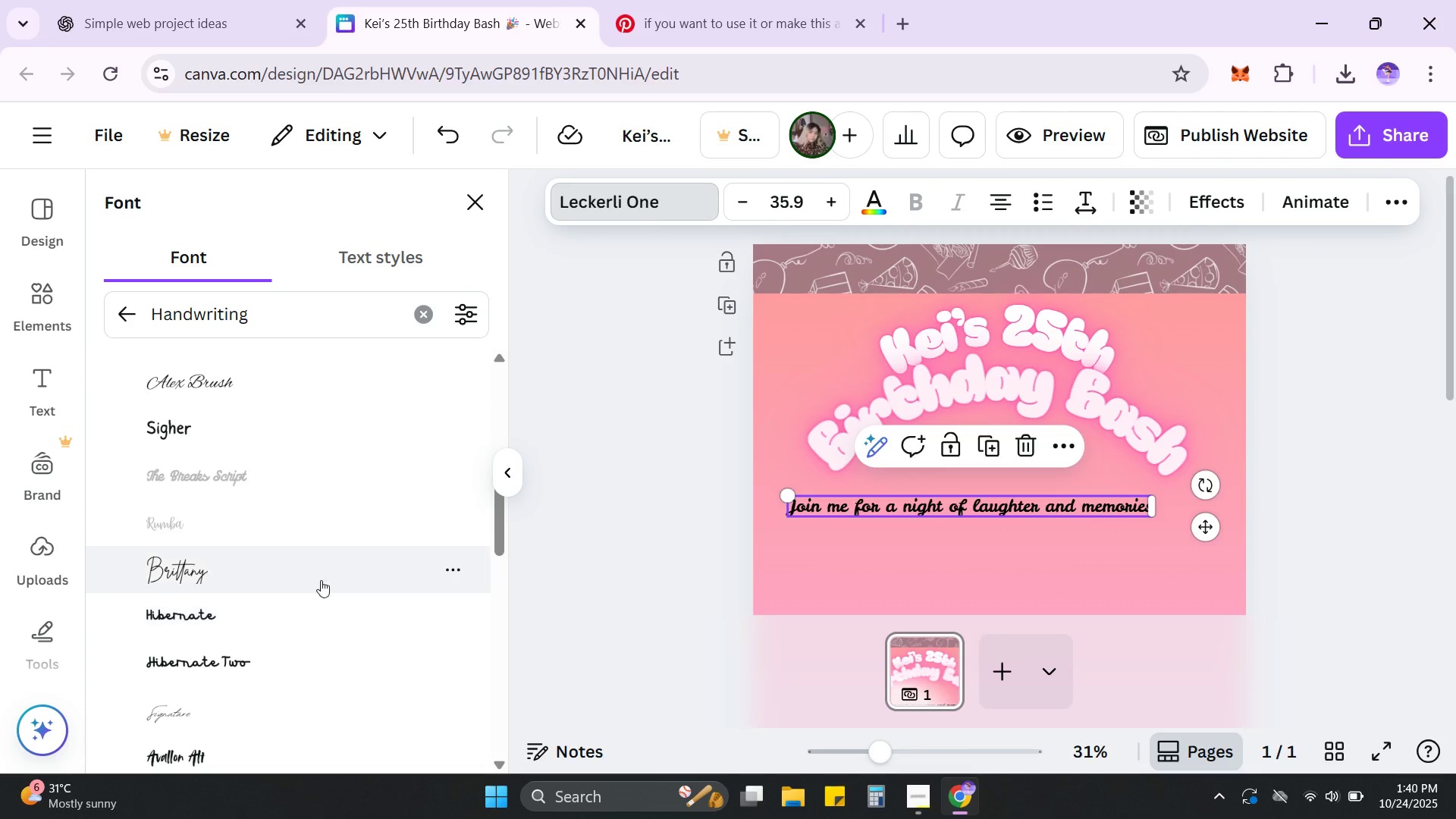 
left_click([315, 551])
 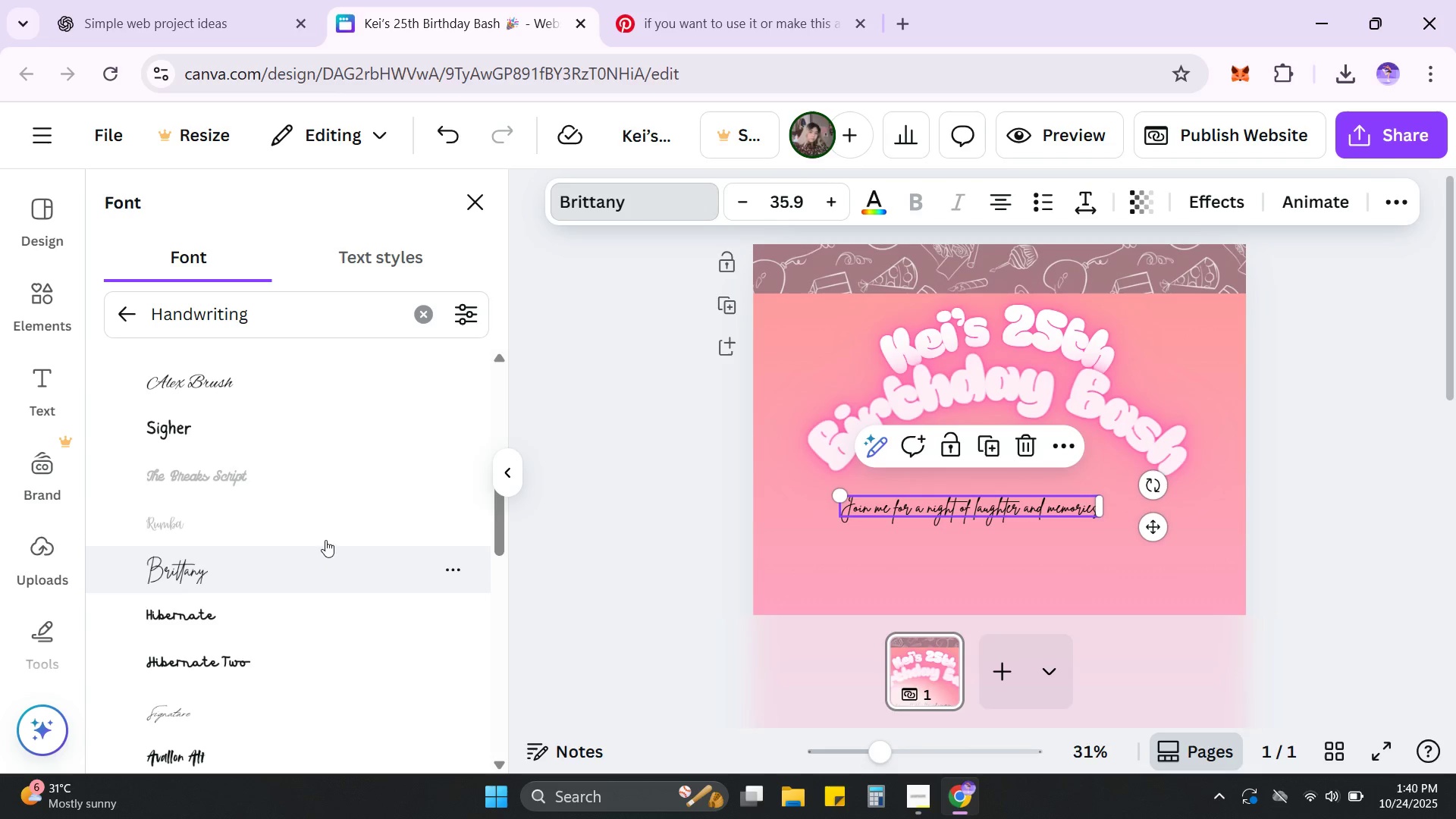 
scroll: coordinate [336, 522], scroll_direction: down, amount: 2.0
 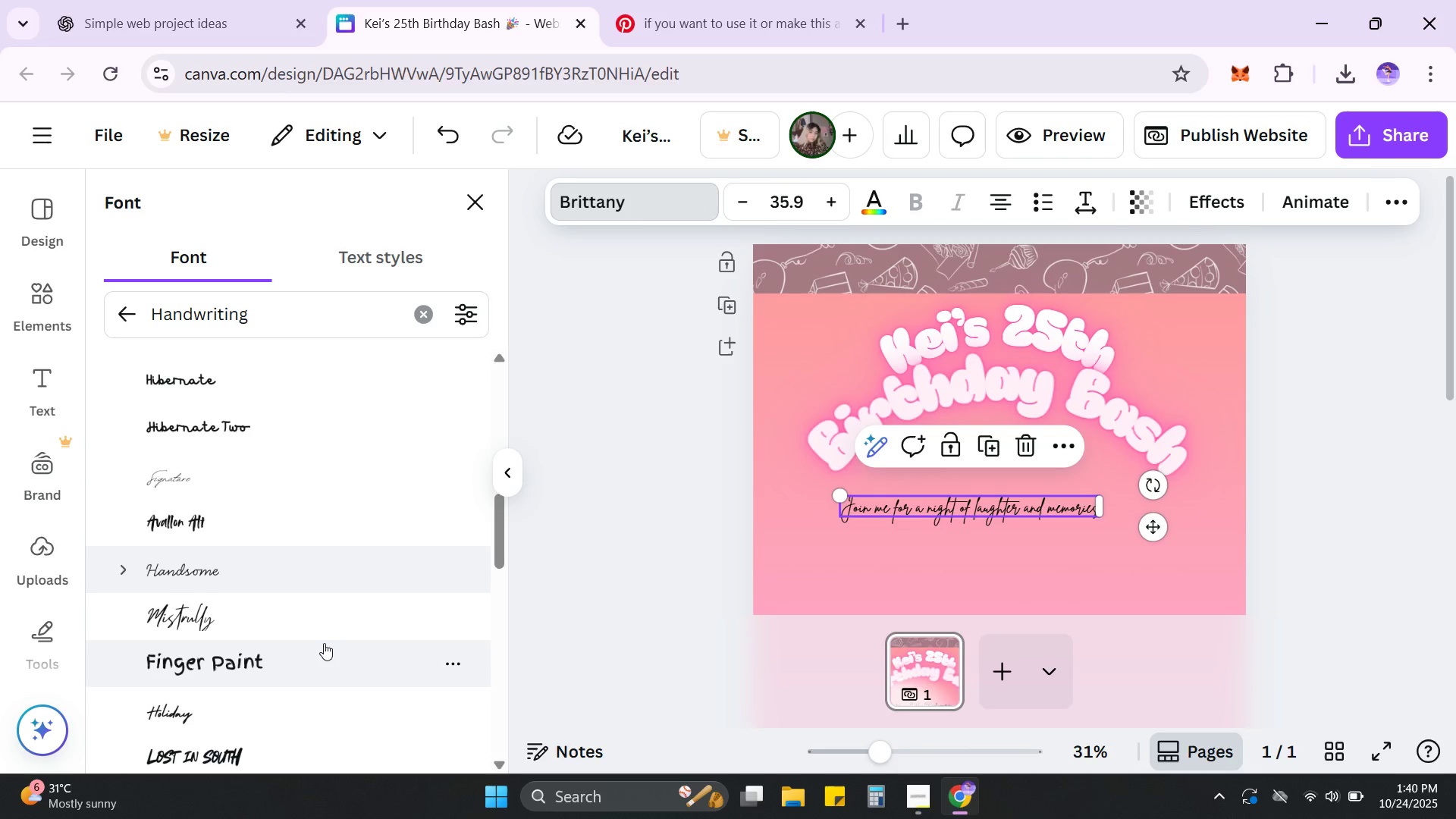 
left_click([322, 657])
 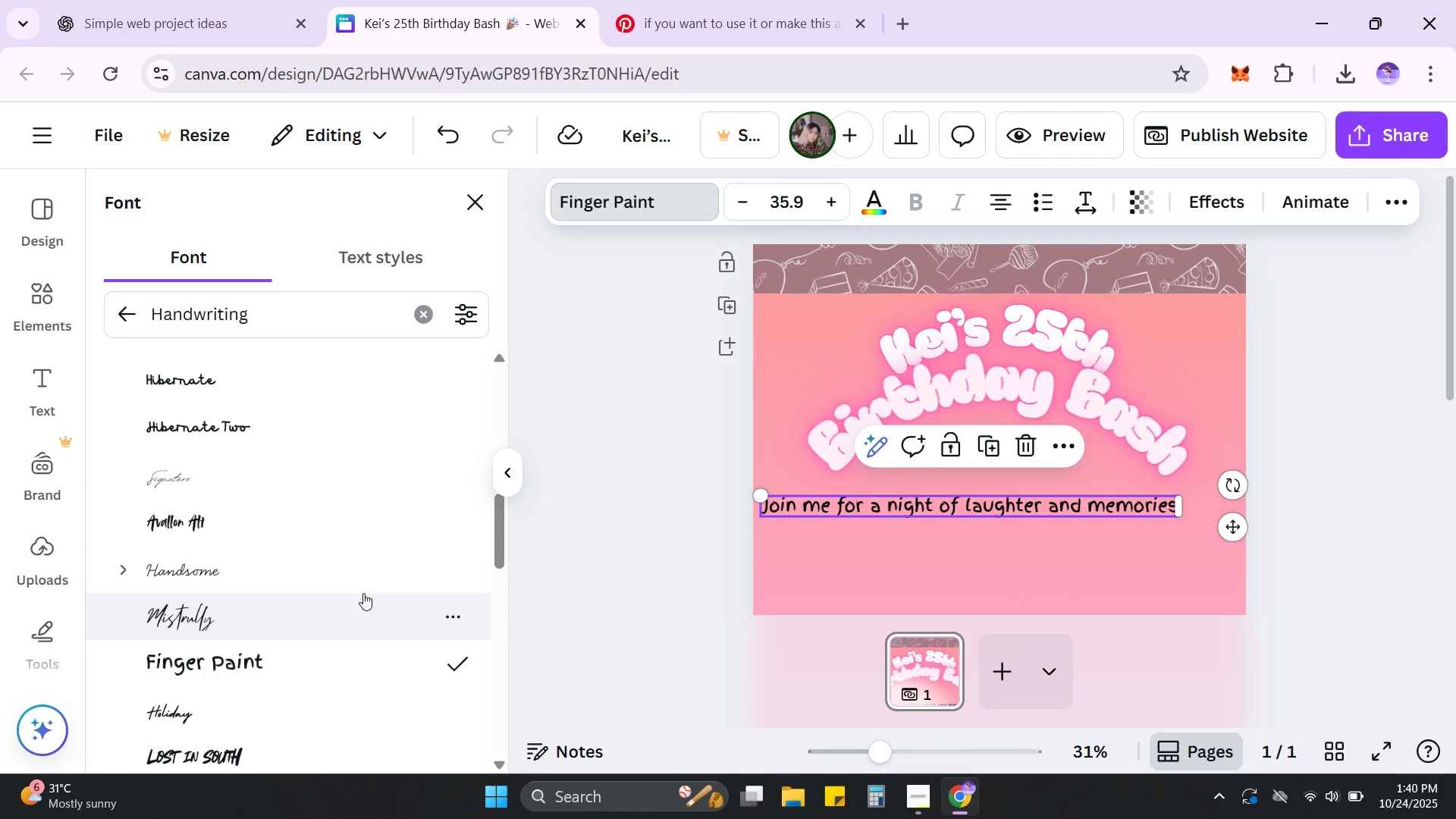 
scroll: coordinate [323, 487], scroll_direction: down, amount: 12.0
 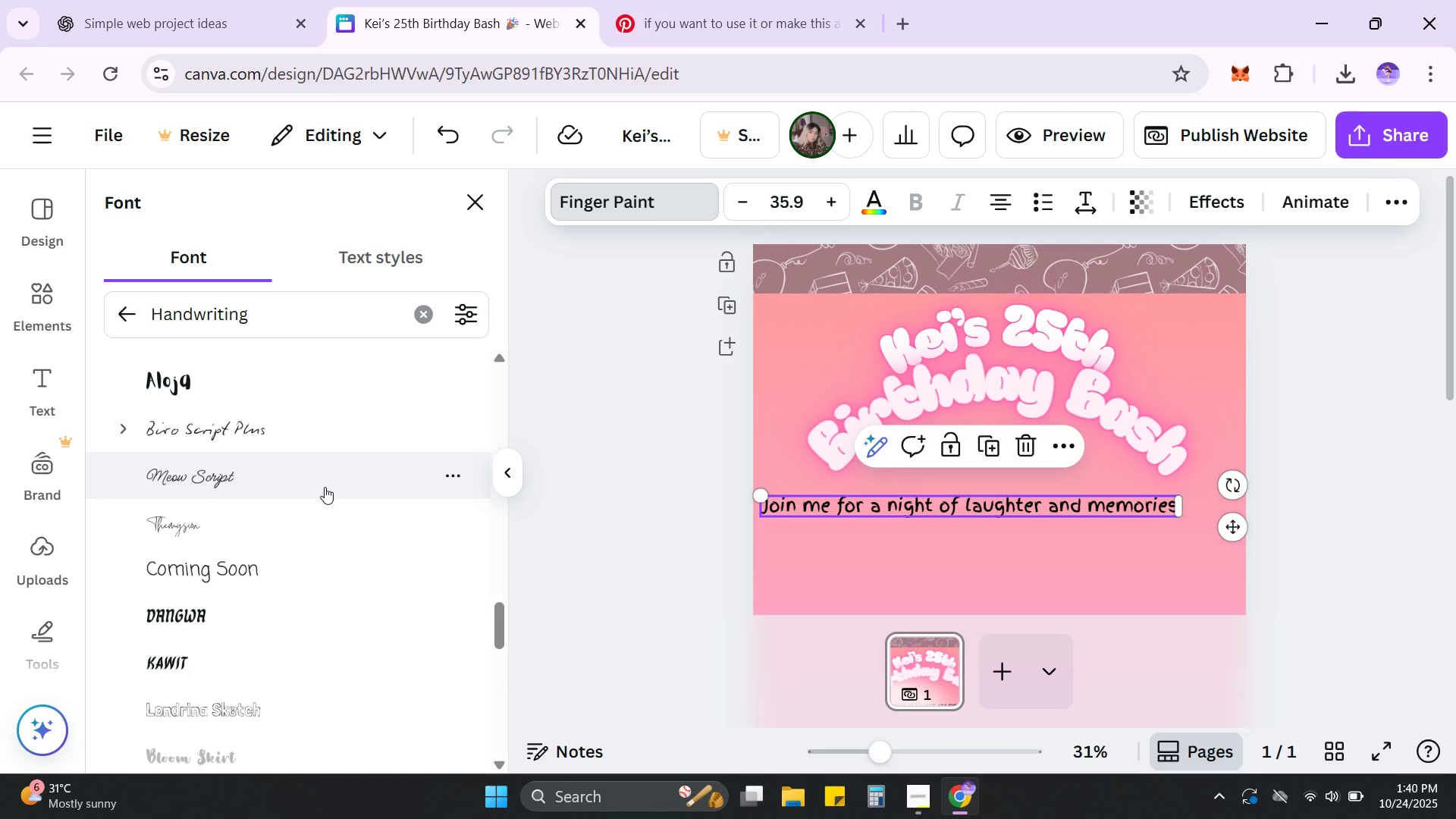 
left_click([325, 487])
 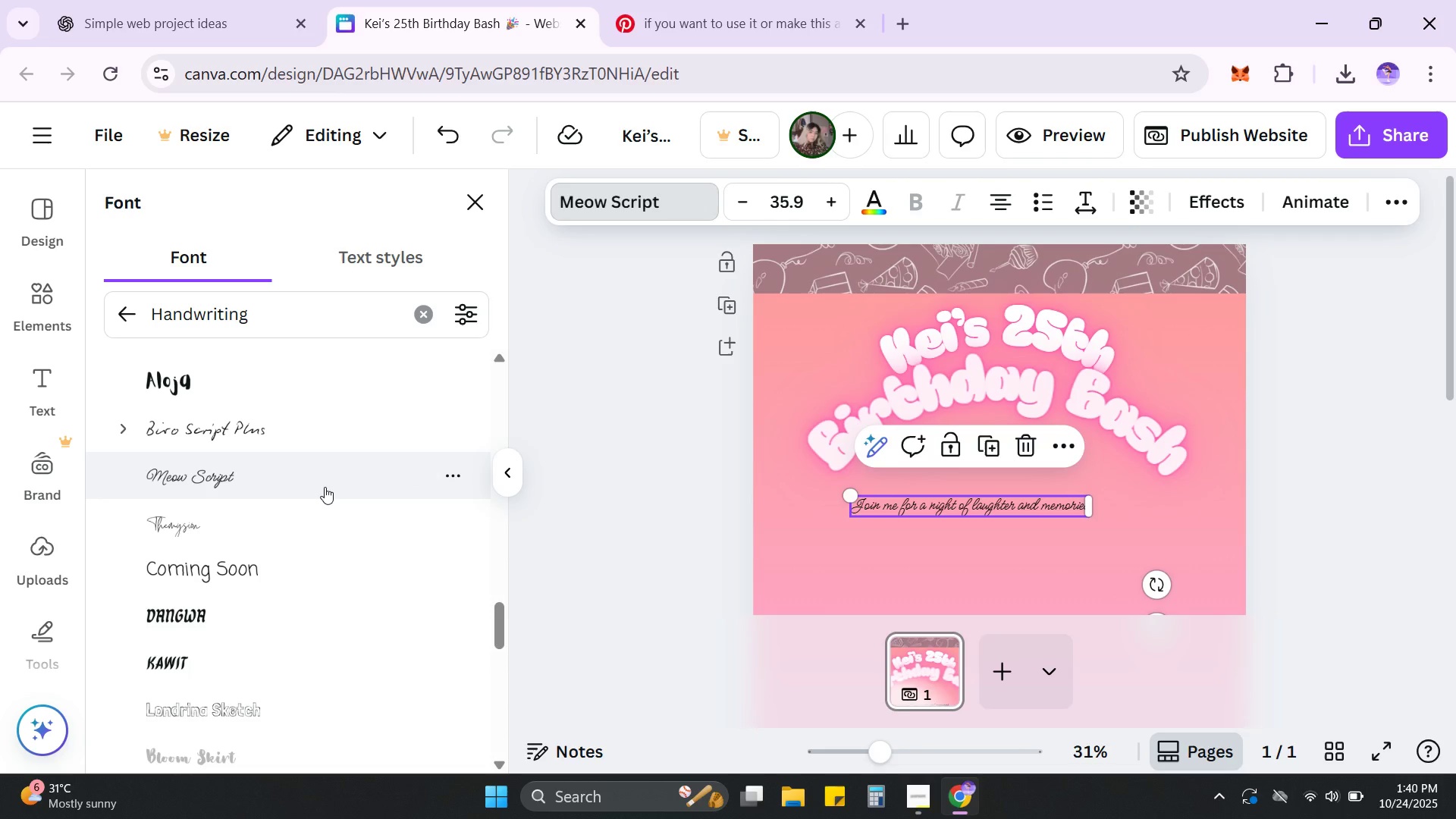 
scroll: coordinate [325, 487], scroll_direction: down, amount: 2.0
 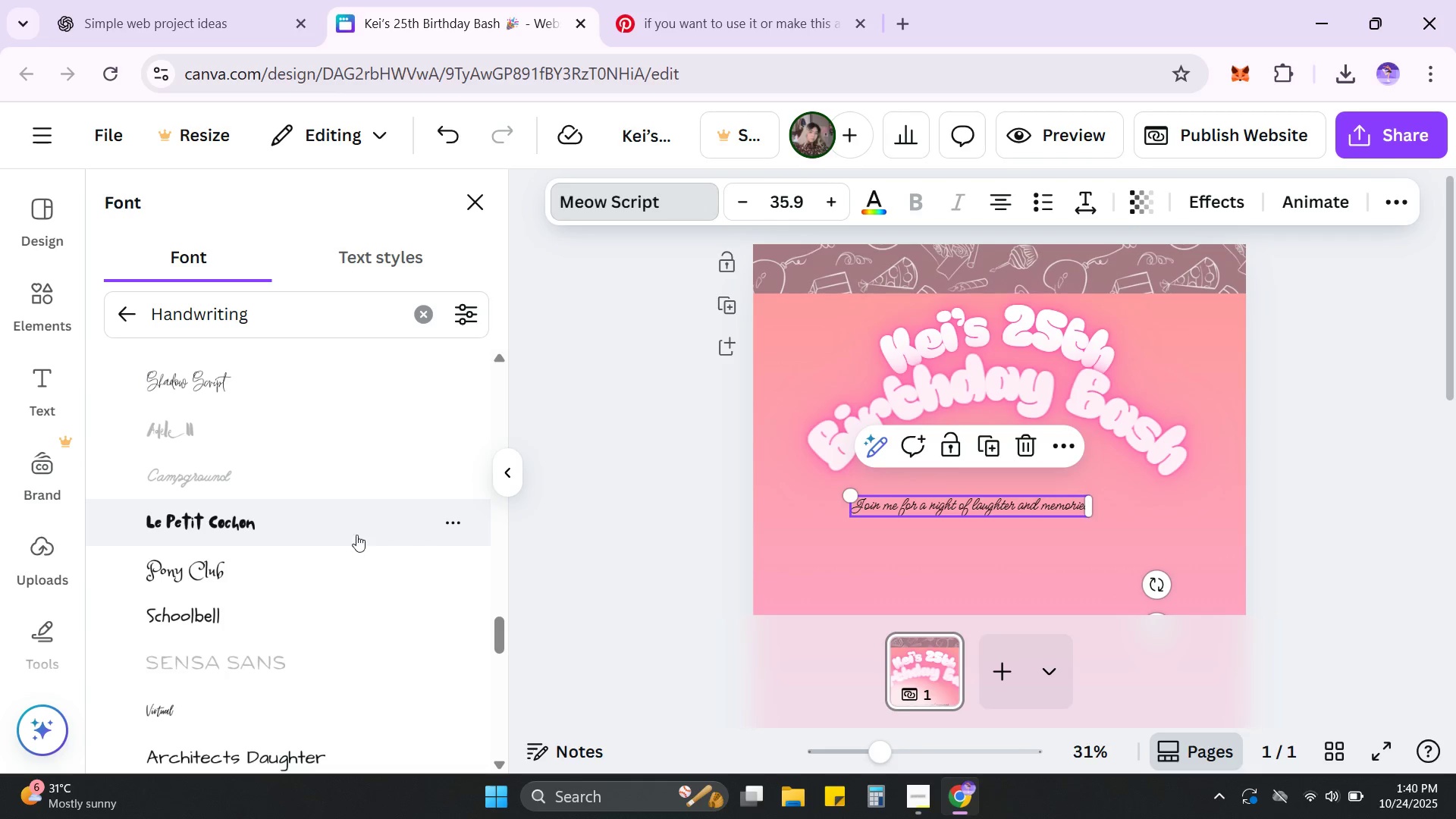 
left_click([334, 569])
 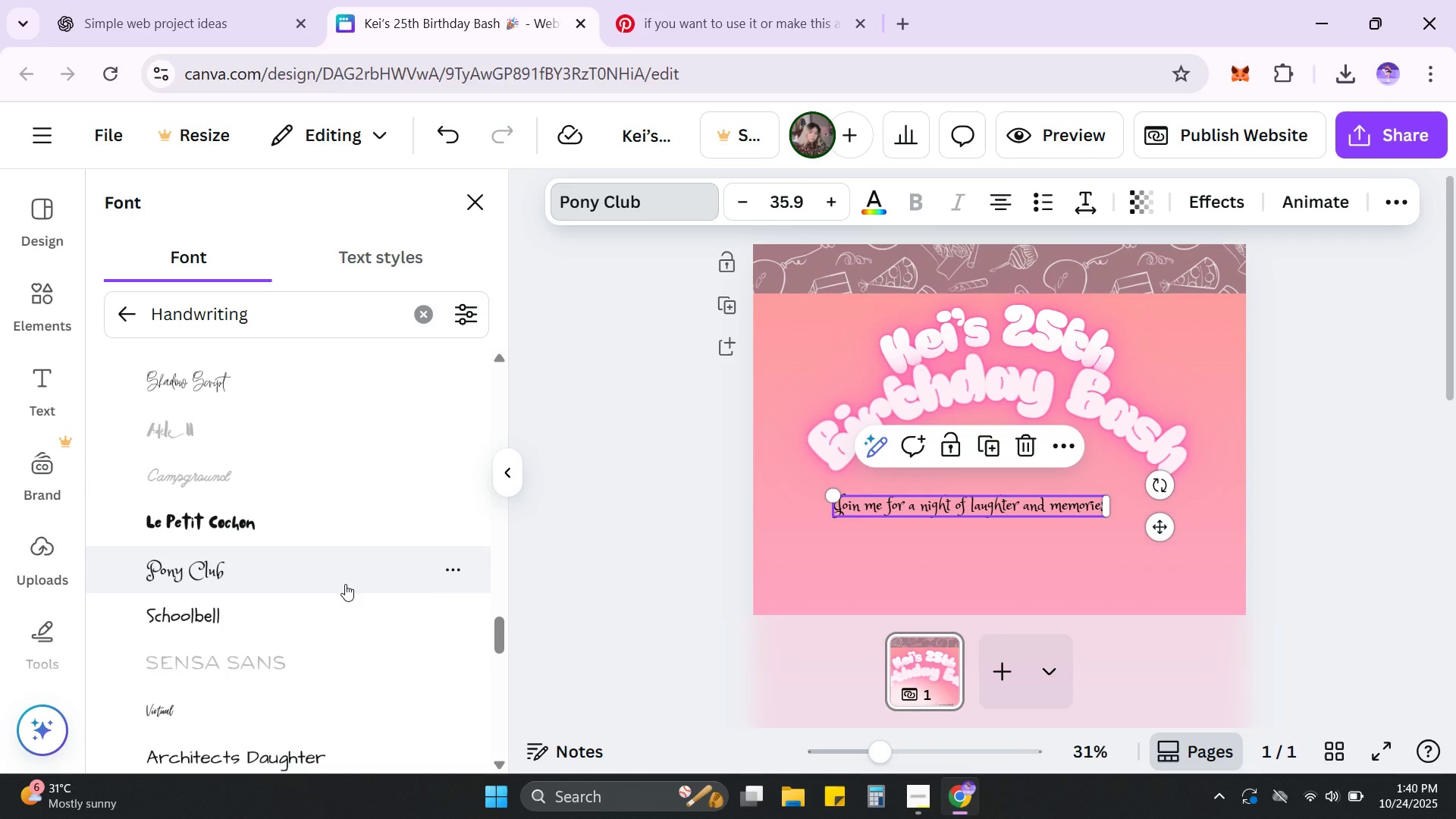 
scroll: coordinate [344, 585], scroll_direction: down, amount: 4.0
 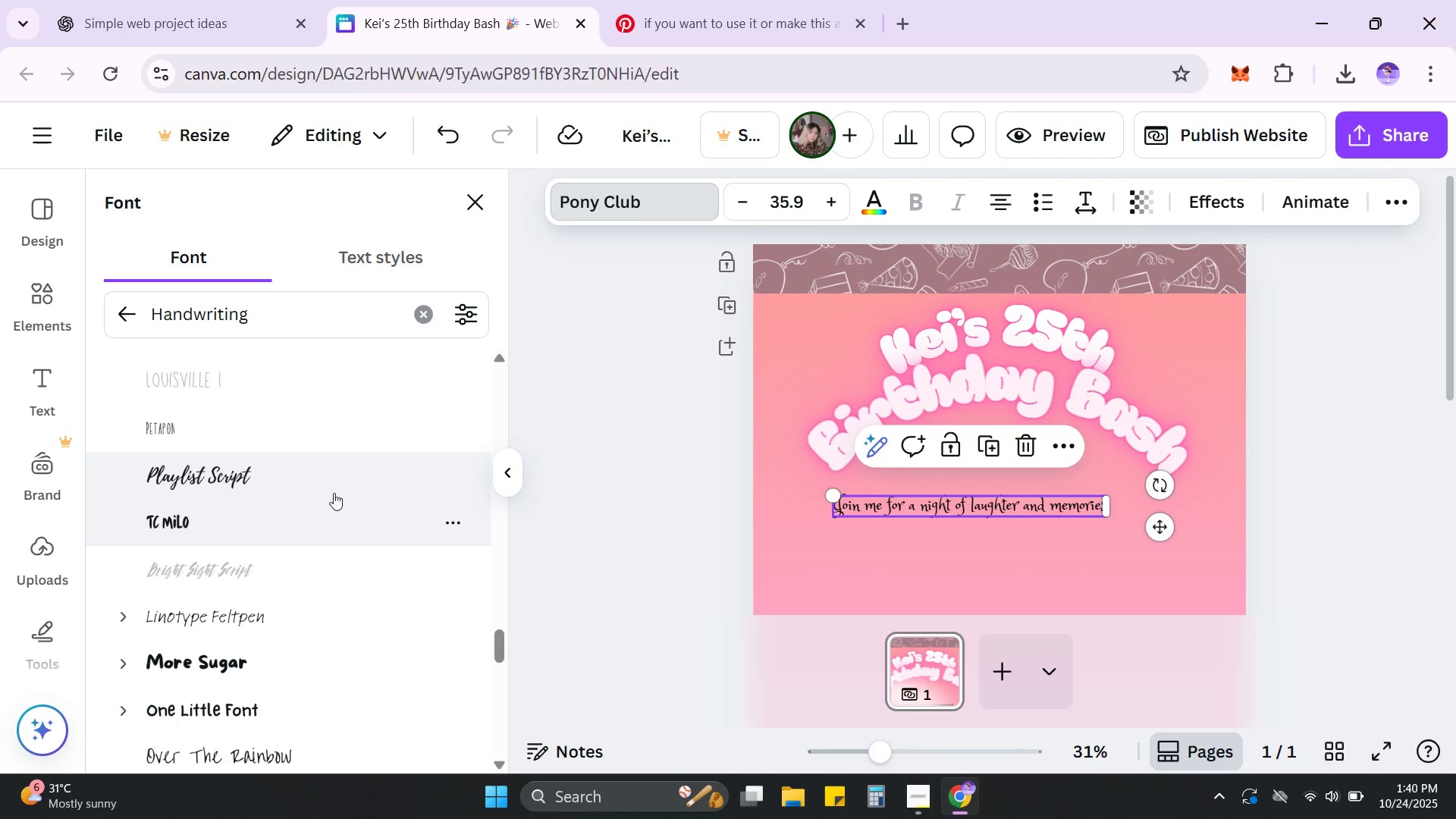 
left_click([333, 491])
 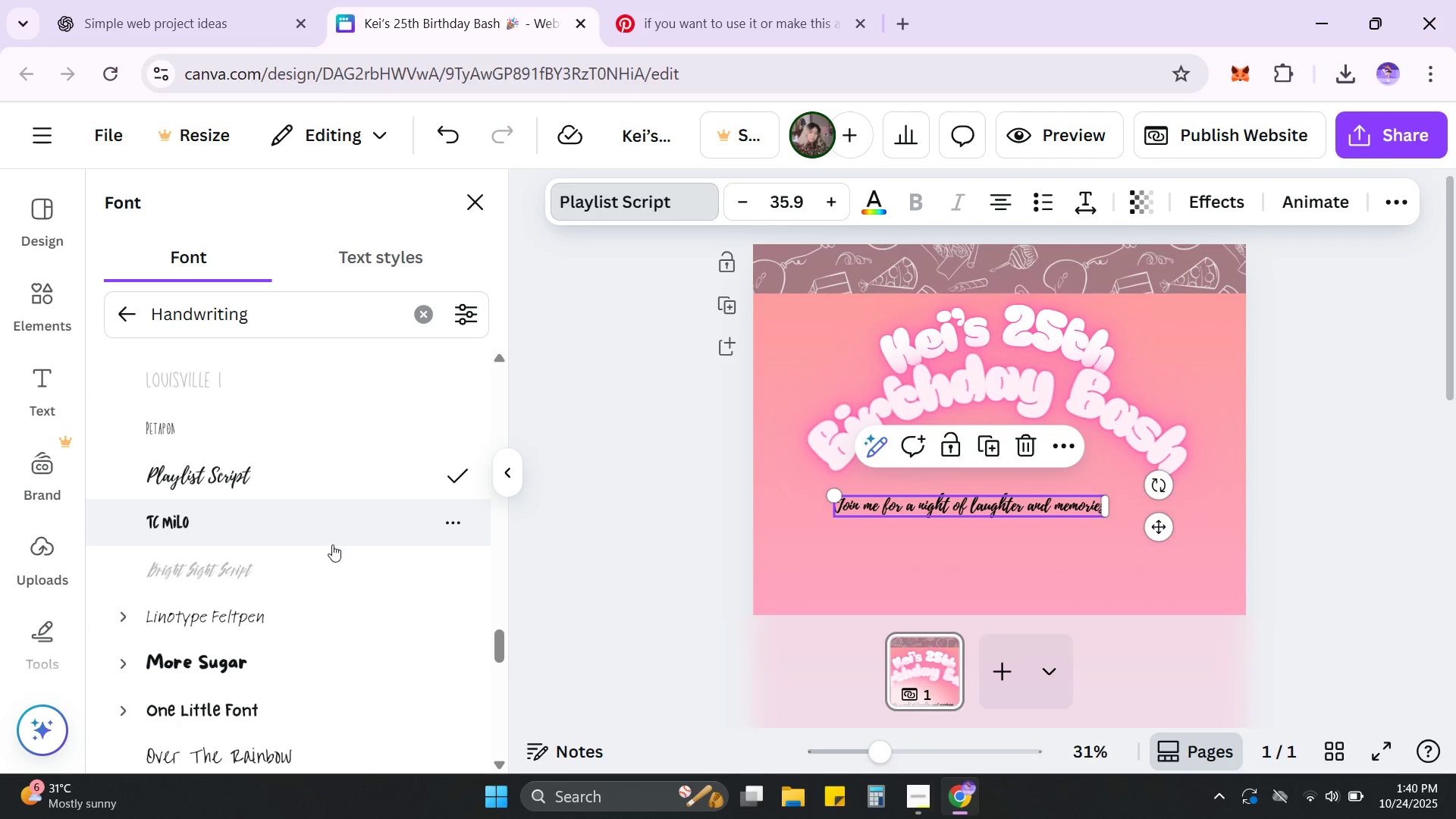 
scroll: coordinate [336, 548], scroll_direction: down, amount: 4.0
 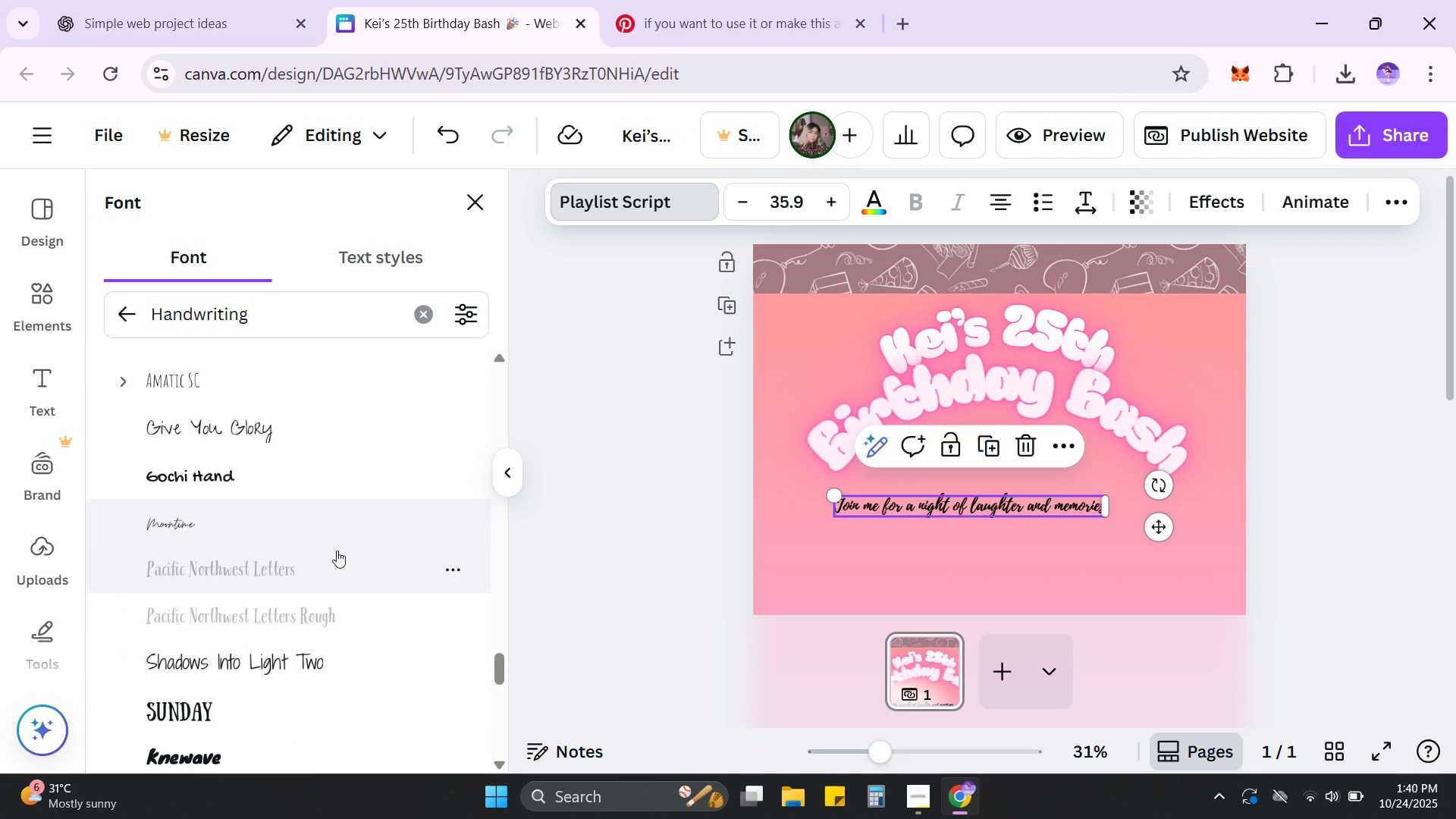 
scroll: coordinate [339, 551], scroll_direction: up, amount: 2.0
 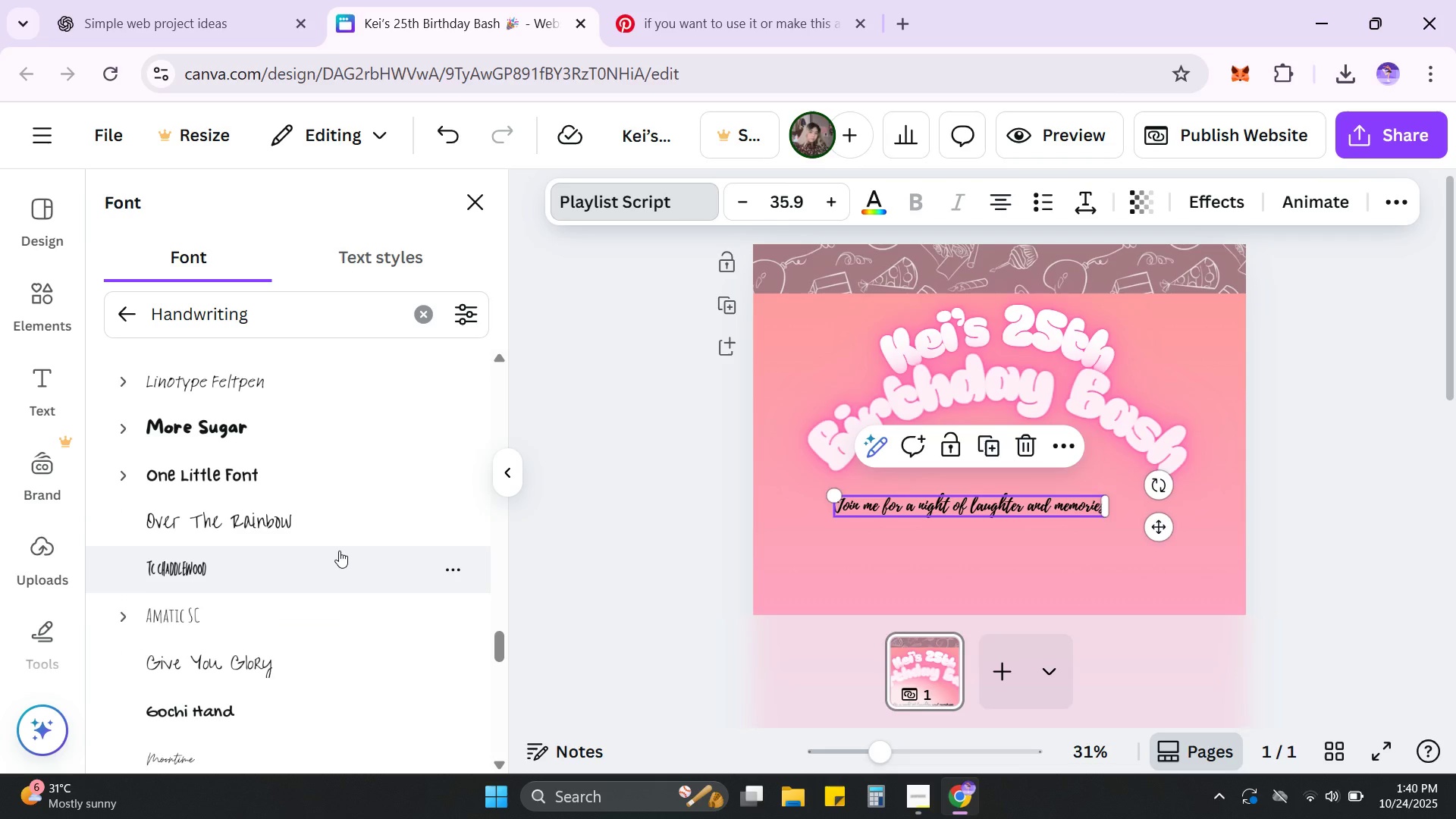 
scroll: coordinate [336, 549], scroll_direction: down, amount: 11.0
 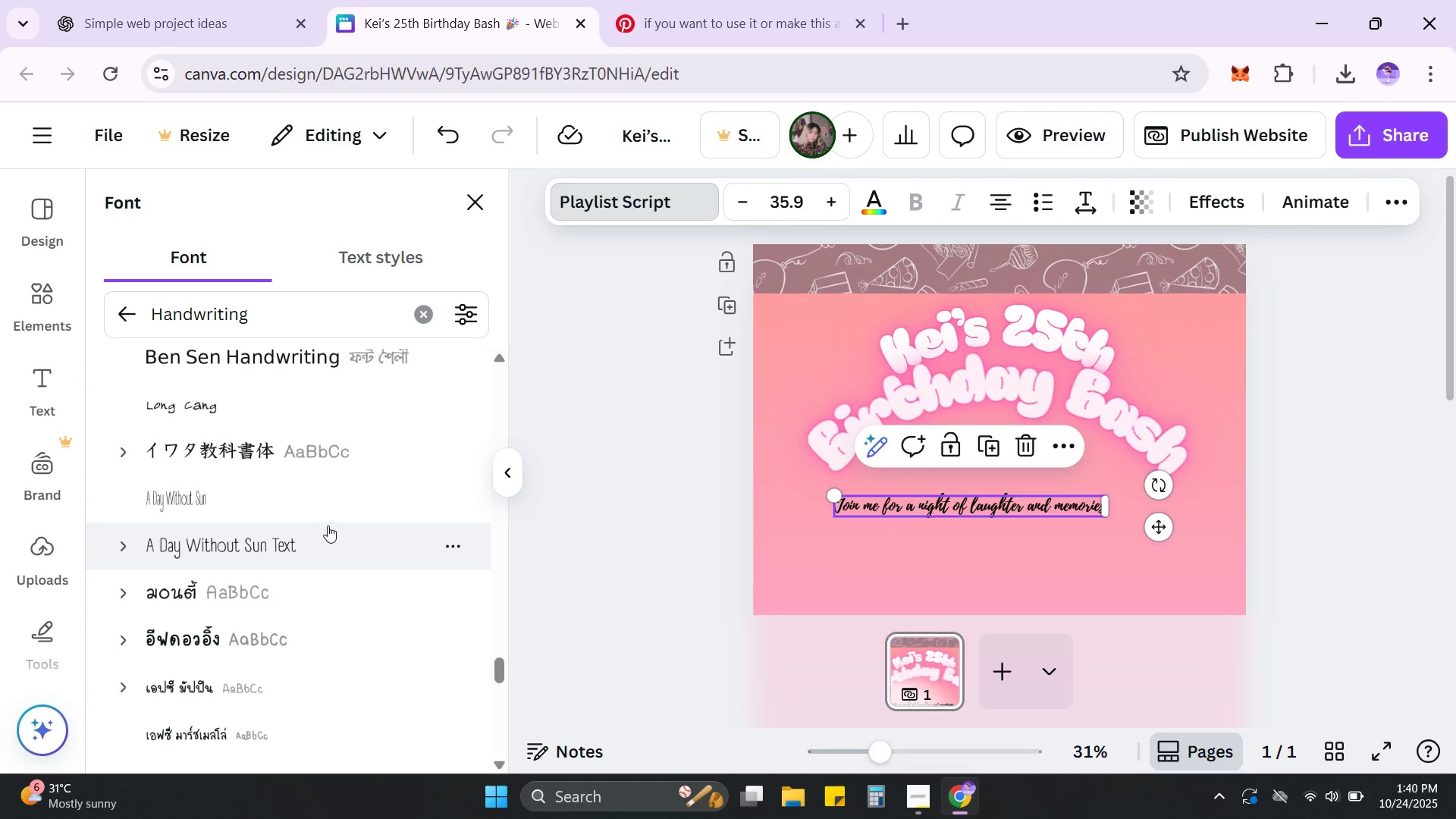 
scroll: coordinate [342, 552], scroll_direction: up, amount: 42.0
 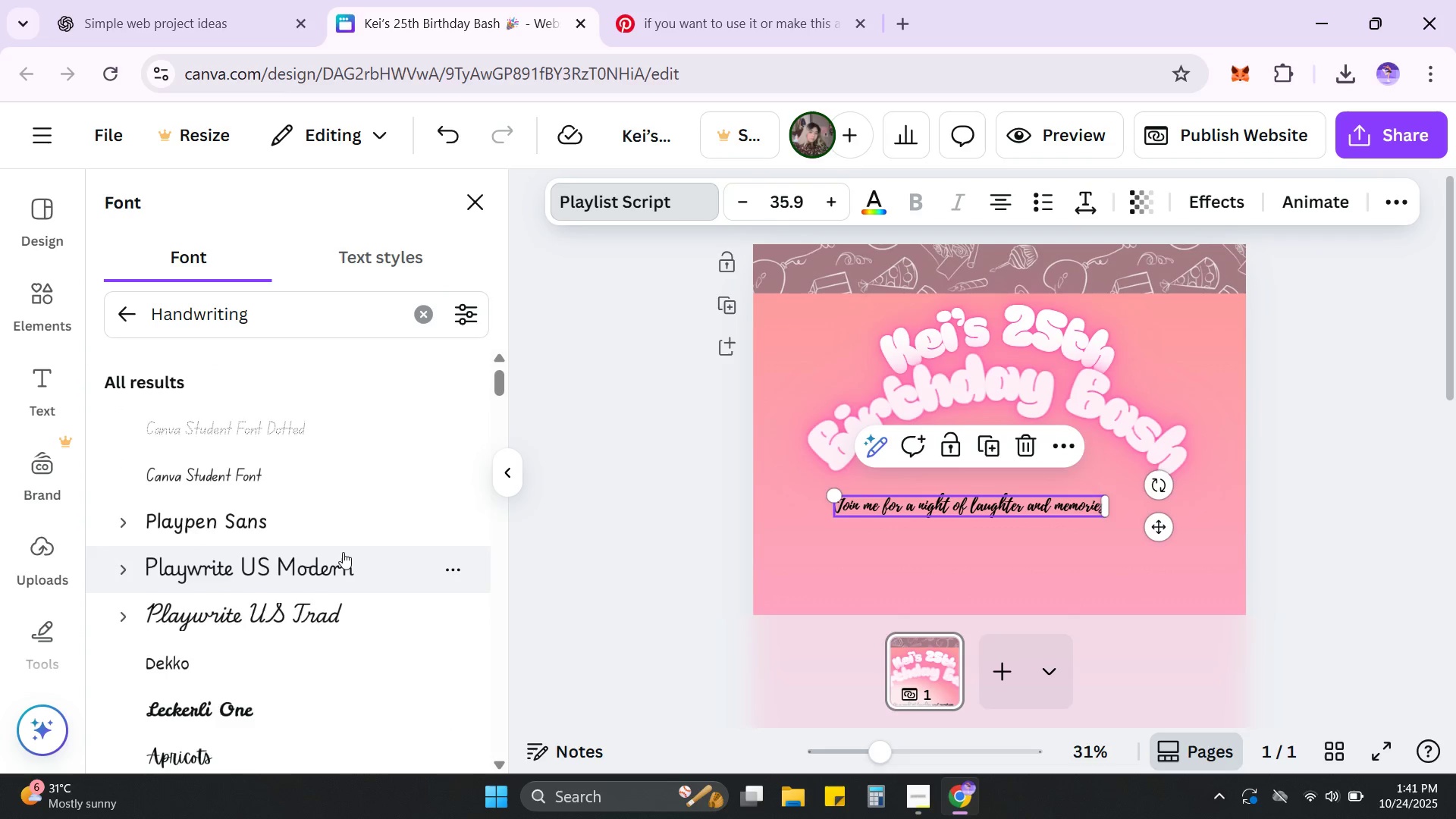 
scroll: coordinate [343, 552], scroll_direction: down, amount: 1.0
 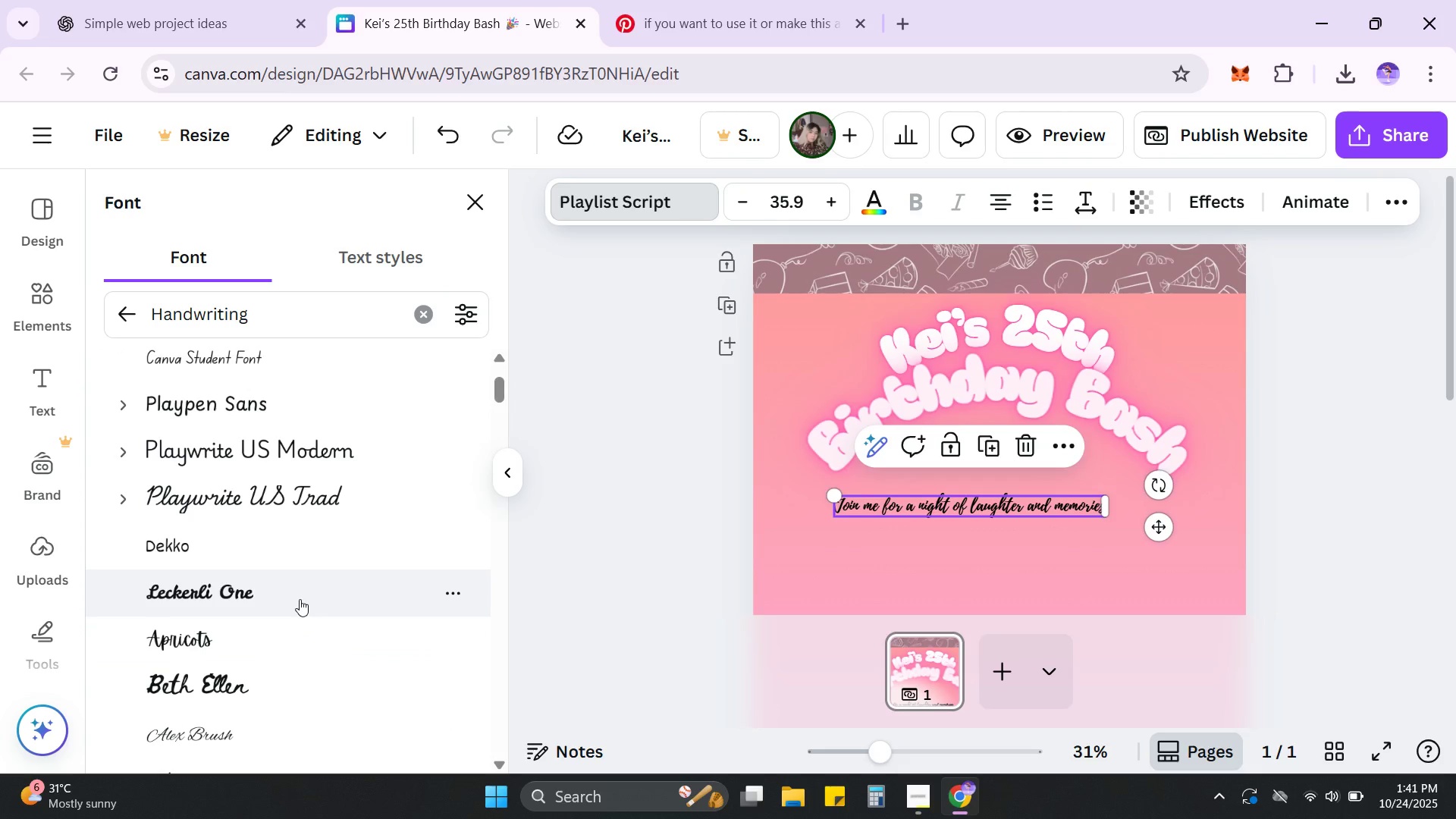 
left_click([300, 651])
 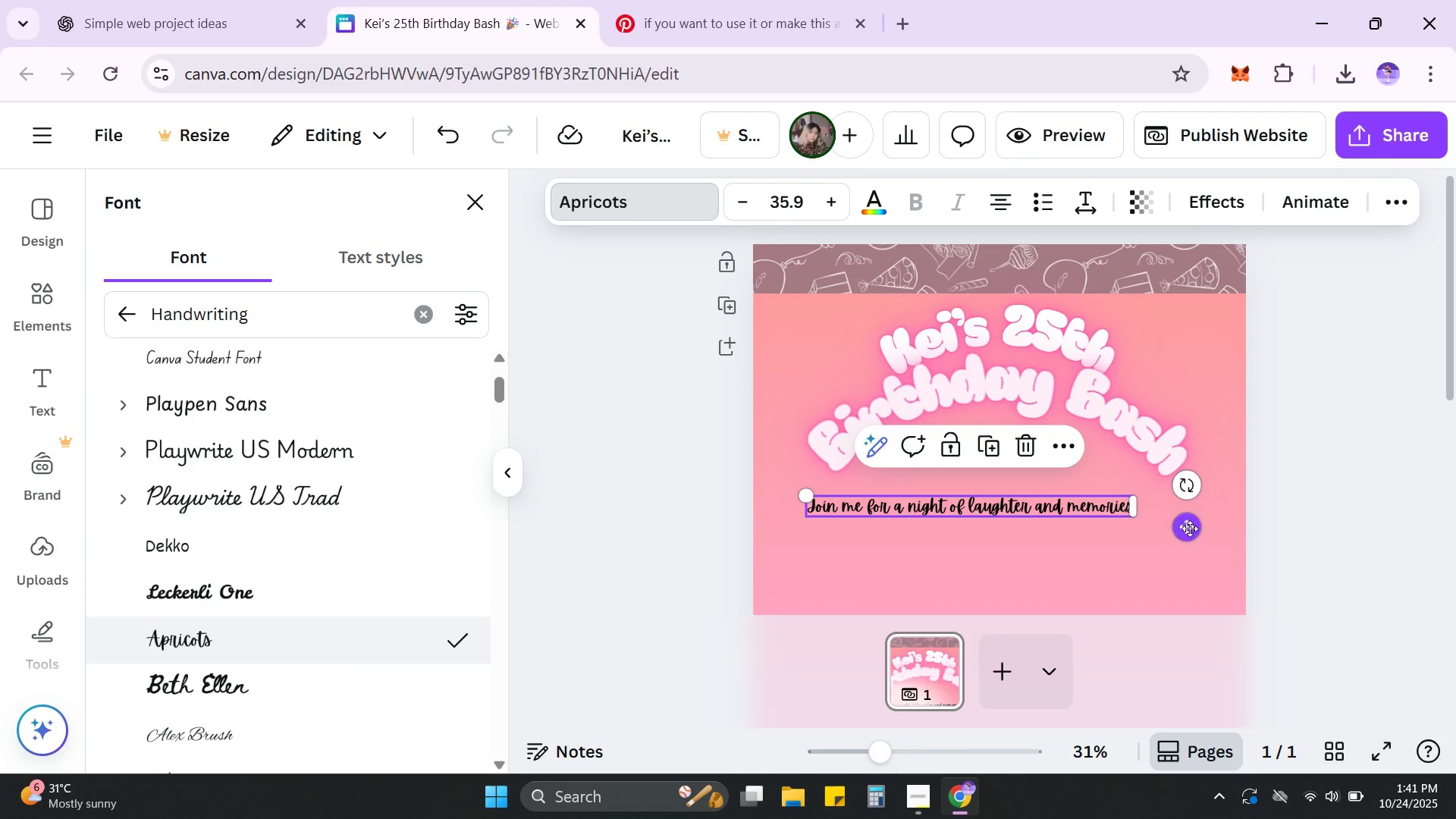 
left_click_drag(start_coordinate=[1188, 534], to_coordinate=[1213, 529])
 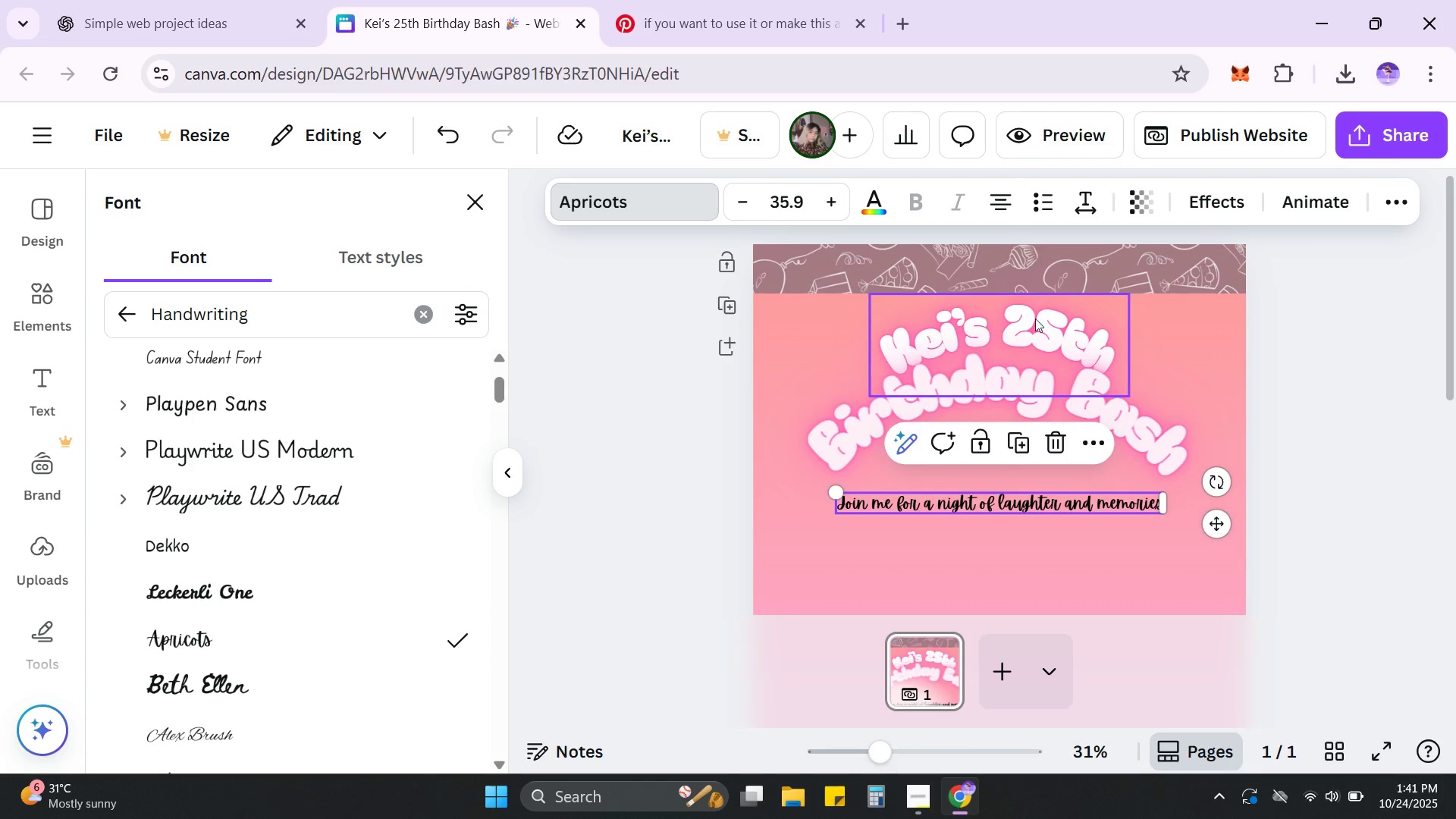 
left_click([1036, 322])
 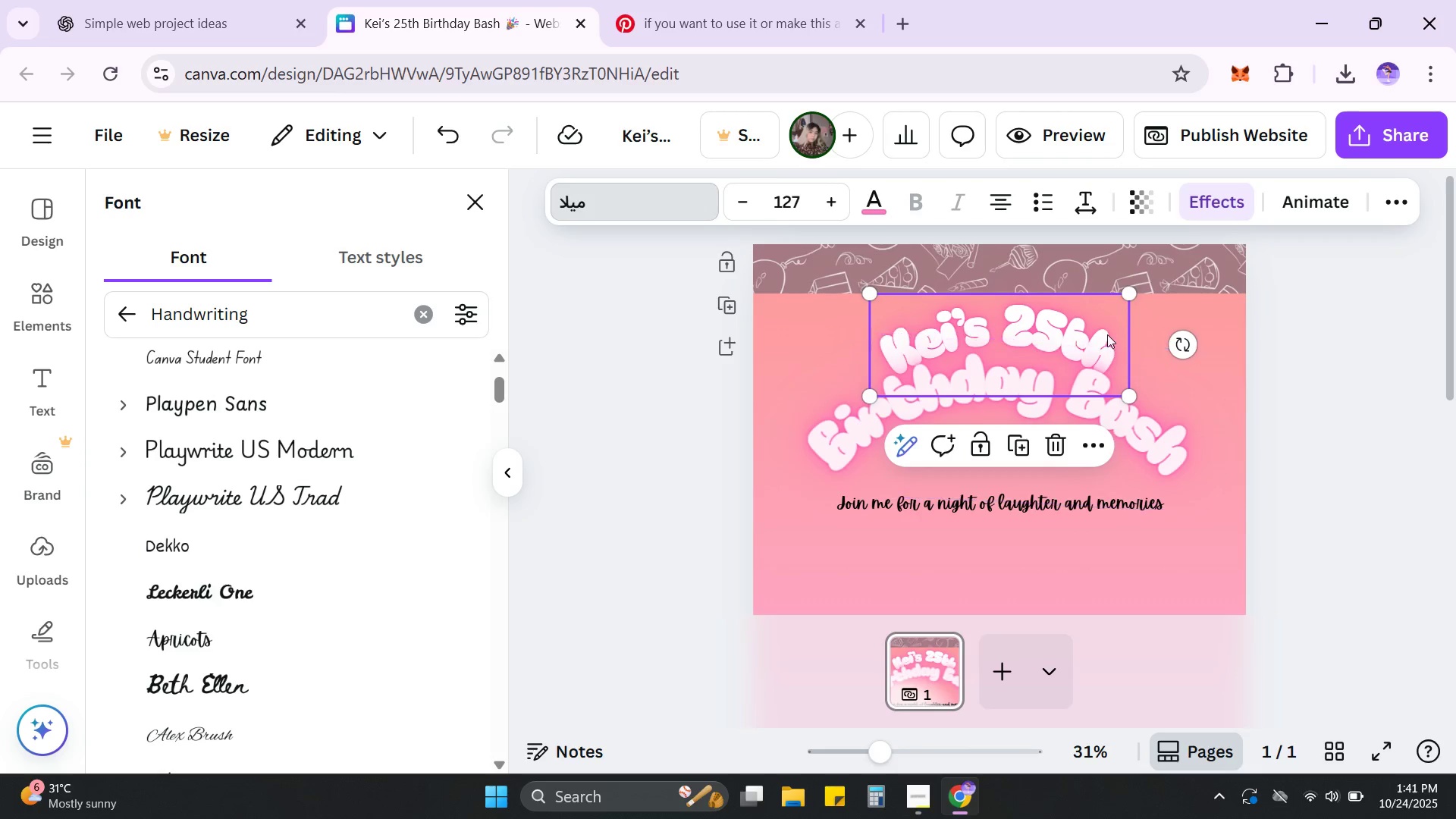 
wait(5.14)
 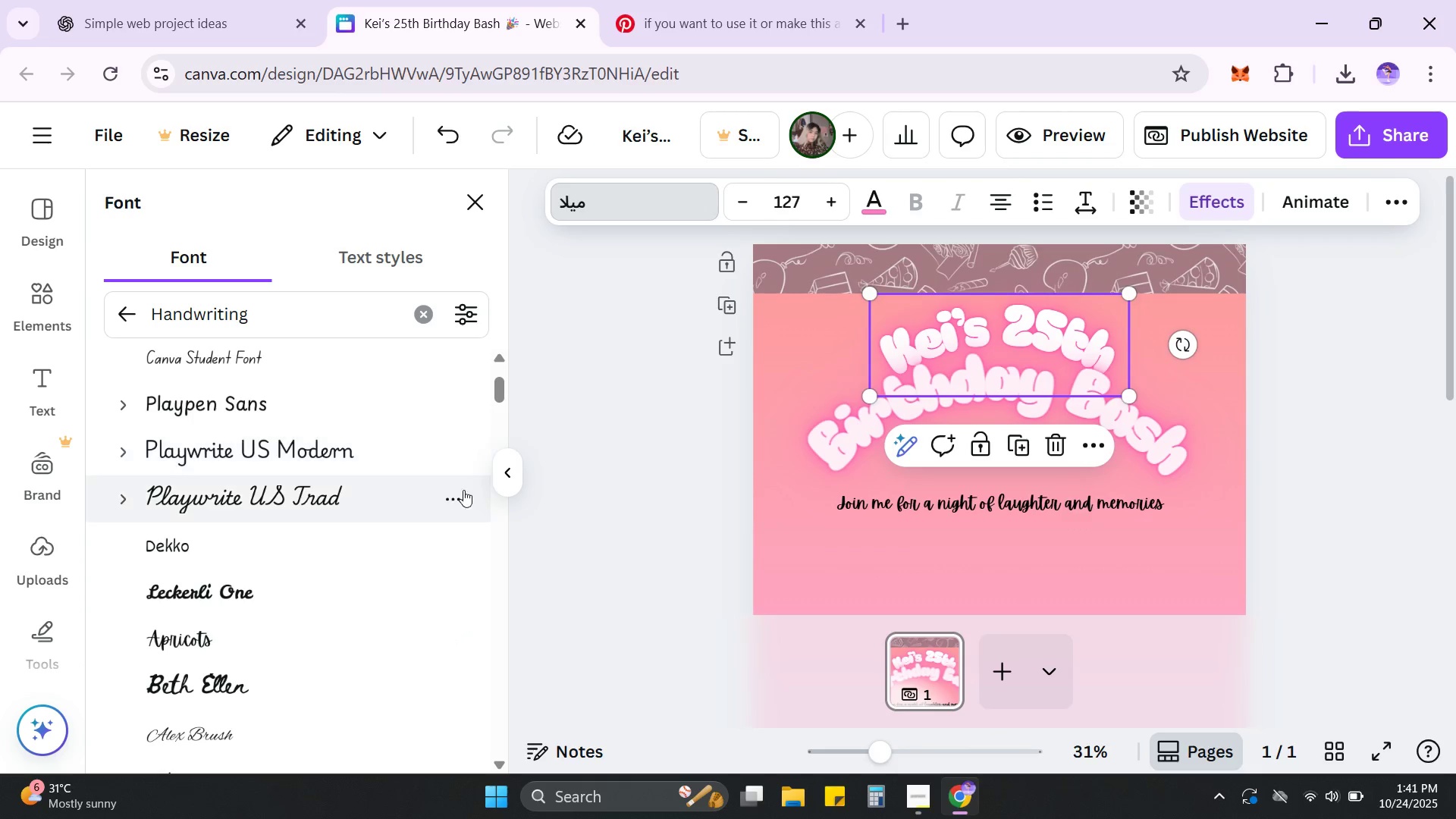 
key(Delete)
 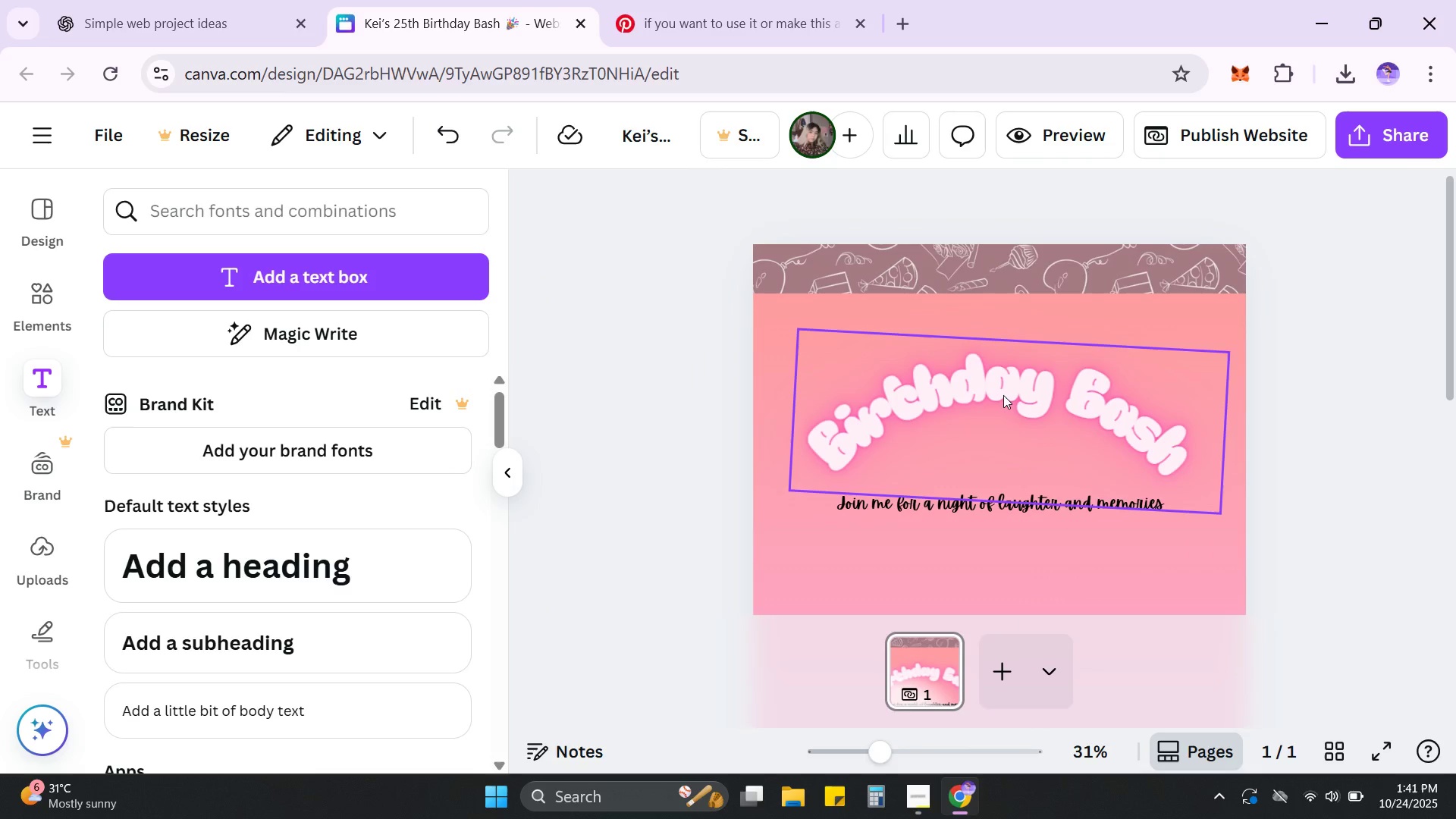 
left_click([1003, 395])
 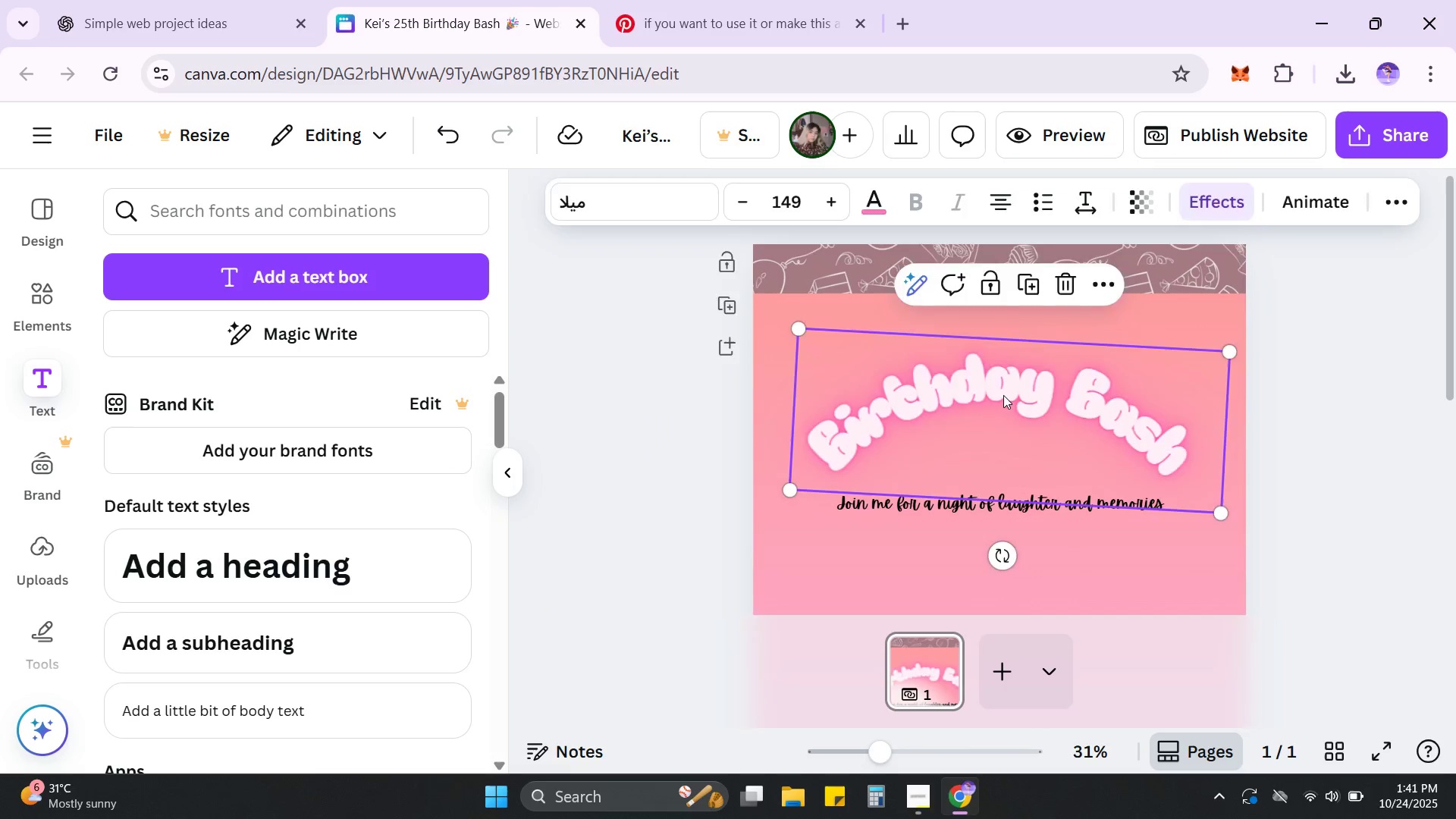 
key(Delete)
 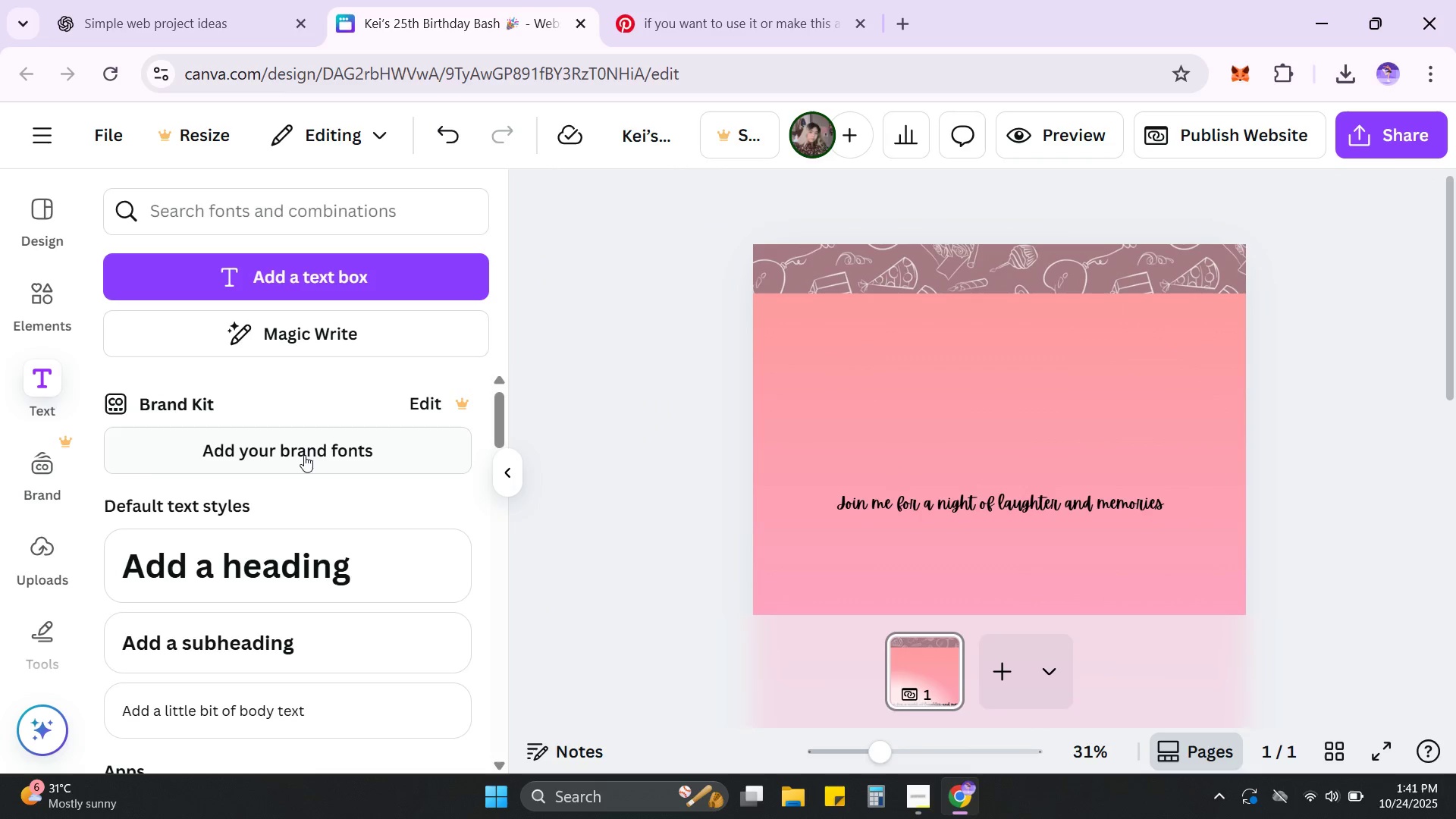 
scroll: coordinate [331, 516], scroll_direction: down, amount: 12.0
 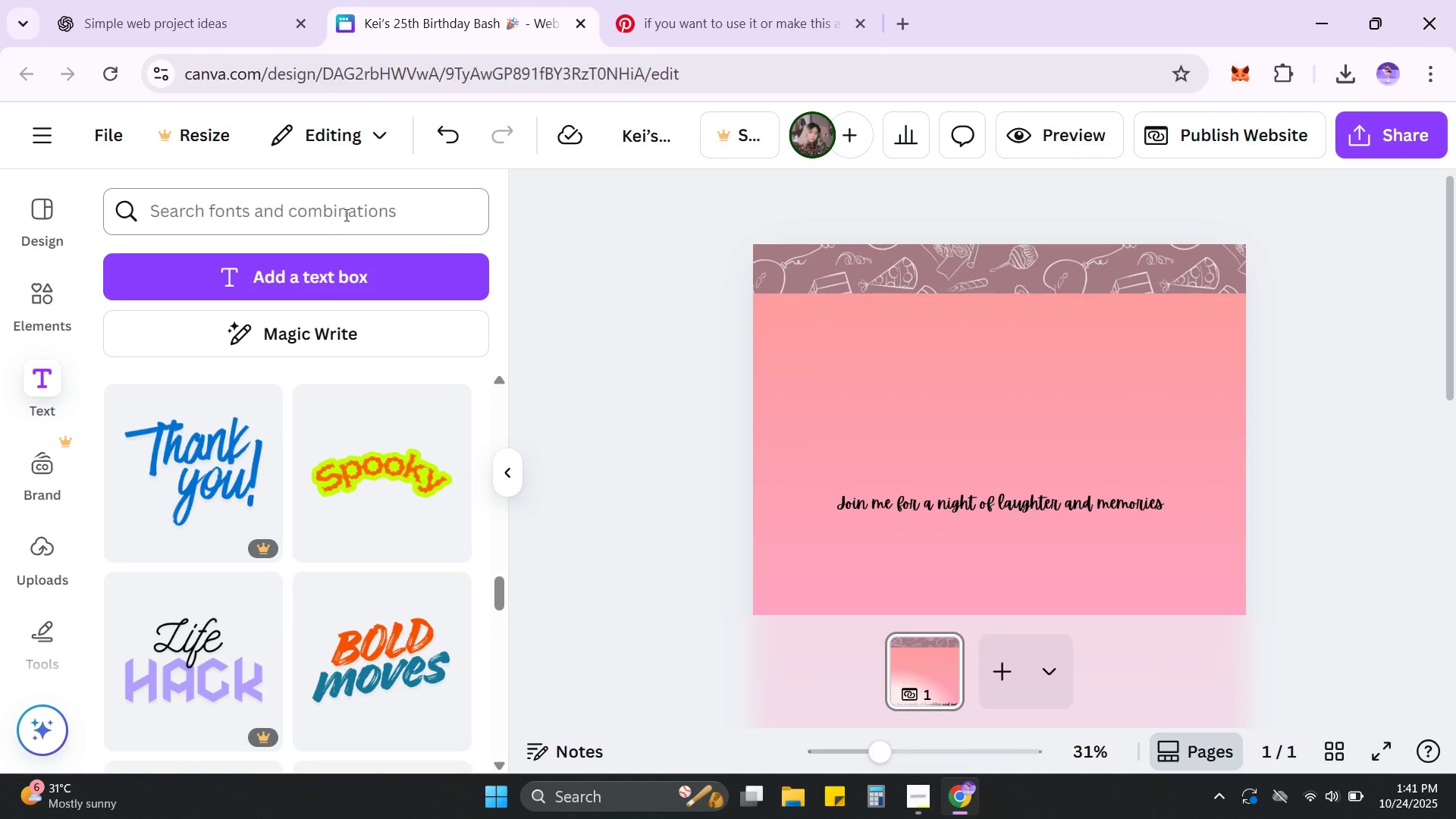 
left_click([345, 203])
 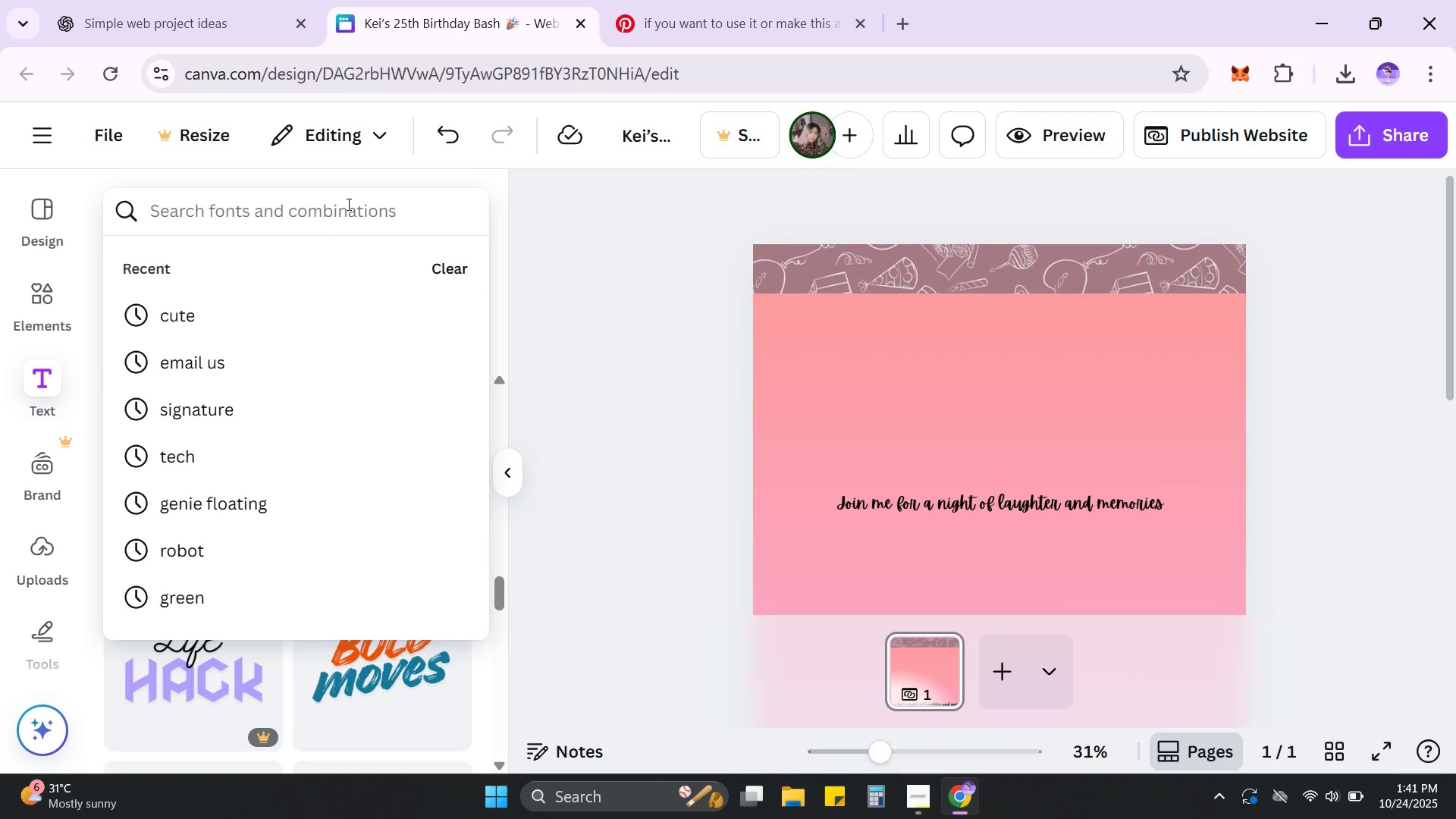 
type(sweet)
 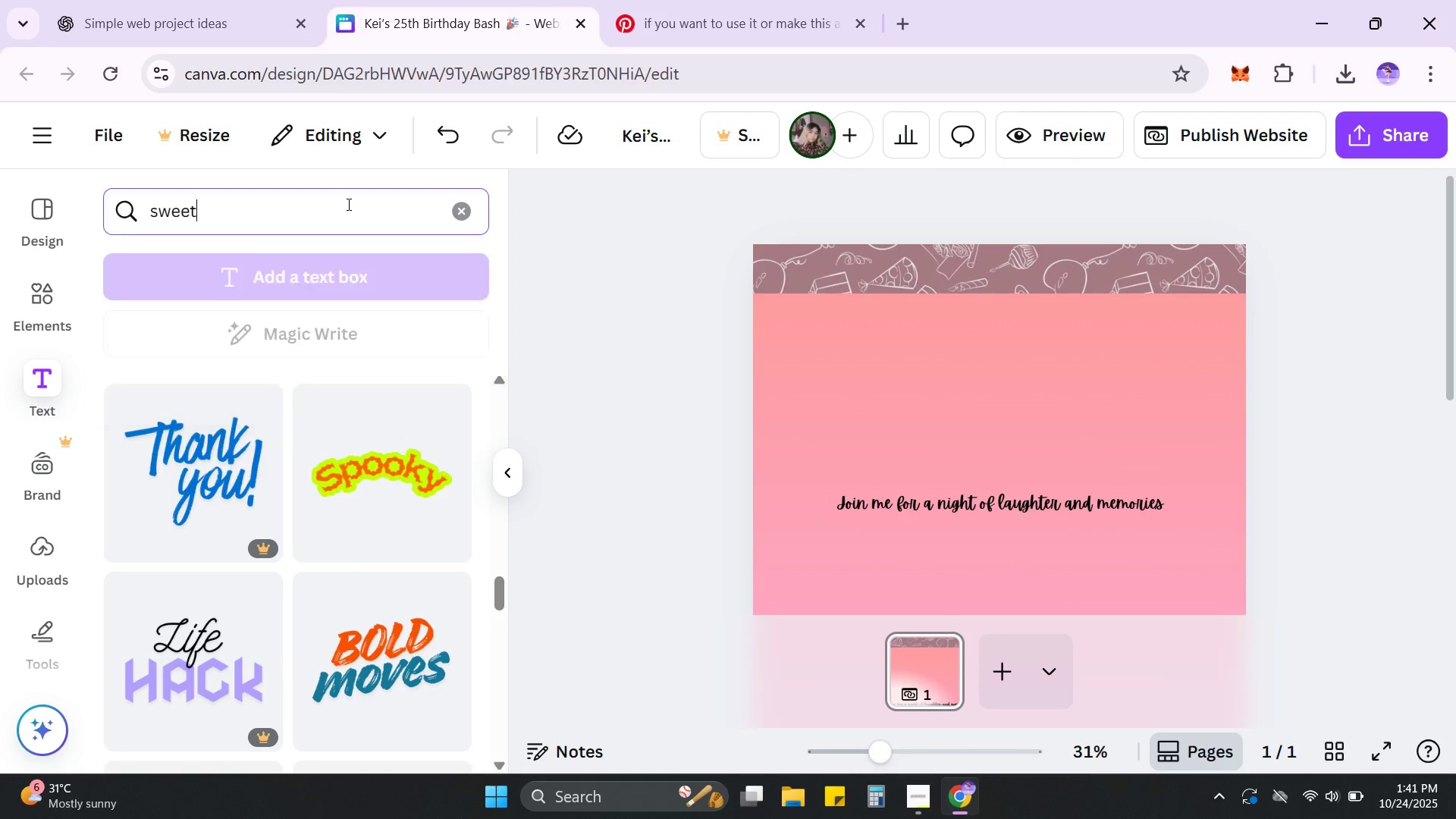 
key(Enter)
 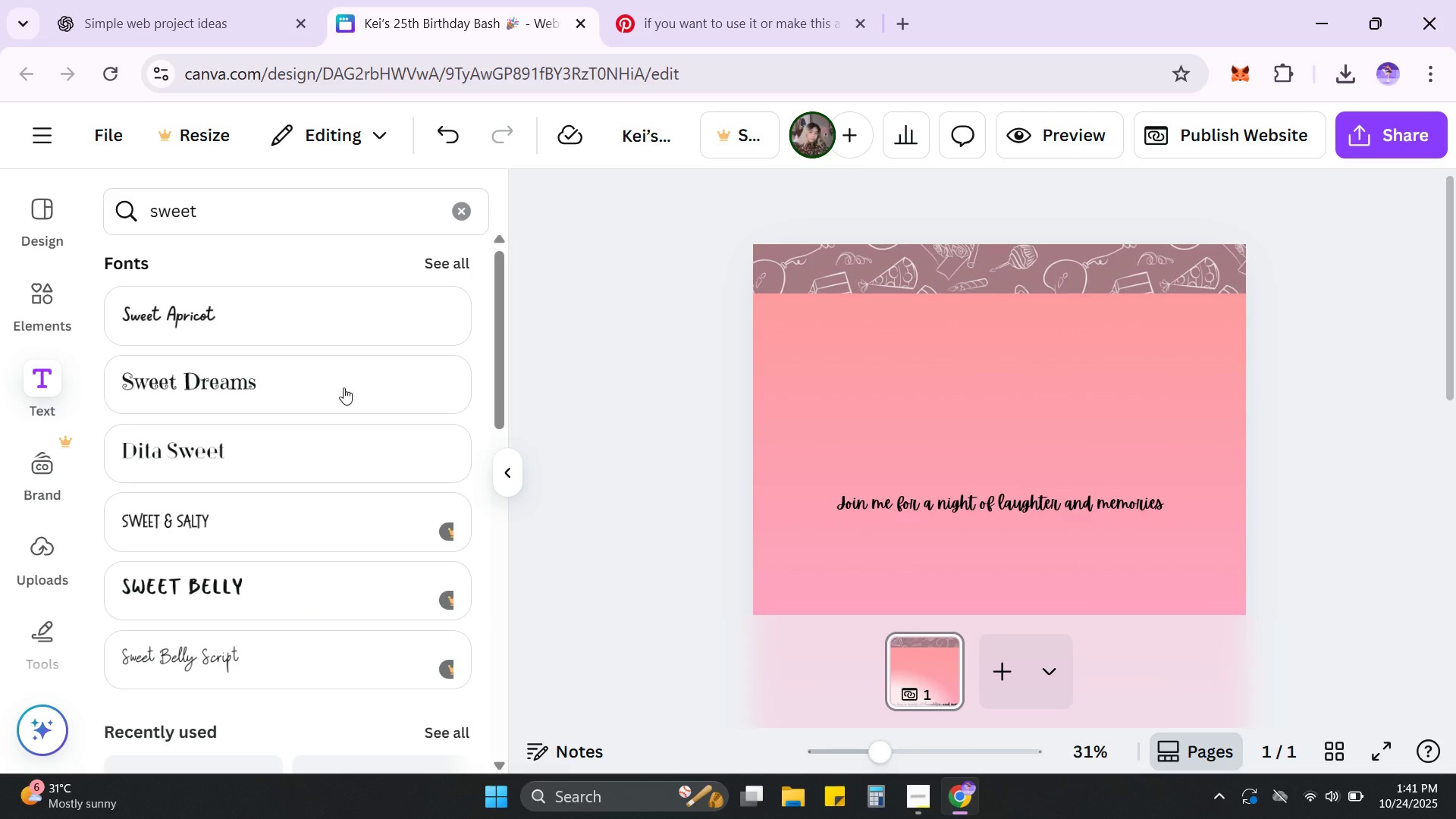 
scroll: coordinate [423, 604], scroll_direction: down, amount: 10.0
 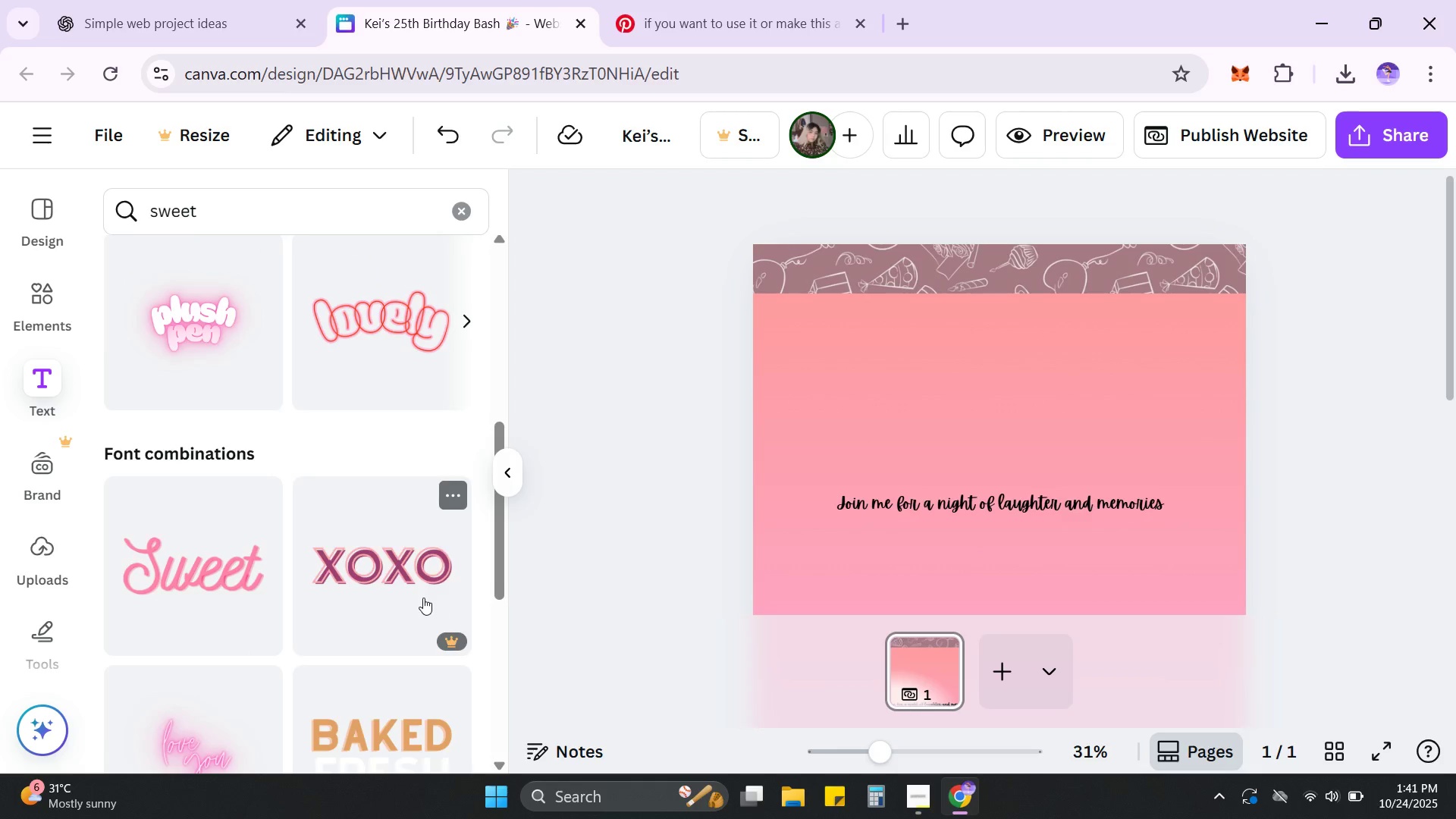 
scroll: coordinate [423, 598], scroll_direction: down, amount: 2.0
 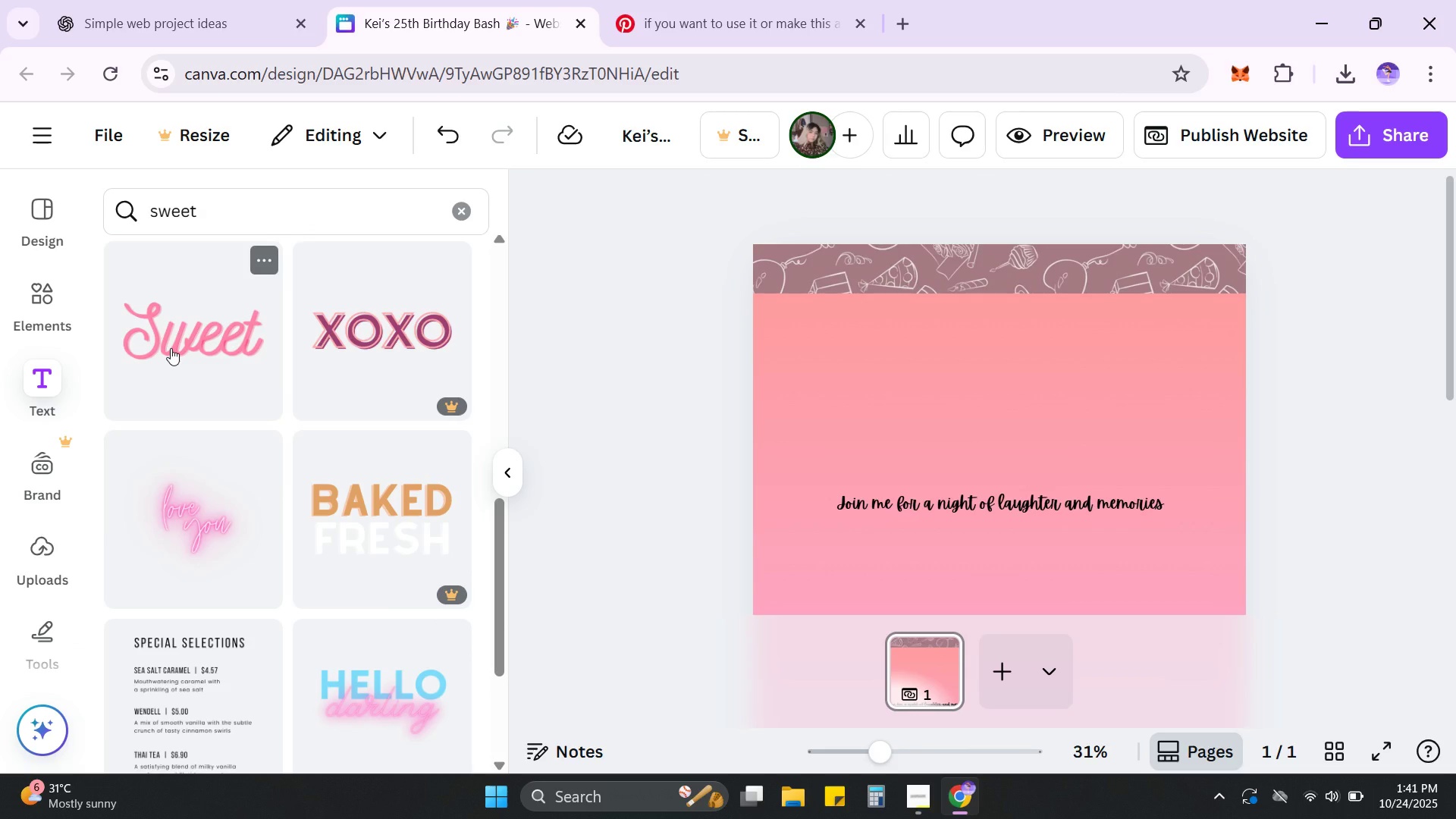 
left_click([171, 348])
 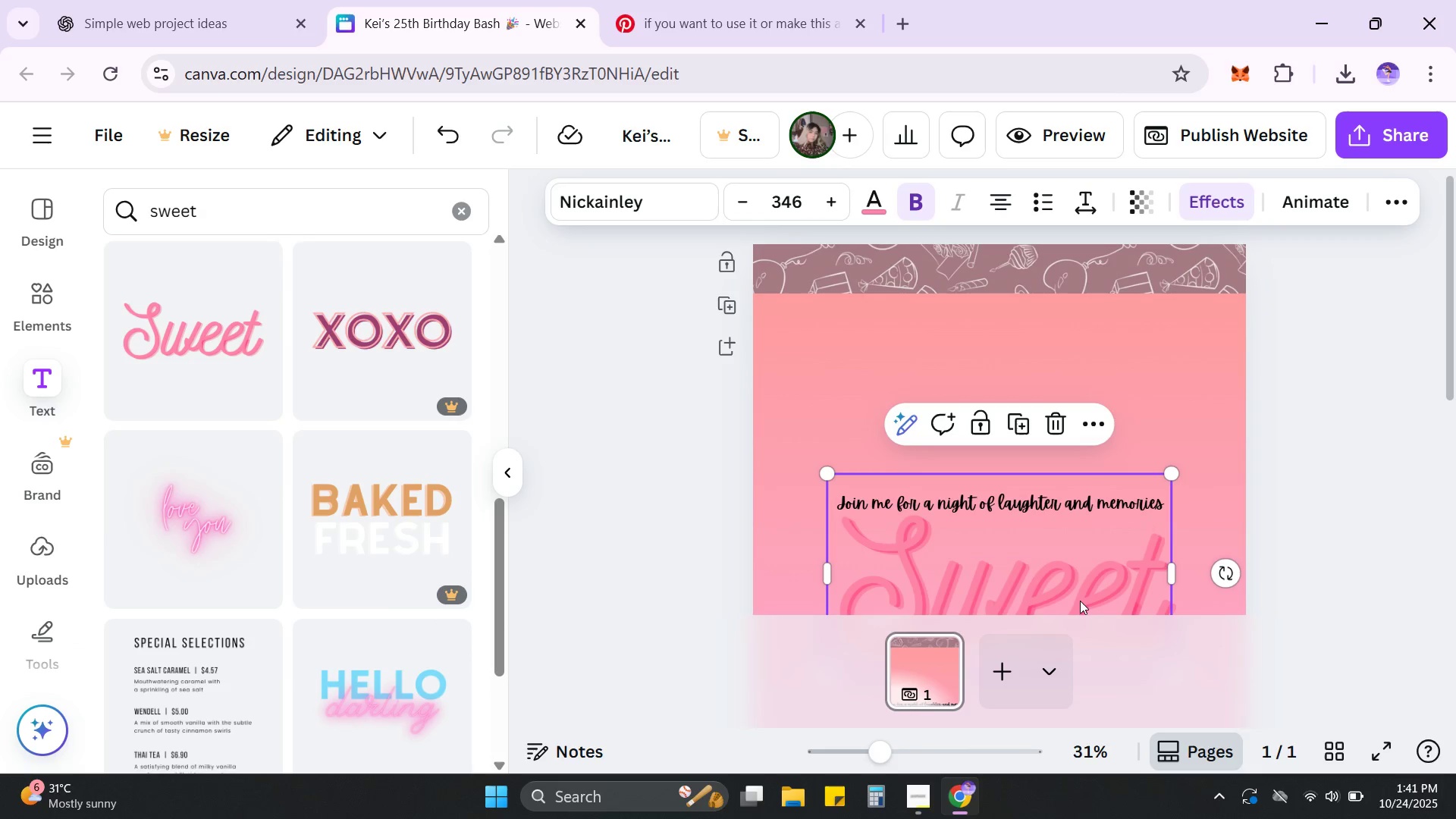 
left_click_drag(start_coordinate=[1081, 588], to_coordinate=[1062, 380])
 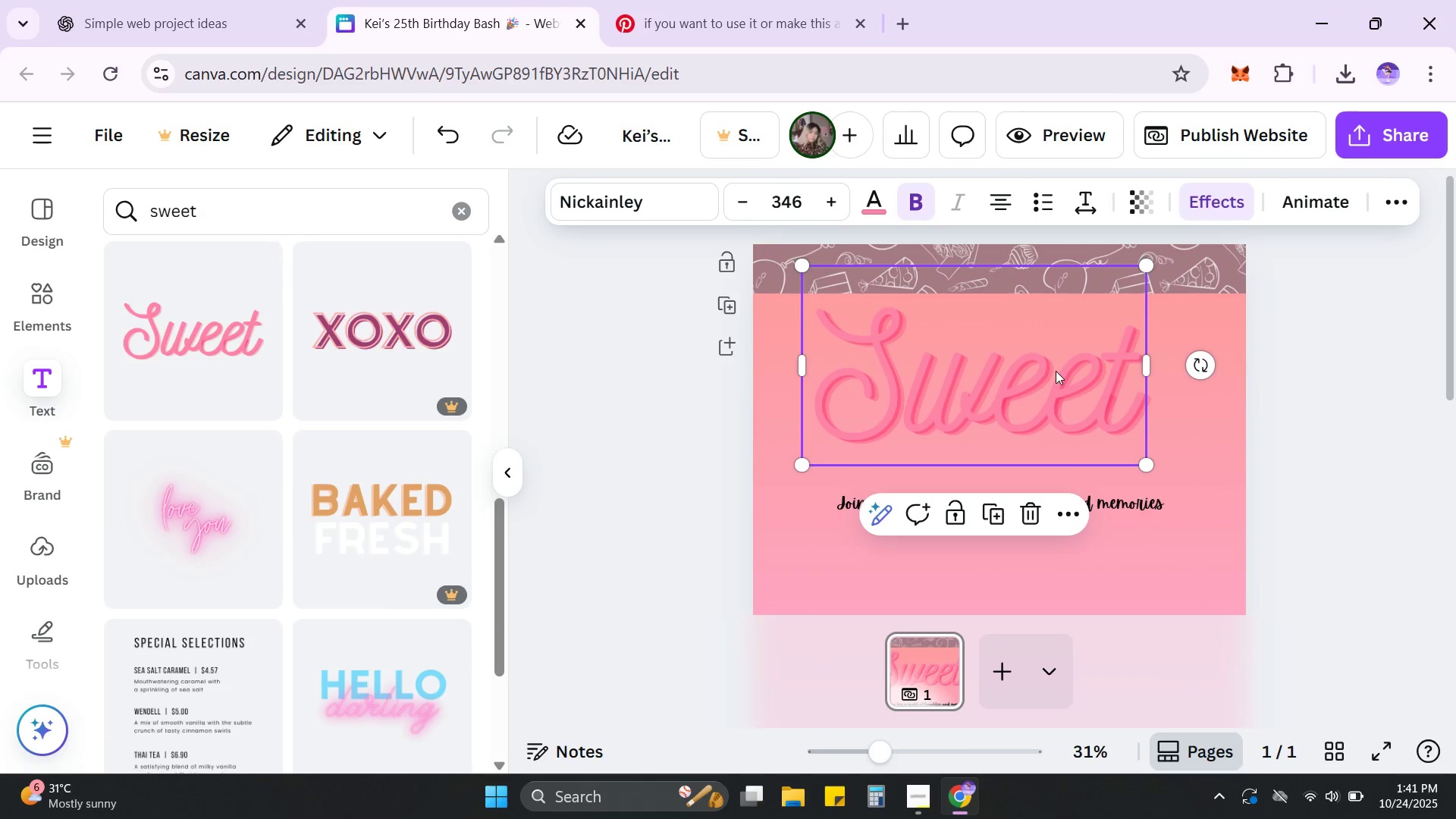 
left_click([1056, 371])
 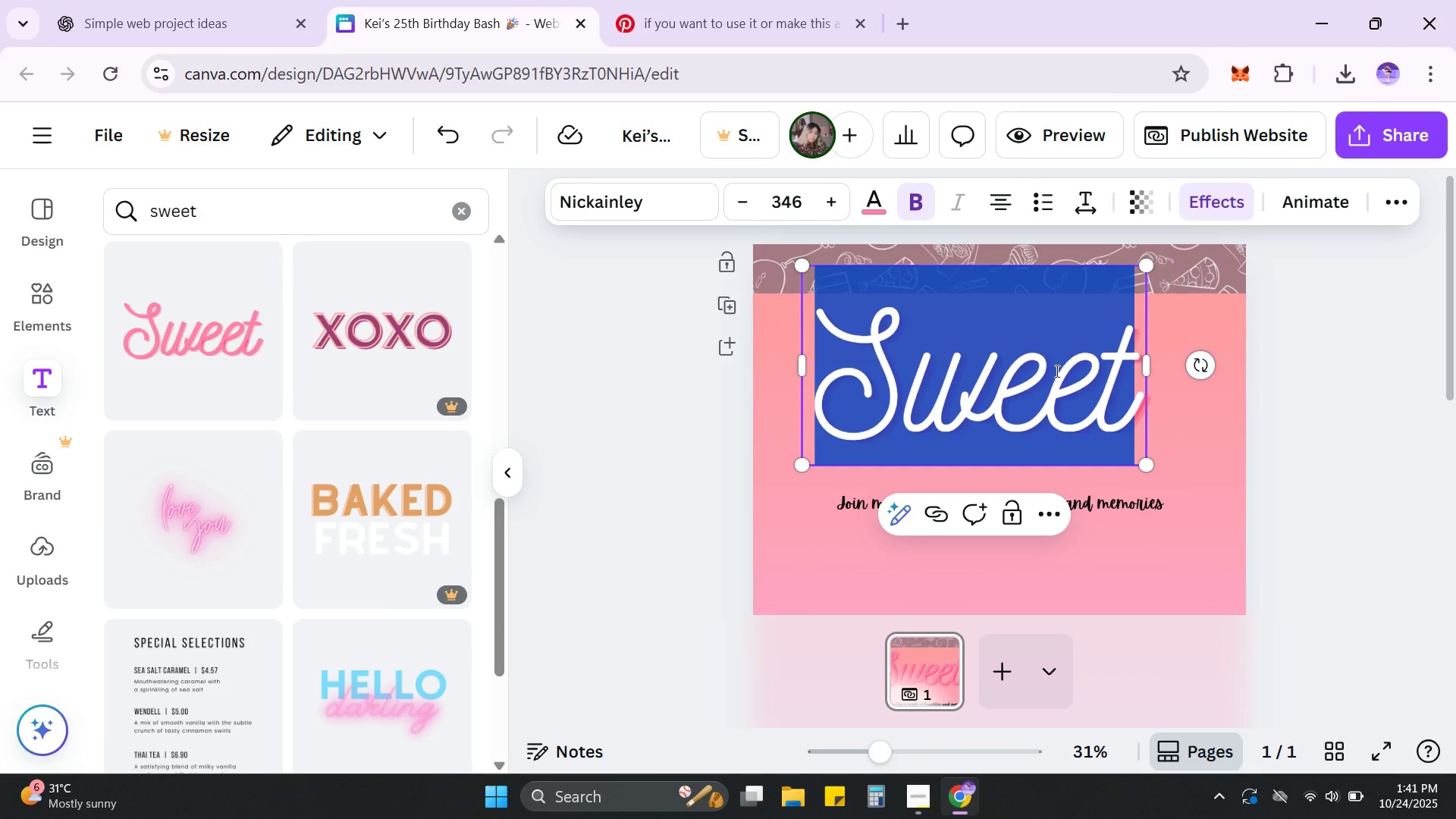 
type(Kei's )
 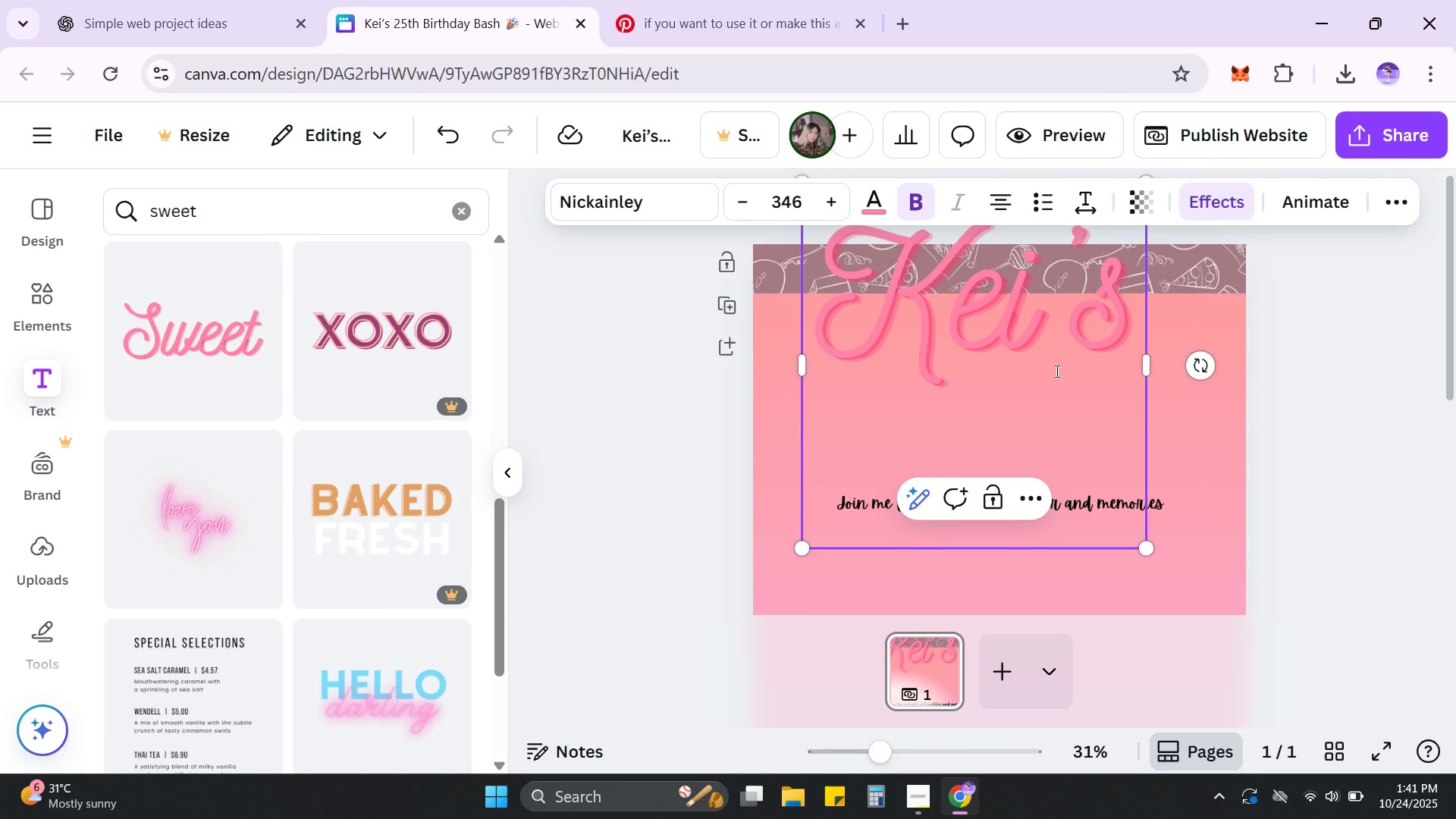 
type(25th Birthday B)
key(Backspace)
type(Bash)
 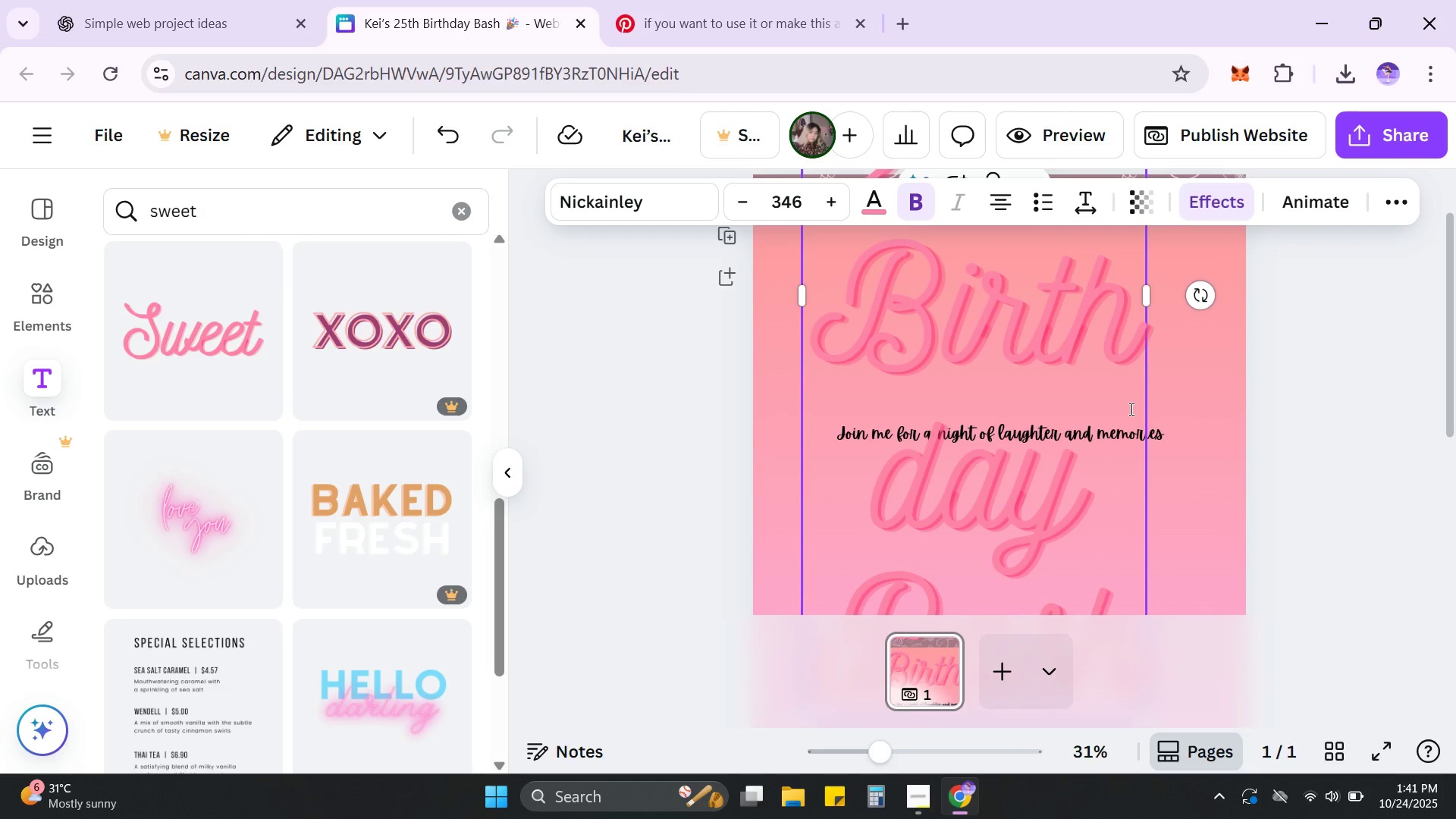 
left_click_drag(start_coordinate=[1153, 295], to_coordinate=[1379, 292])
 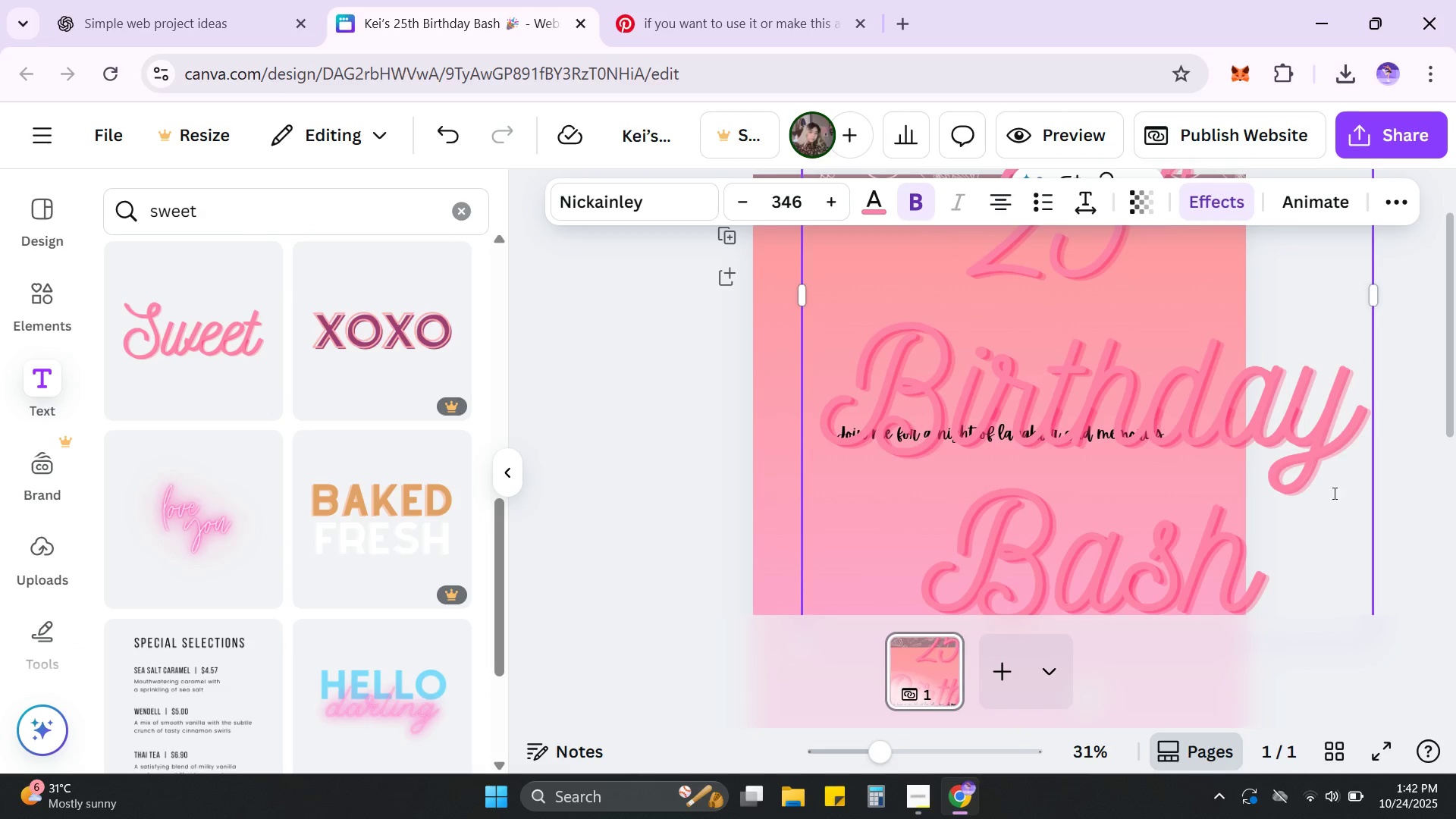 
scroll: coordinate [1419, 453], scroll_direction: up, amount: 1.0
 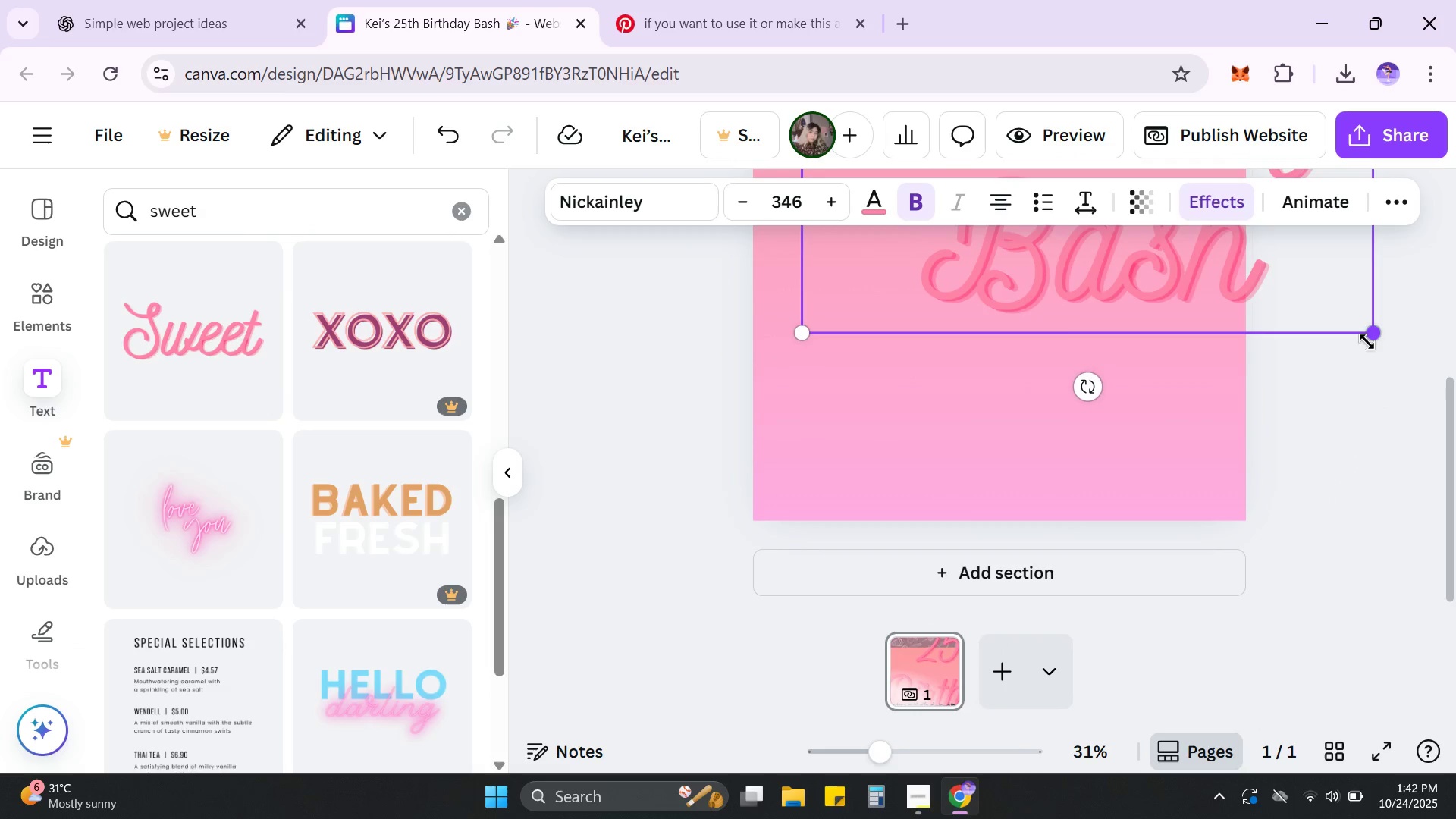 
left_click_drag(start_coordinate=[1365, 315], to_coordinate=[1304, 237])
 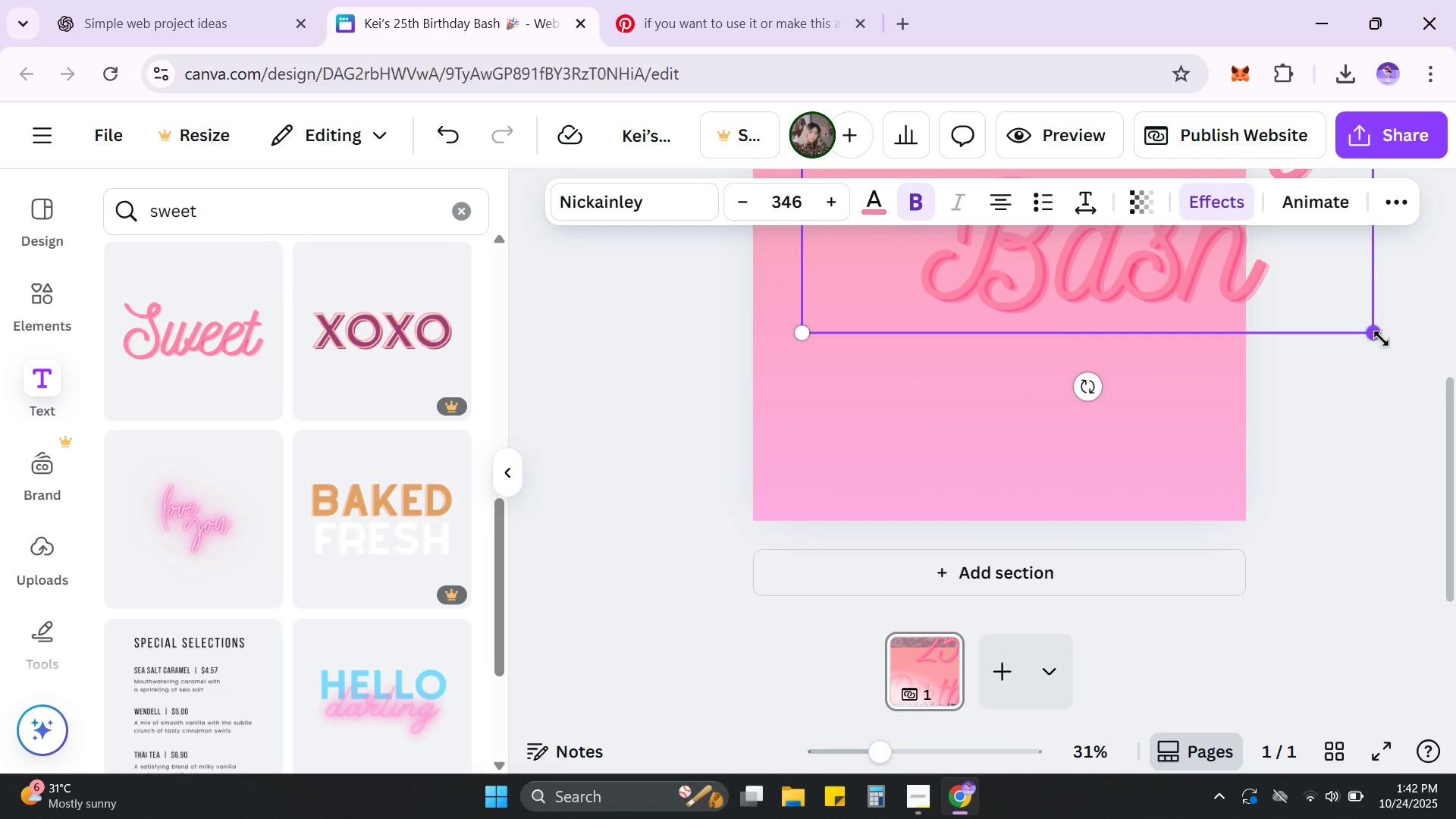 
left_click_drag(start_coordinate=[1373, 331], to_coordinate=[1244, 214])
 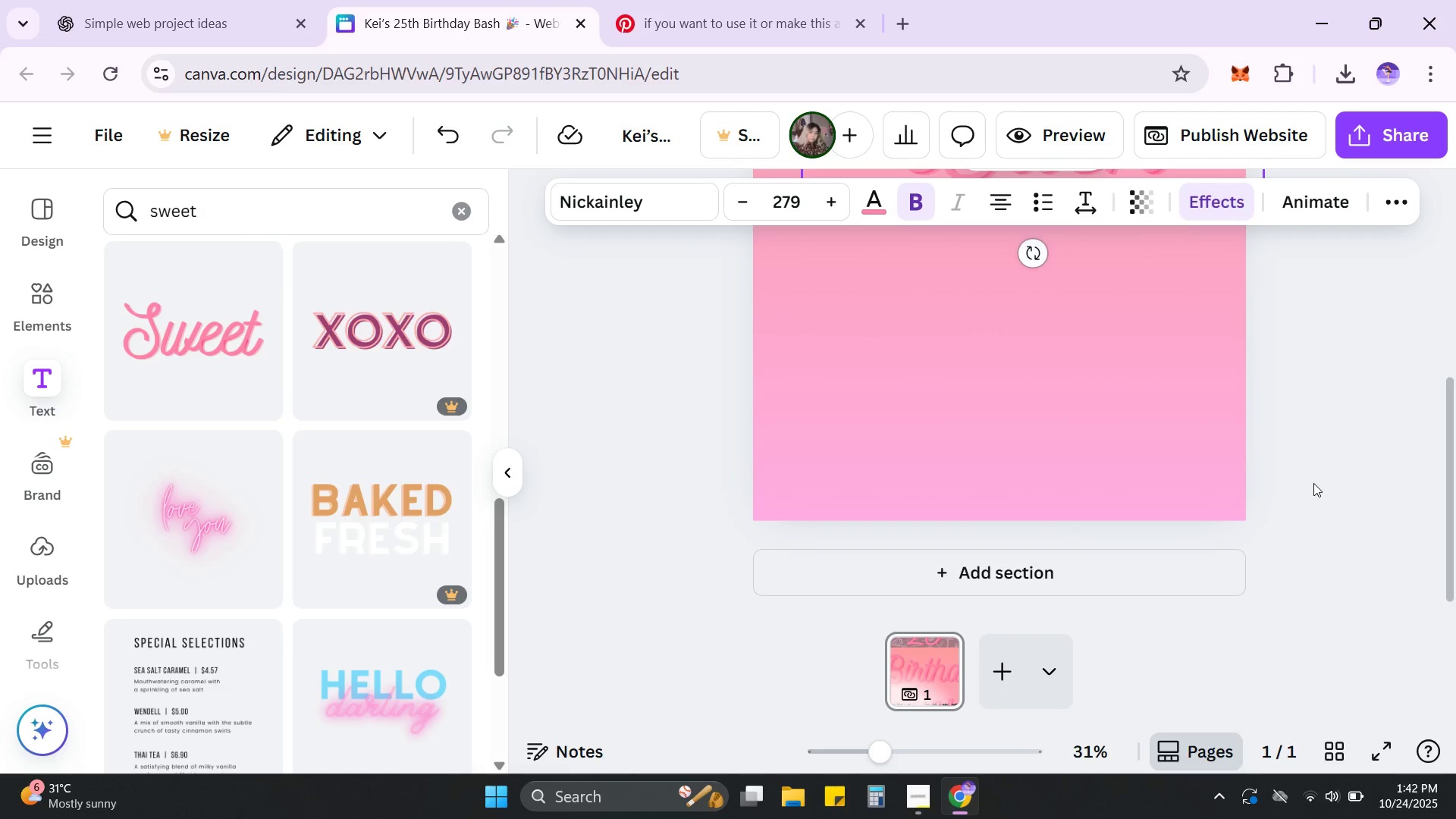 
scroll: coordinate [1313, 483], scroll_direction: up, amount: 4.0
 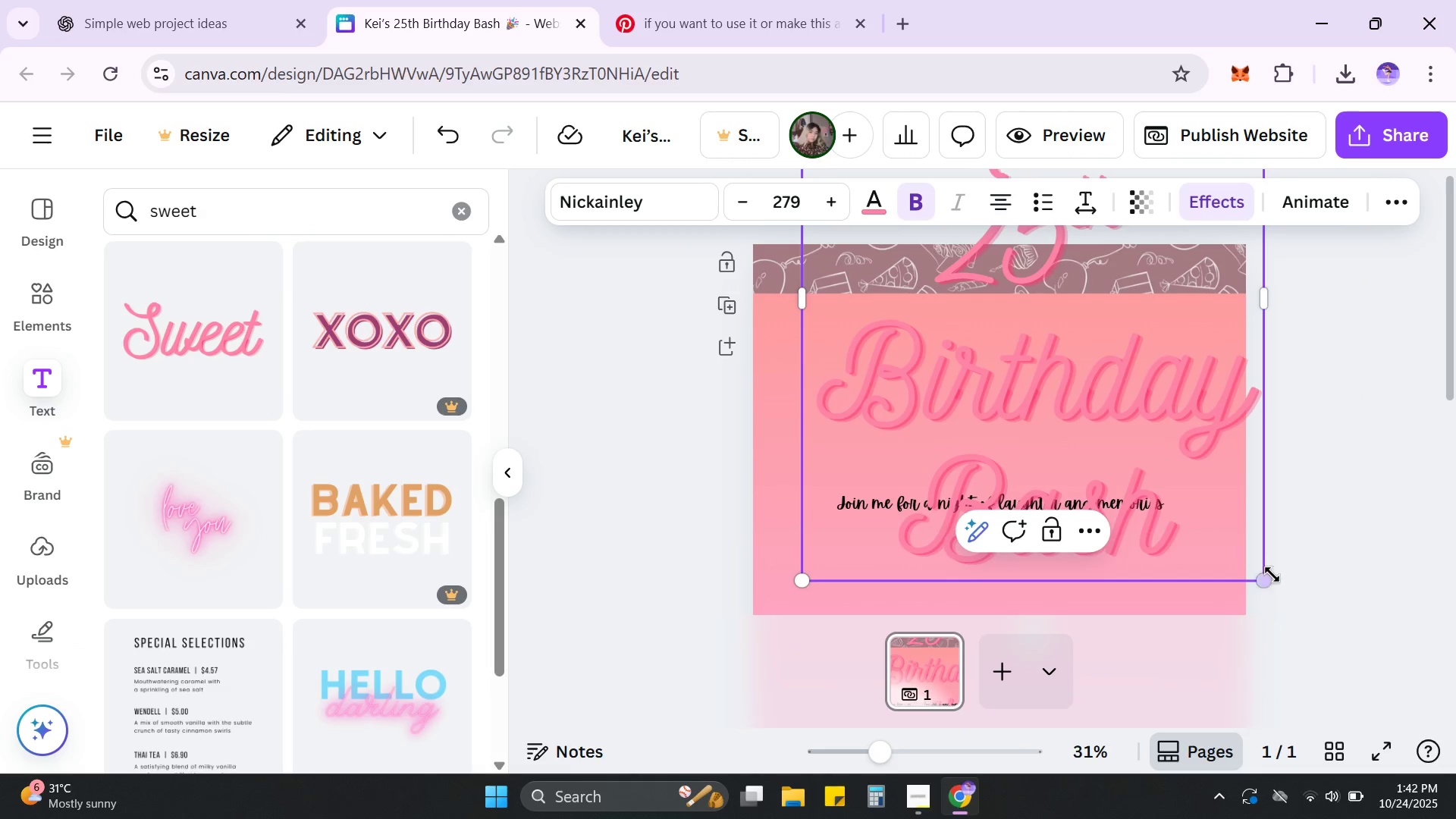 
left_click_drag(start_coordinate=[1259, 574], to_coordinate=[1141, 384])
 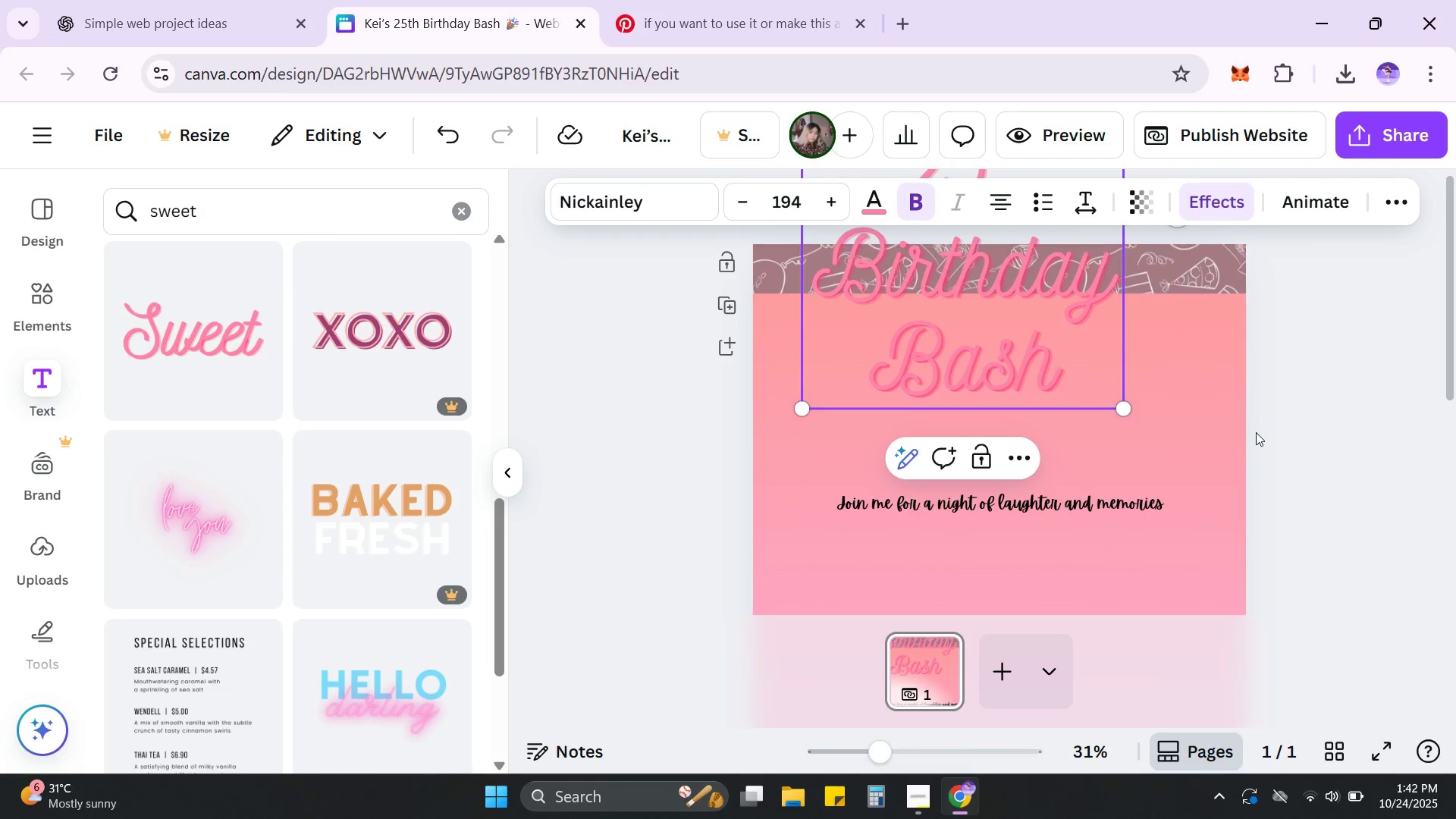 
scroll: coordinate [1257, 434], scroll_direction: up, amount: 2.0
 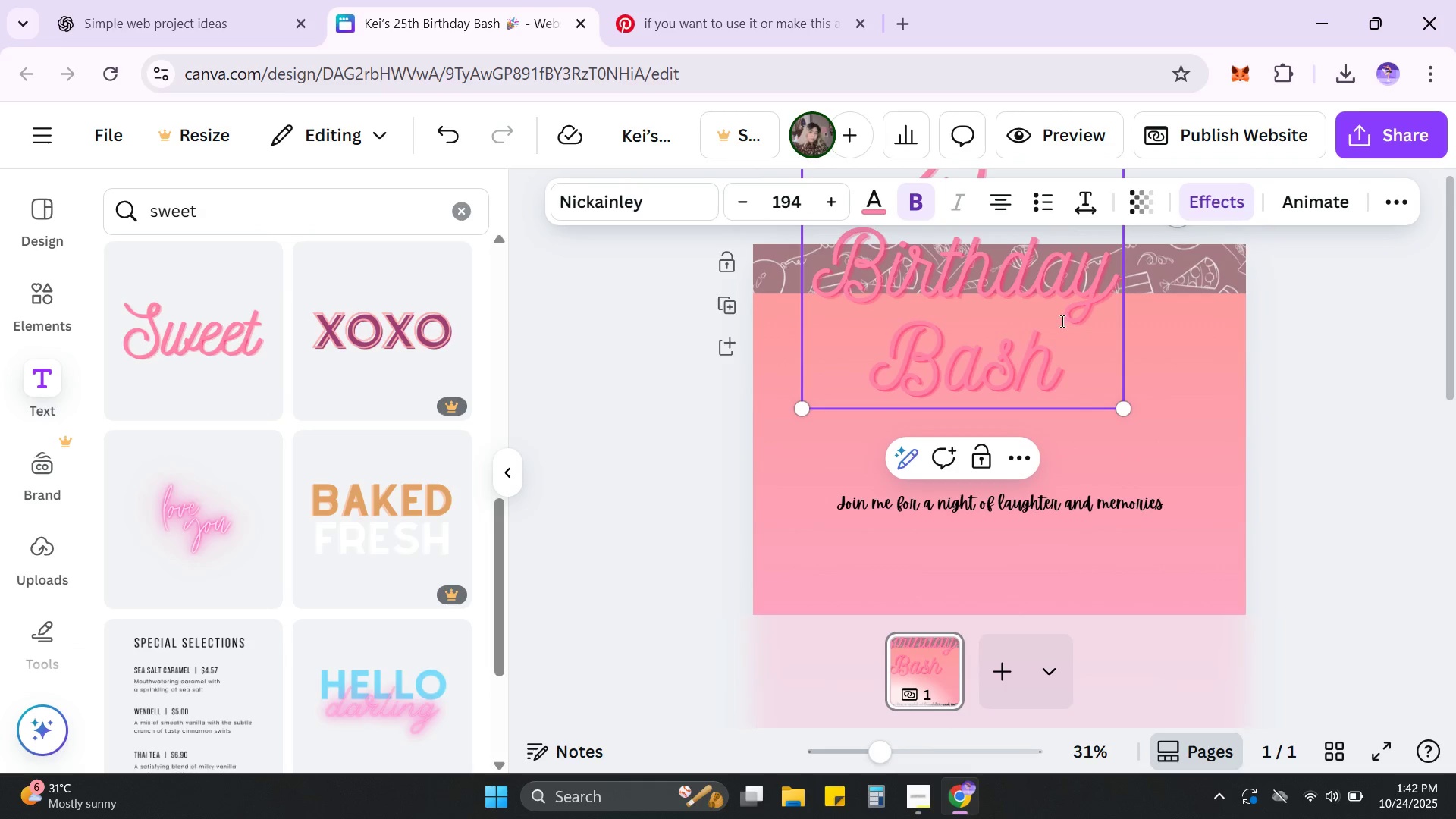 
left_click_drag(start_coordinate=[1060, 319], to_coordinate=[1089, 364])
 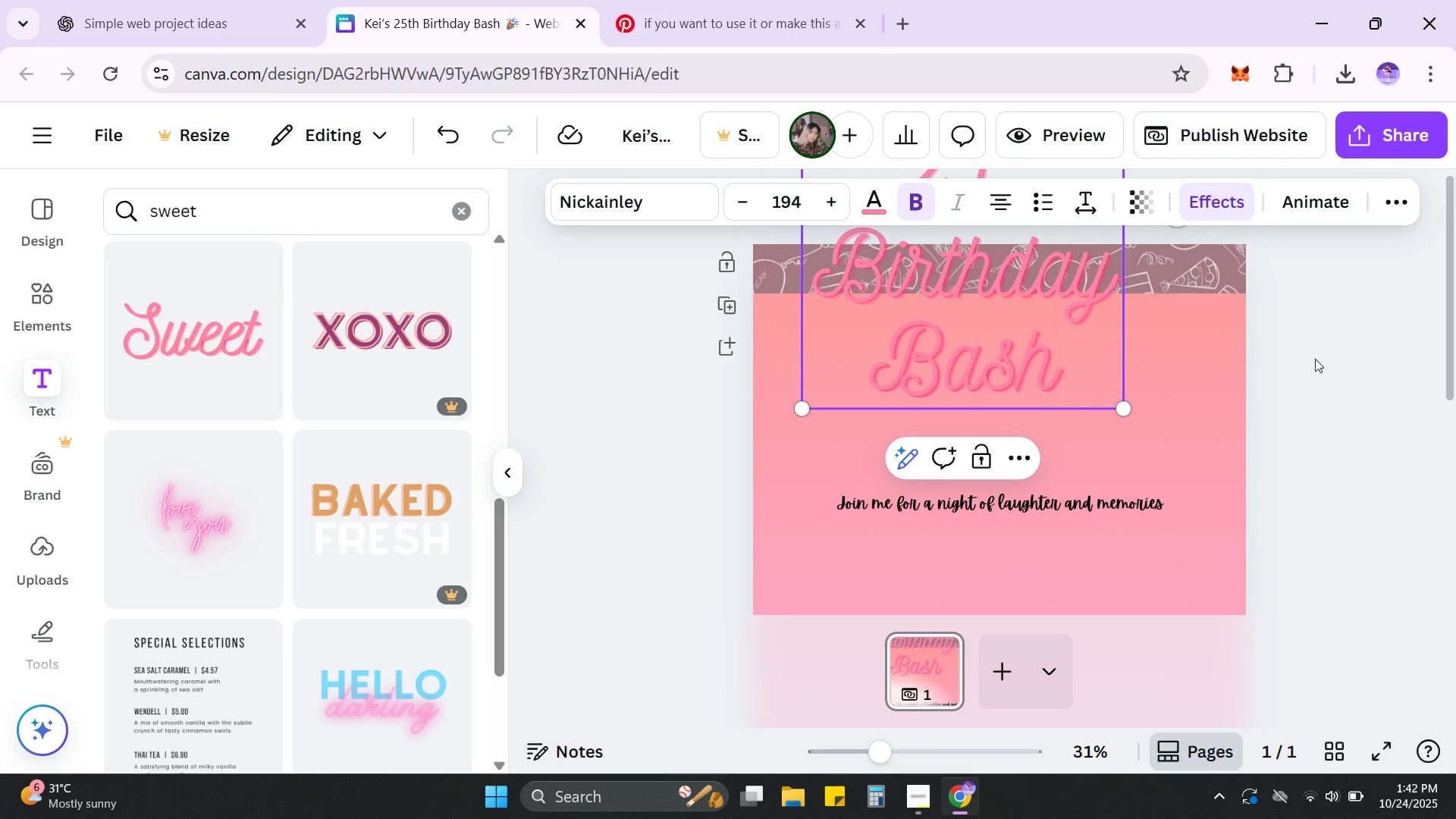 
left_click([1315, 359])
 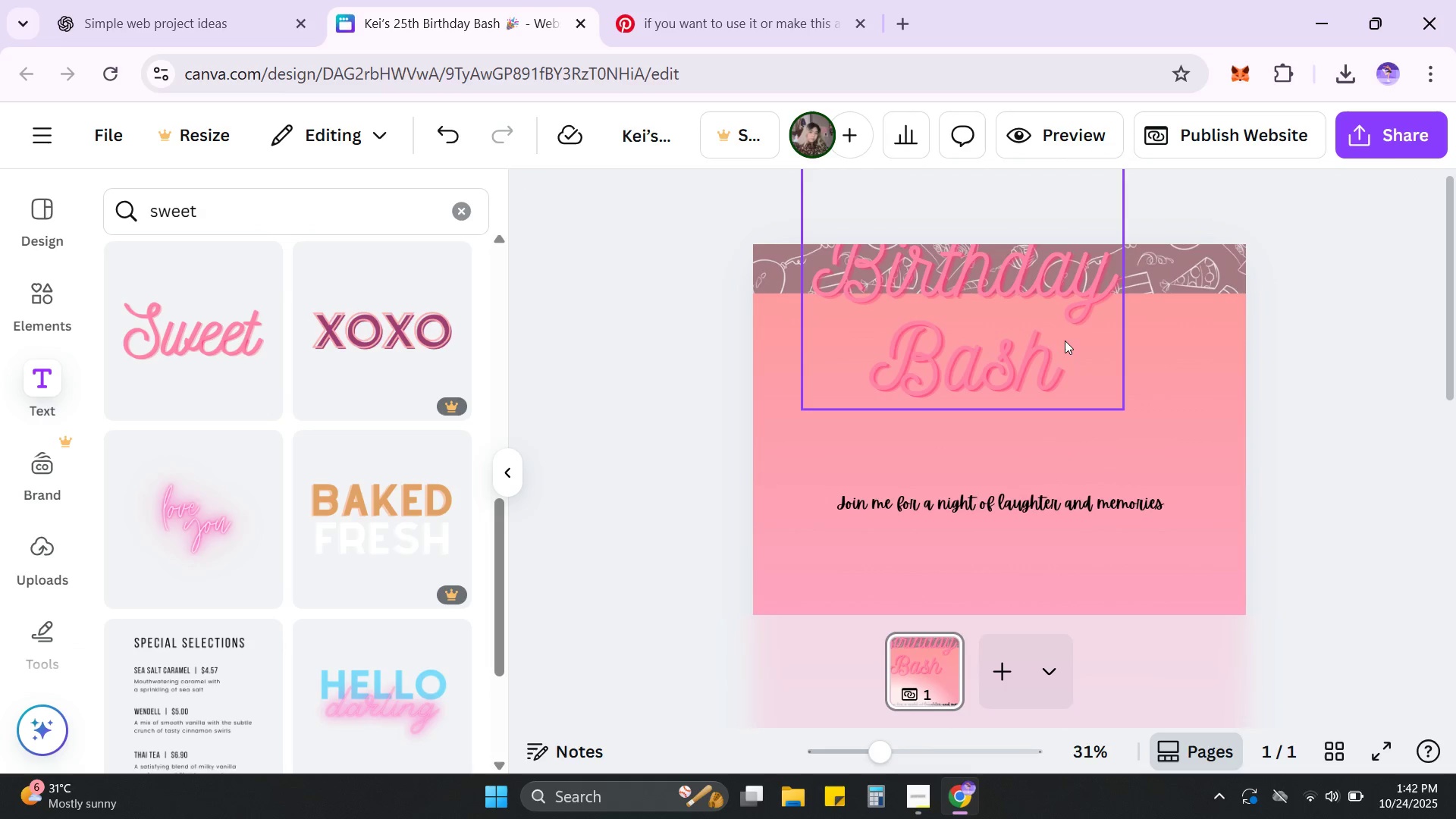 
left_click_drag(start_coordinate=[1062, 340], to_coordinate=[1136, 483])
 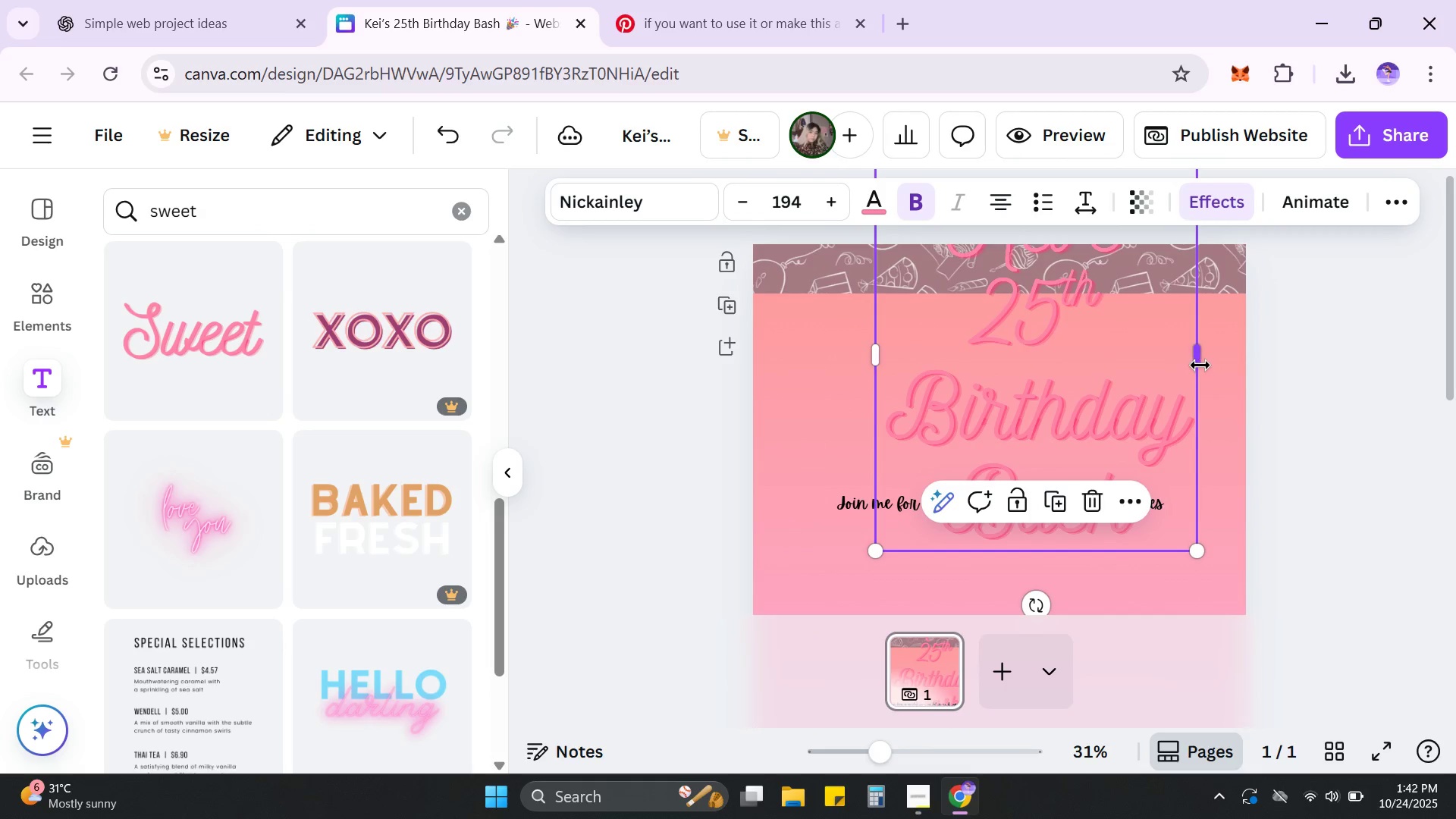 
left_click_drag(start_coordinate=[1200, 358], to_coordinate=[1382, 350])
 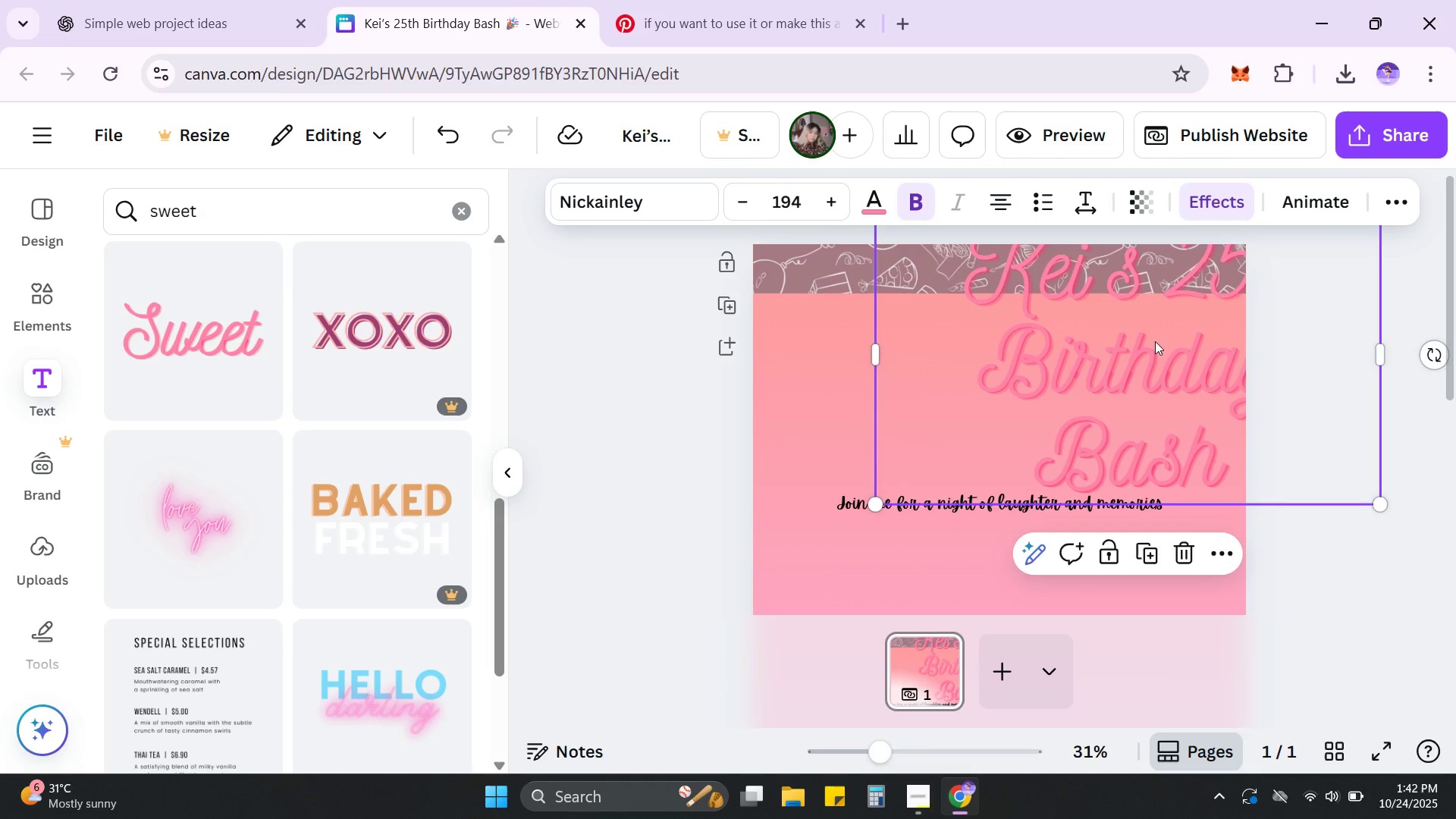 
left_click_drag(start_coordinate=[1155, 341], to_coordinate=[1068, 444])
 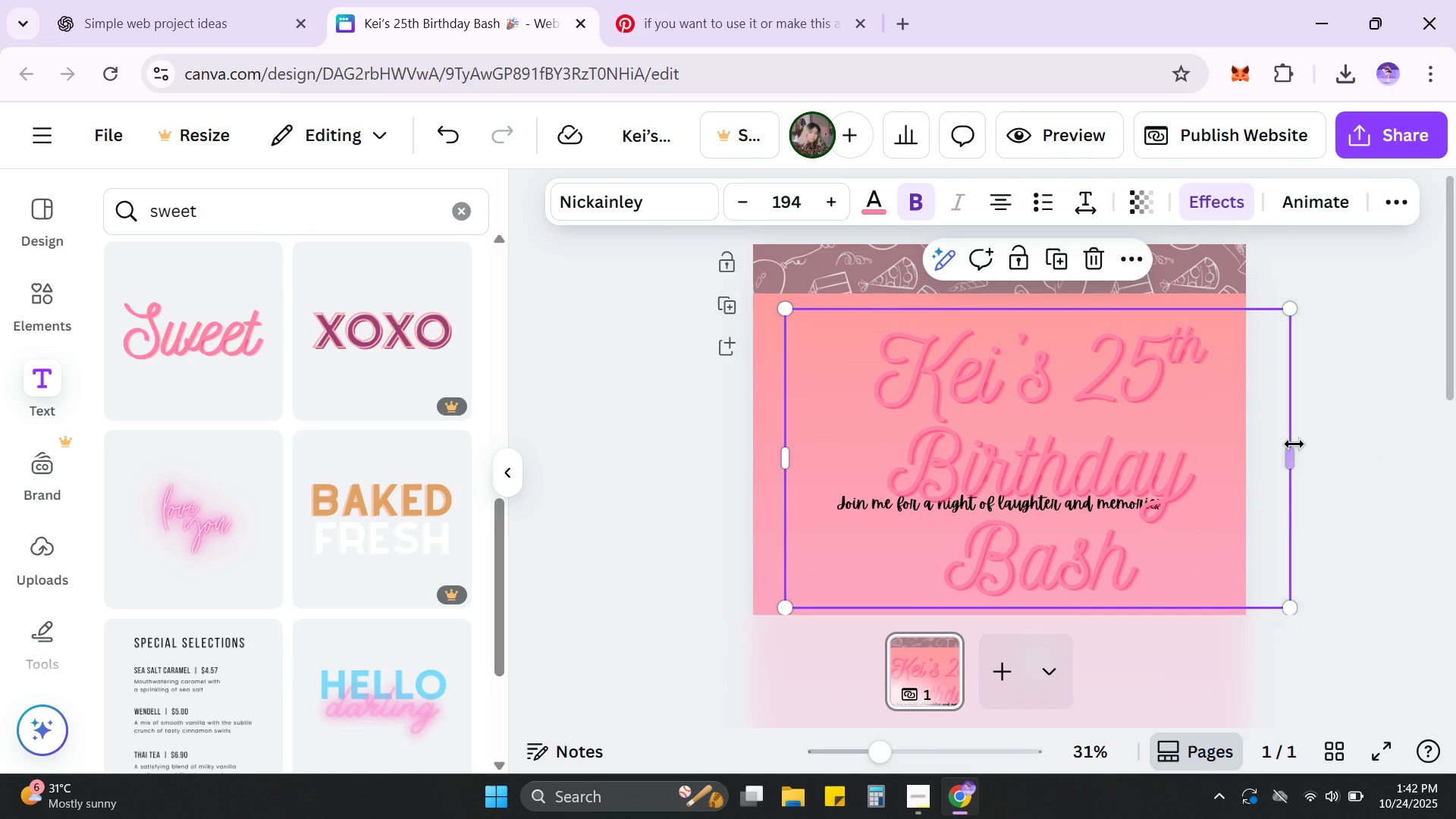 
left_click_drag(start_coordinate=[1301, 455], to_coordinate=[1444, 447])
 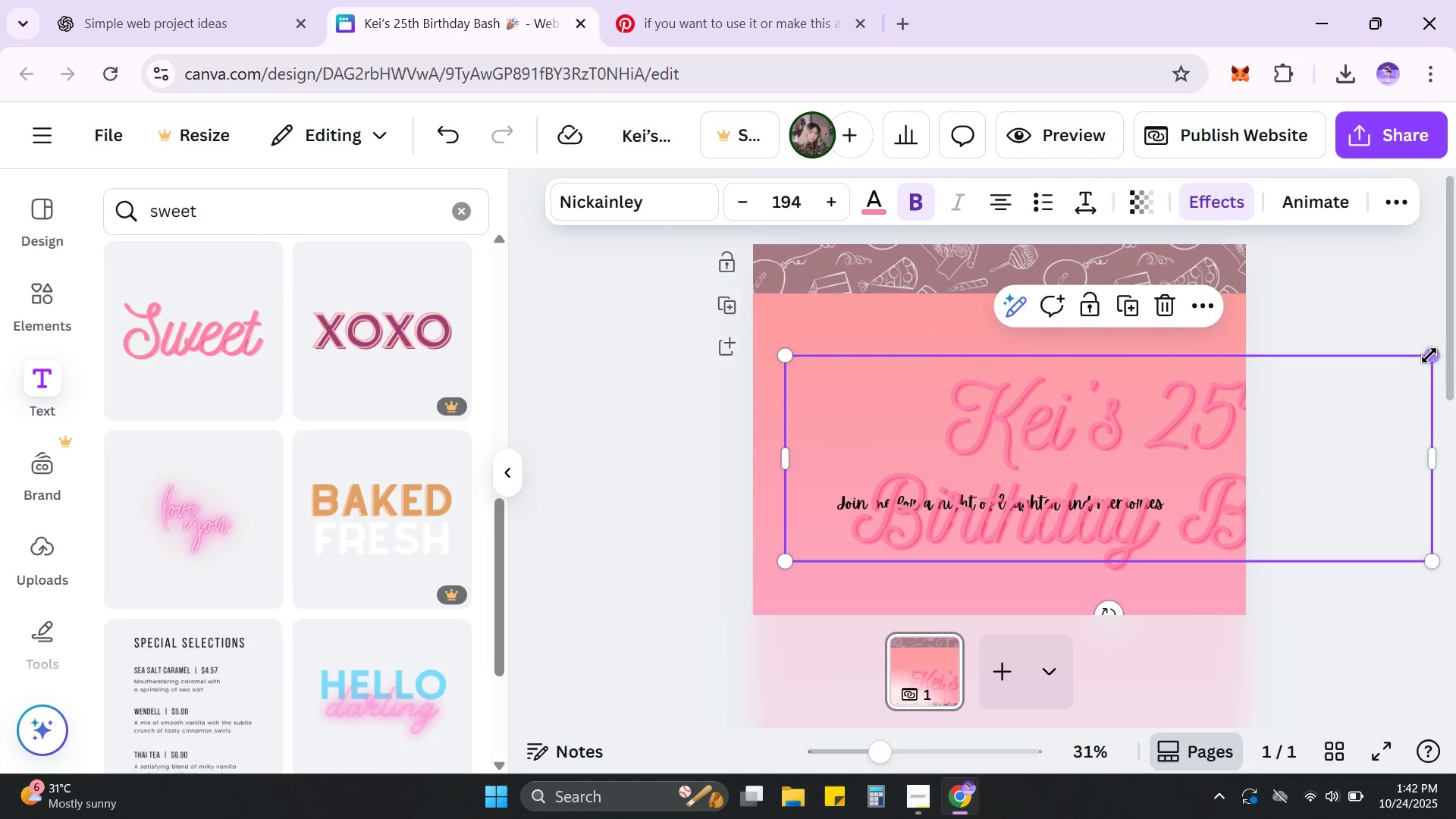 
left_click_drag(start_coordinate=[1432, 350], to_coordinate=[1150, 414])
 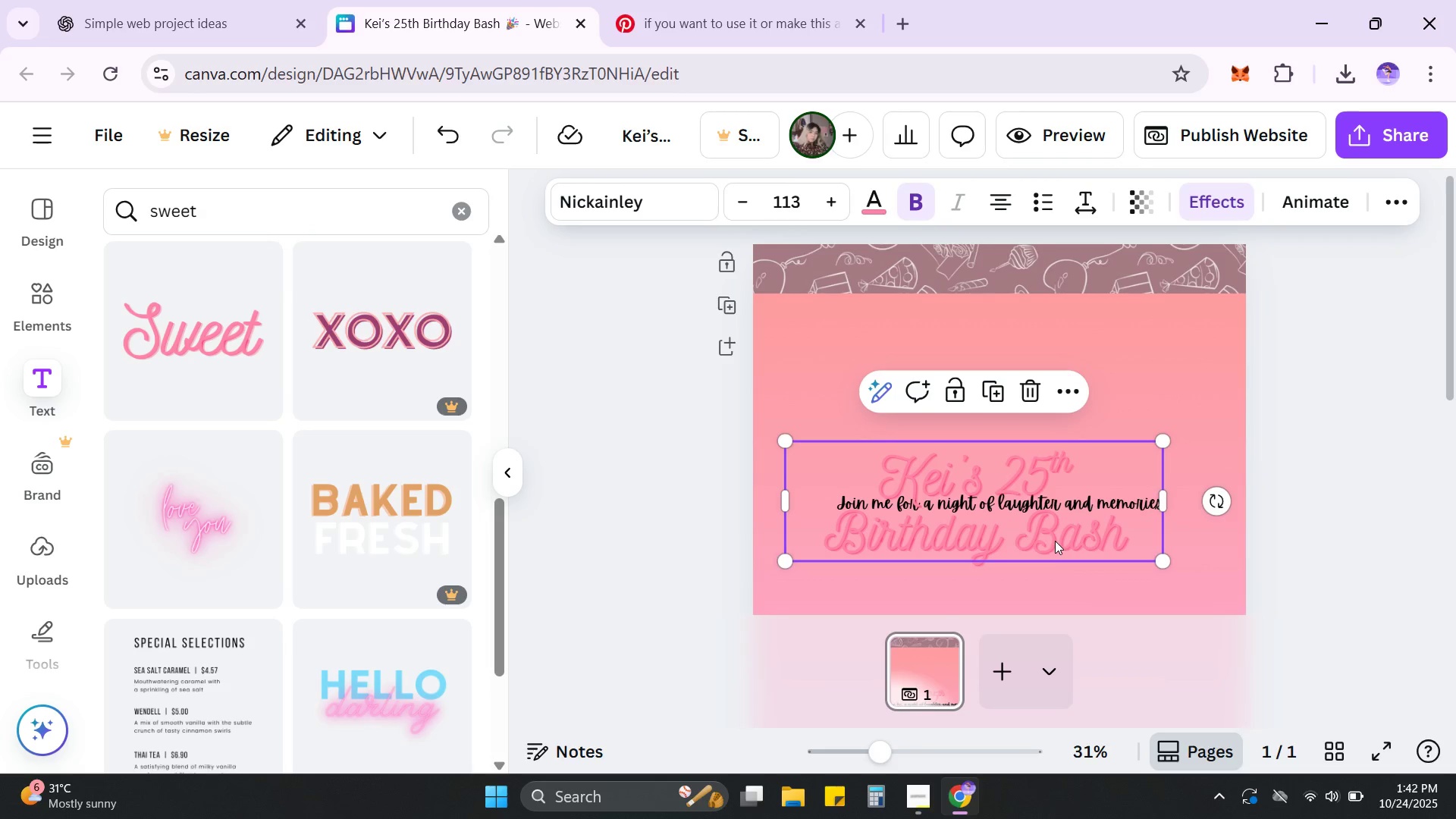 
left_click_drag(start_coordinate=[1055, 541], to_coordinate=[1090, 400])
 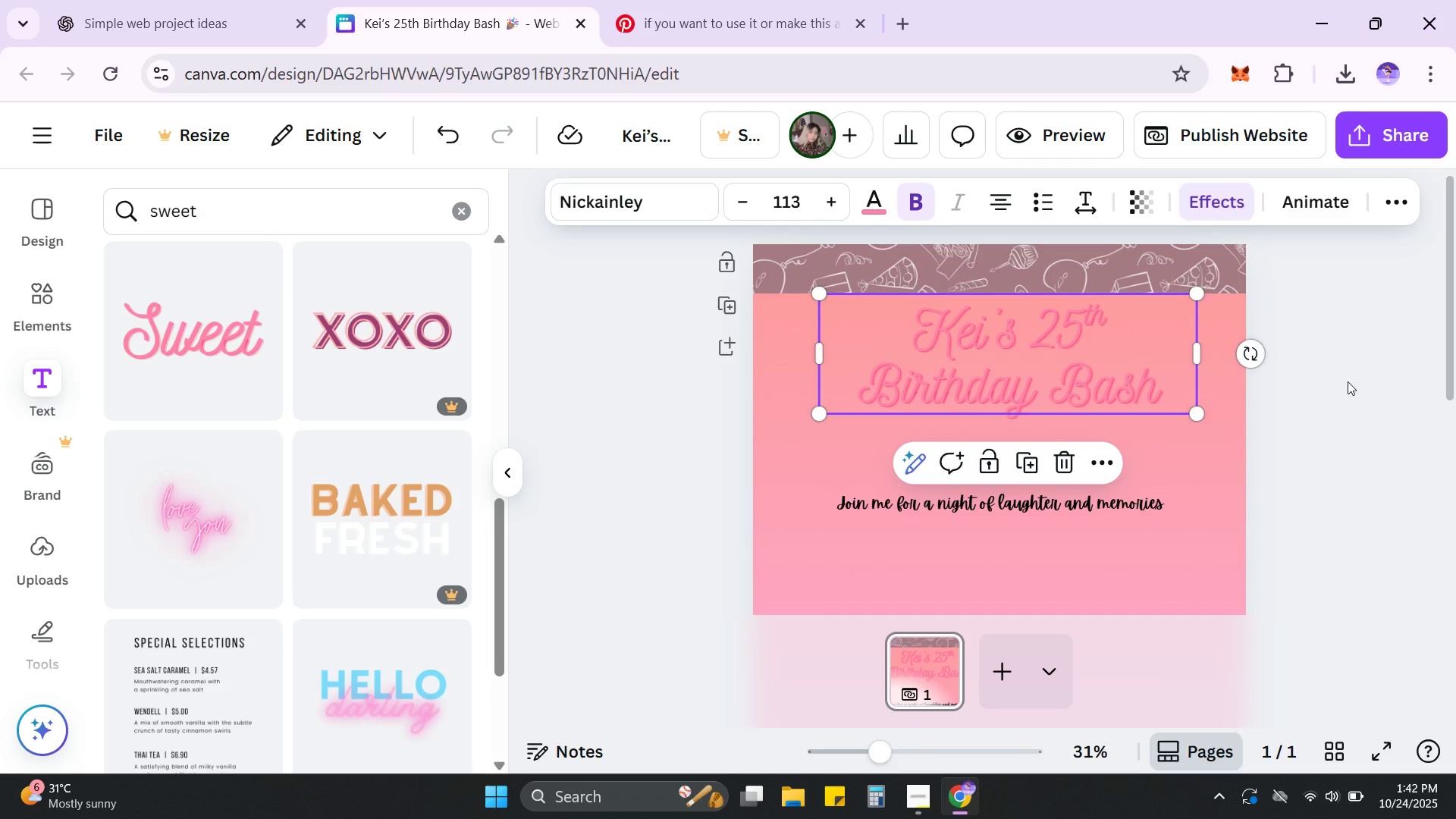 
left_click([1348, 381])
 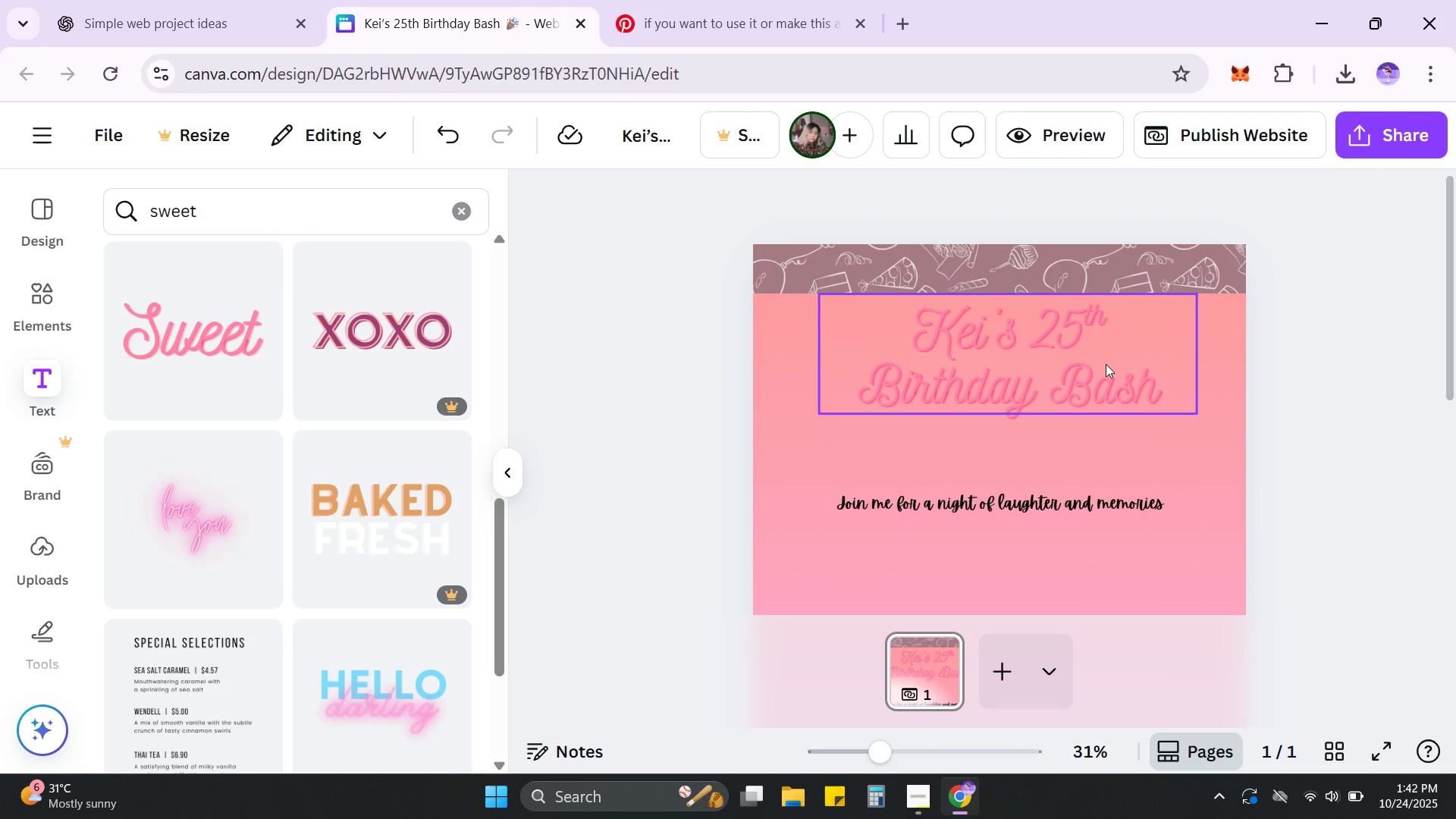 
left_click([1106, 364])
 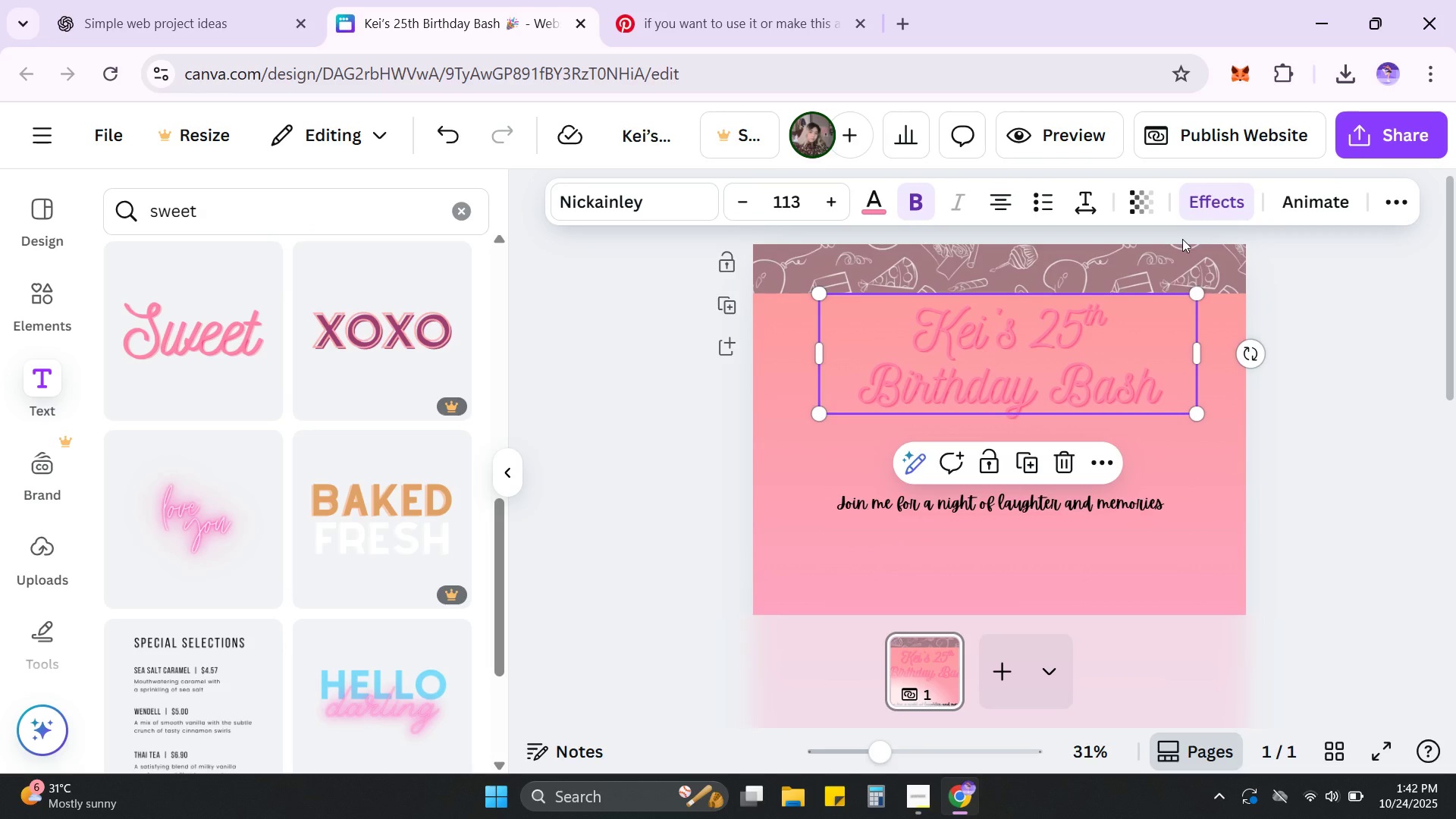 
mouse_move([943, 206])
 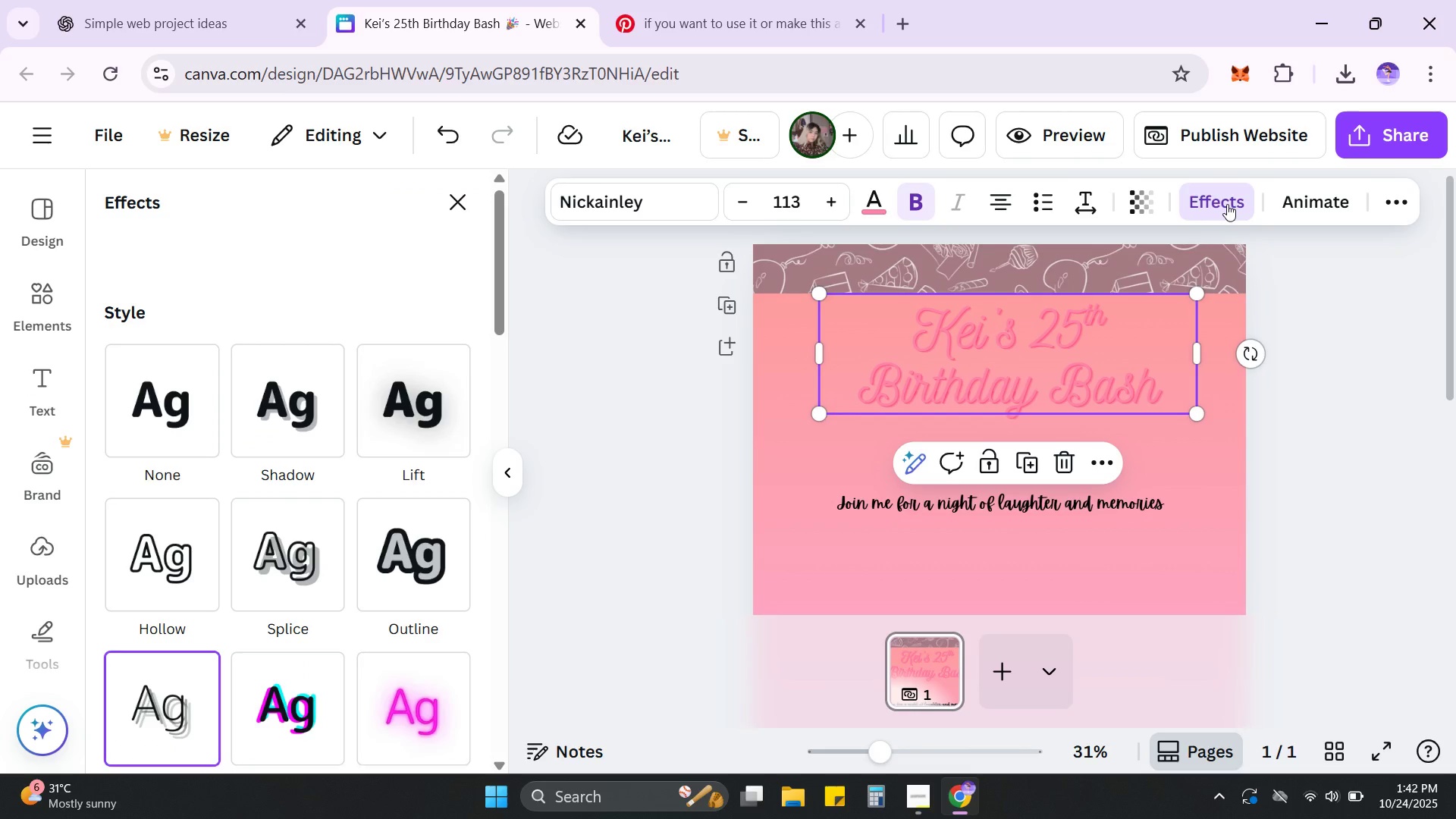 
left_click([268, 412])
 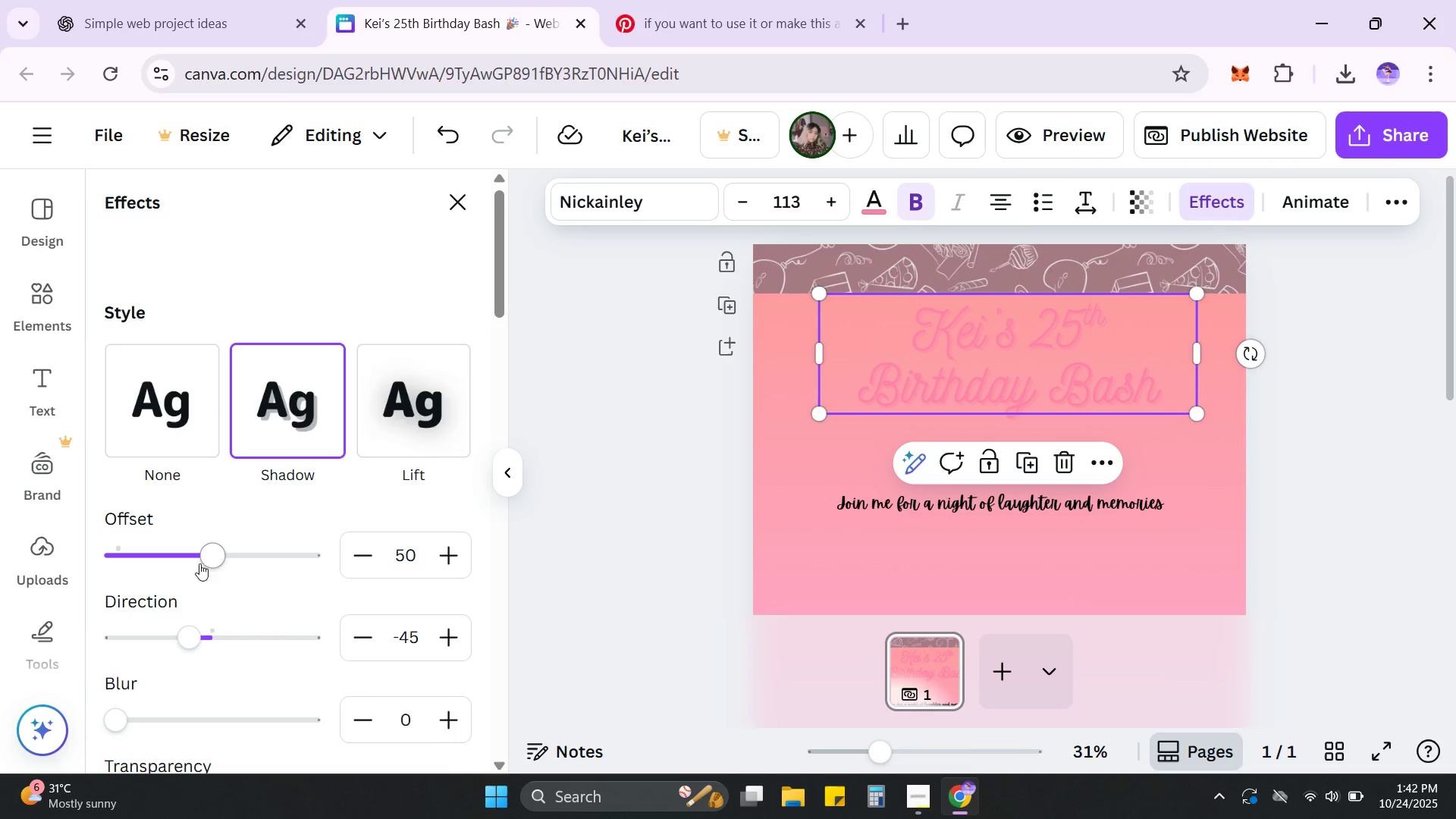 
left_click_drag(start_coordinate=[211, 569], to_coordinate=[297, 563])
 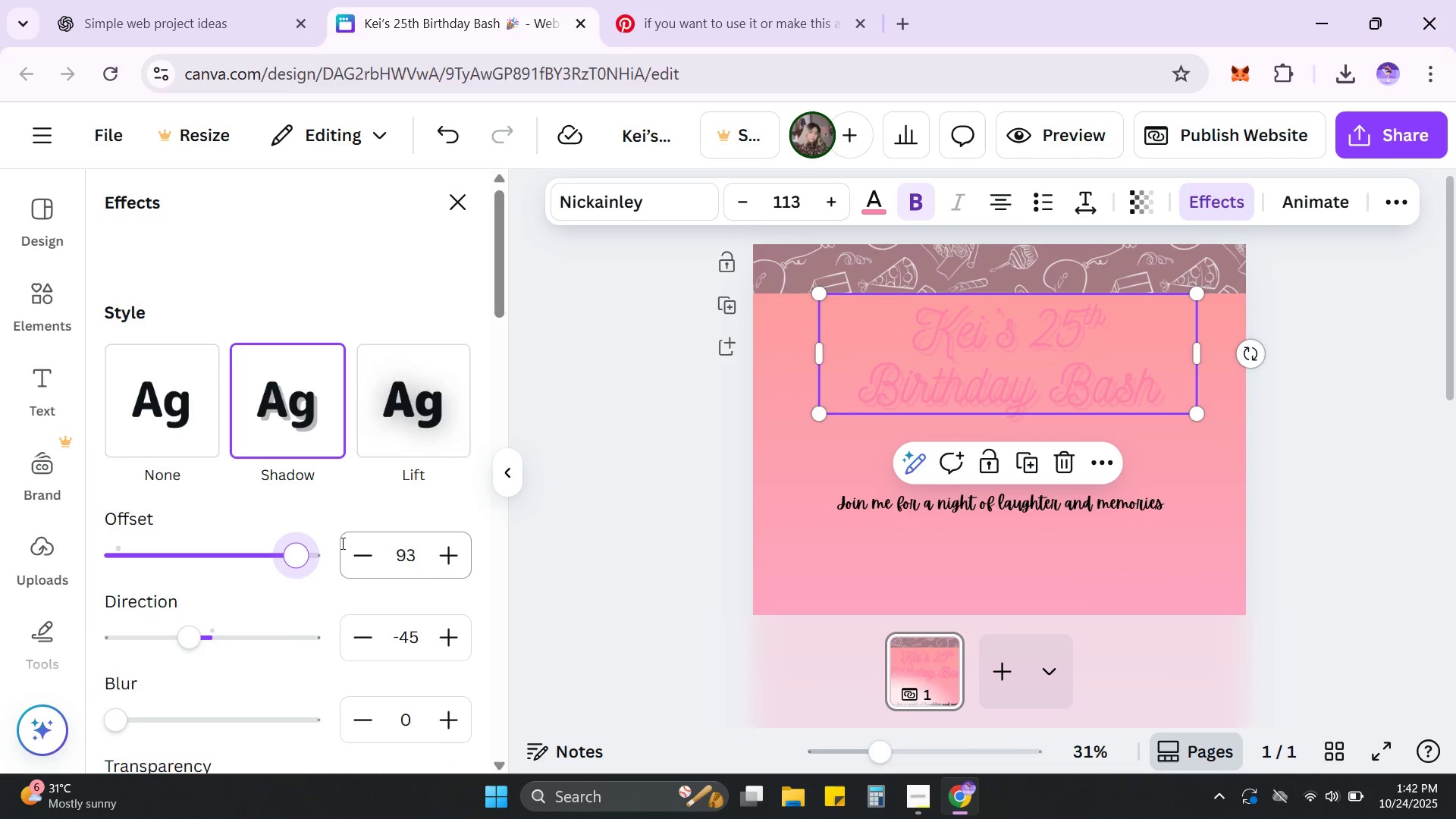 
scroll: coordinate [343, 543], scroll_direction: down, amount: 3.0
 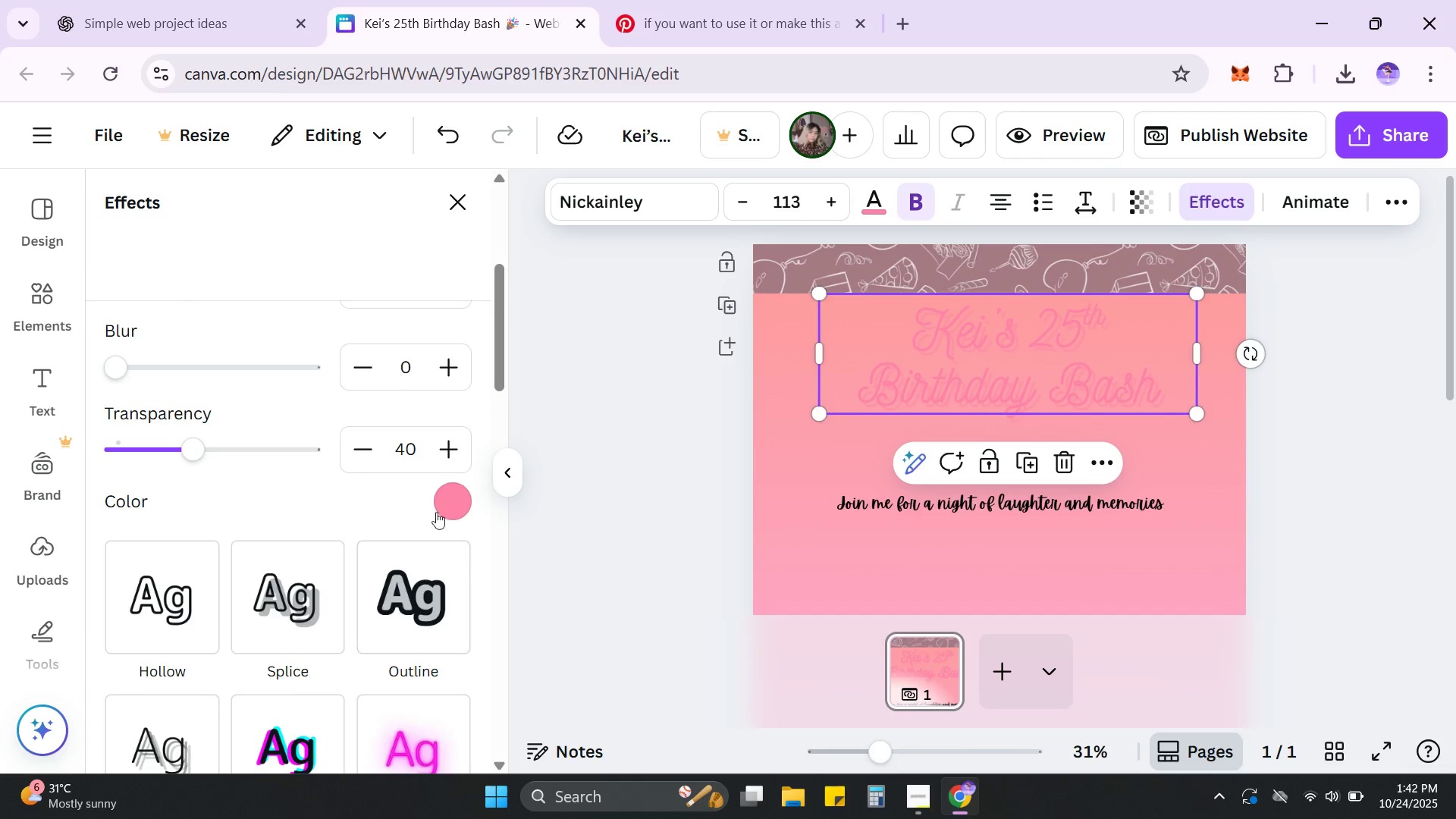 
left_click([442, 509])
 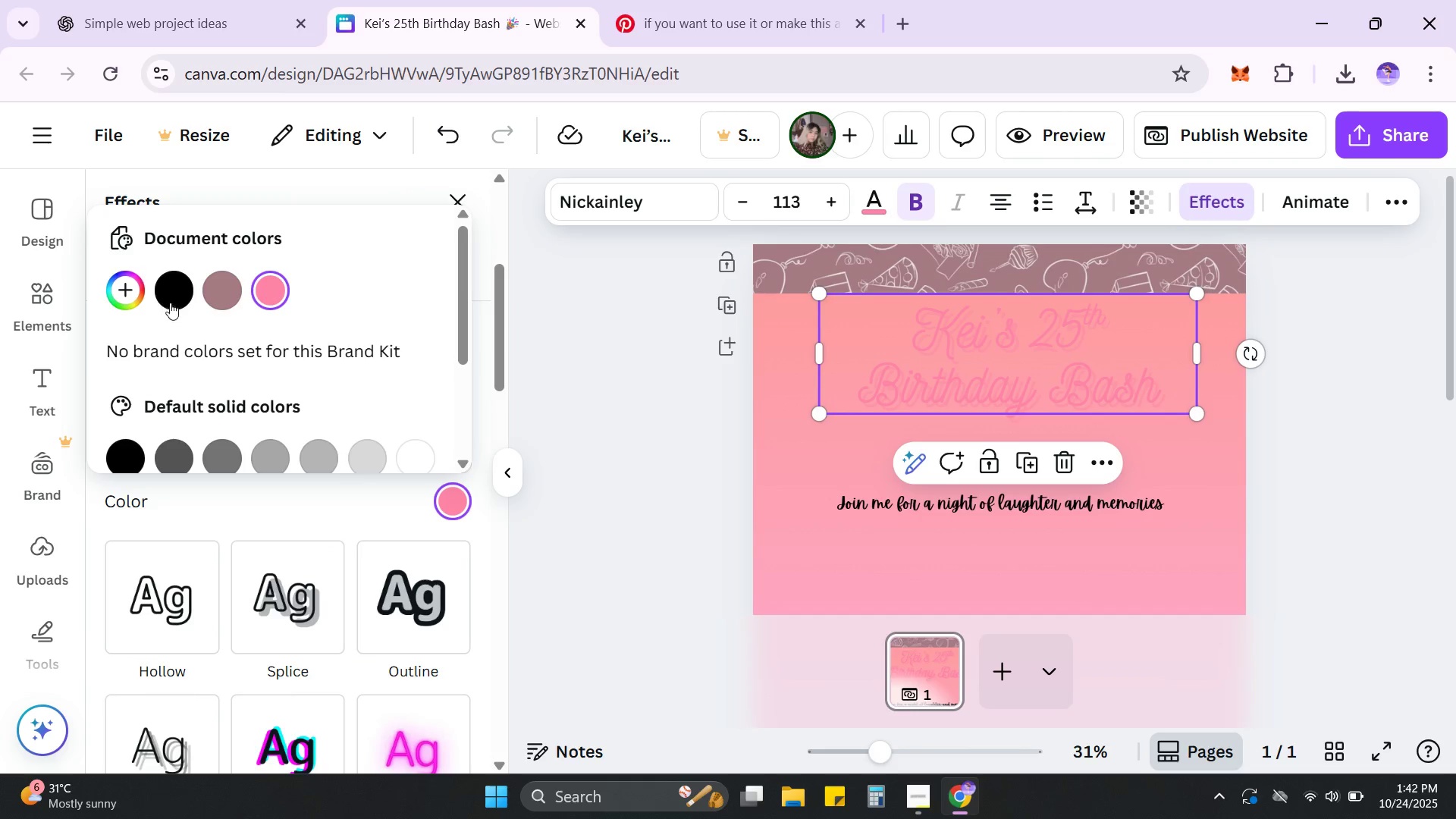 
mouse_move([198, 312])
 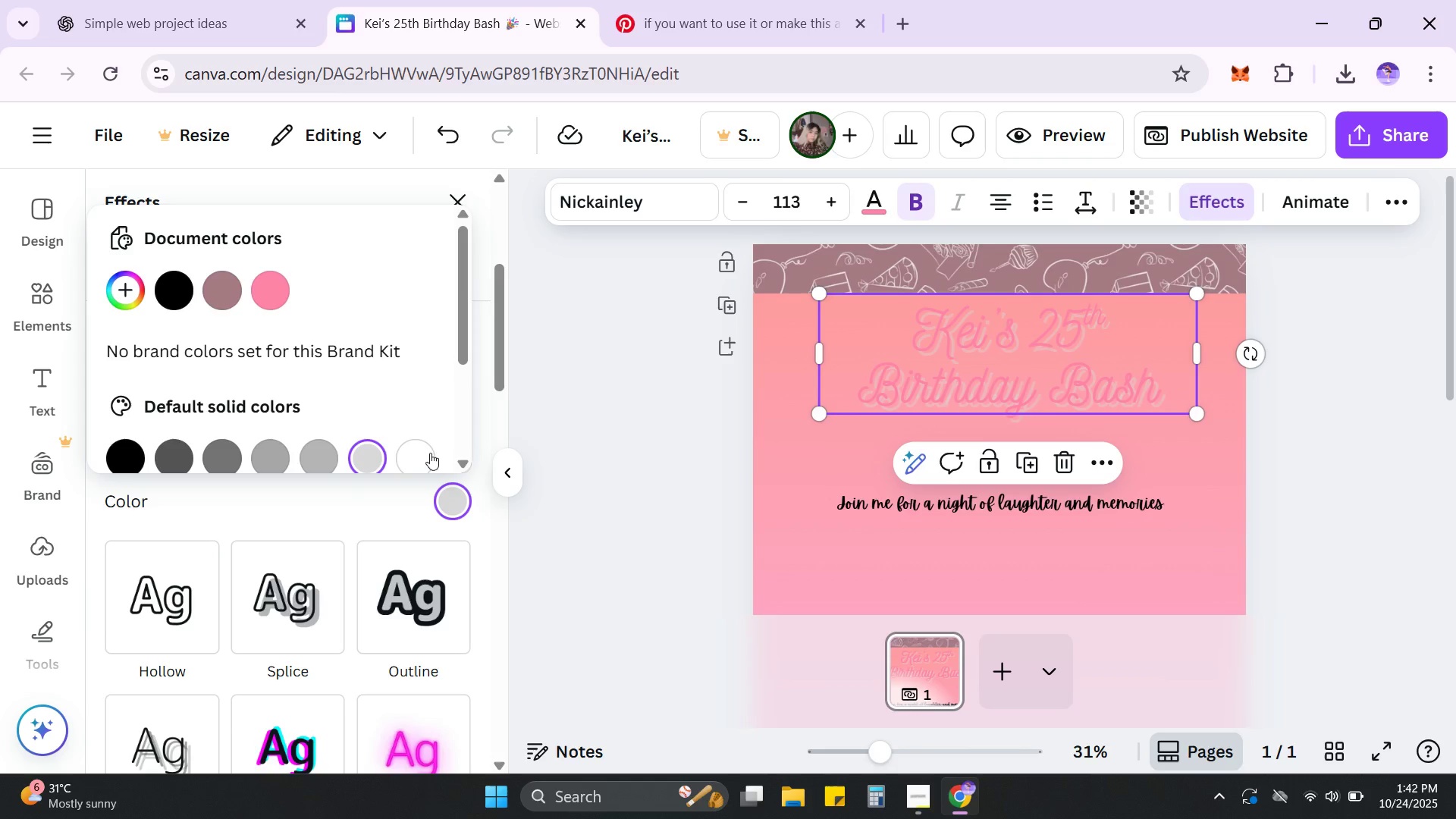 
left_click([422, 458])
 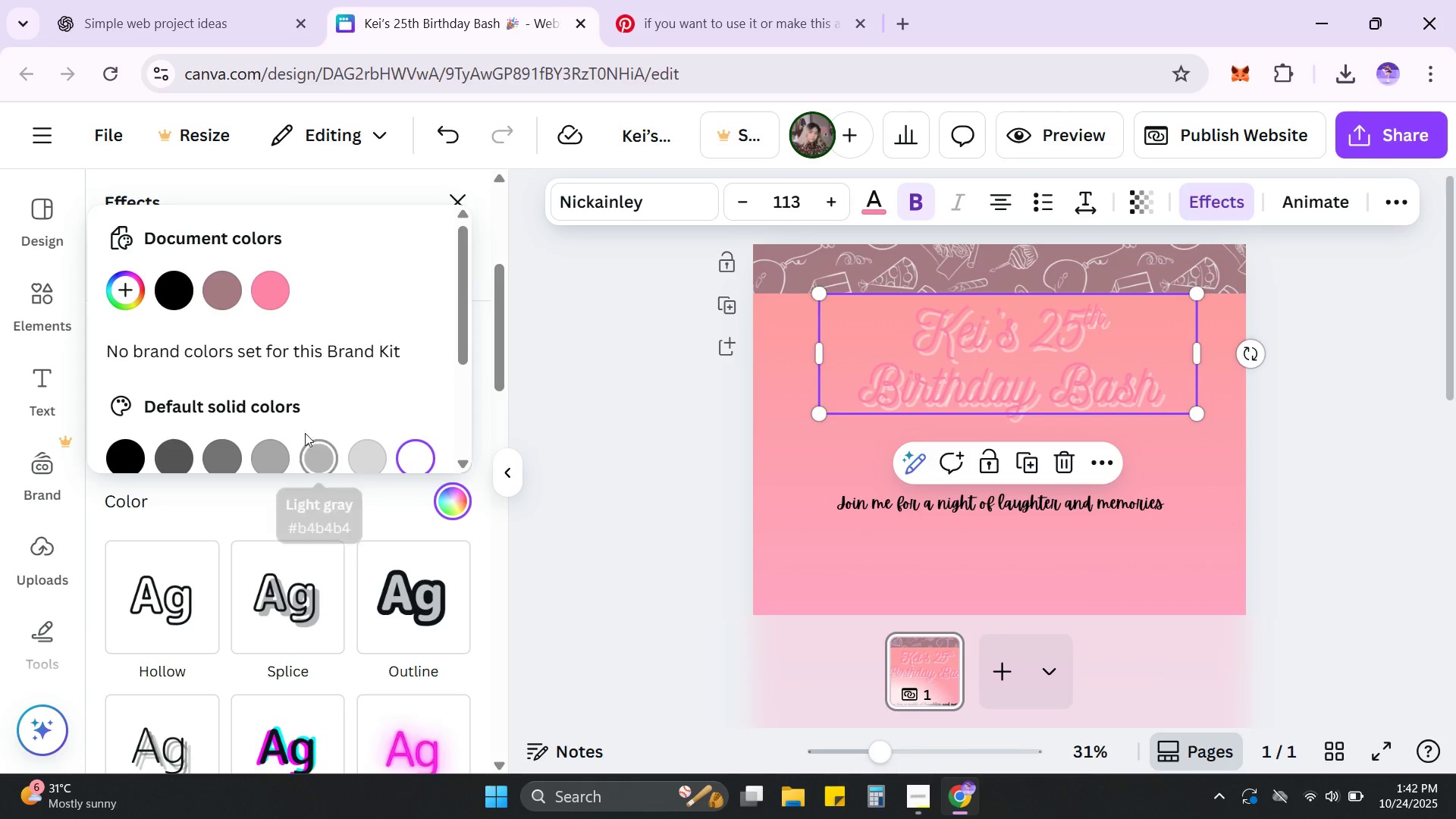 
left_click([222, 287])
 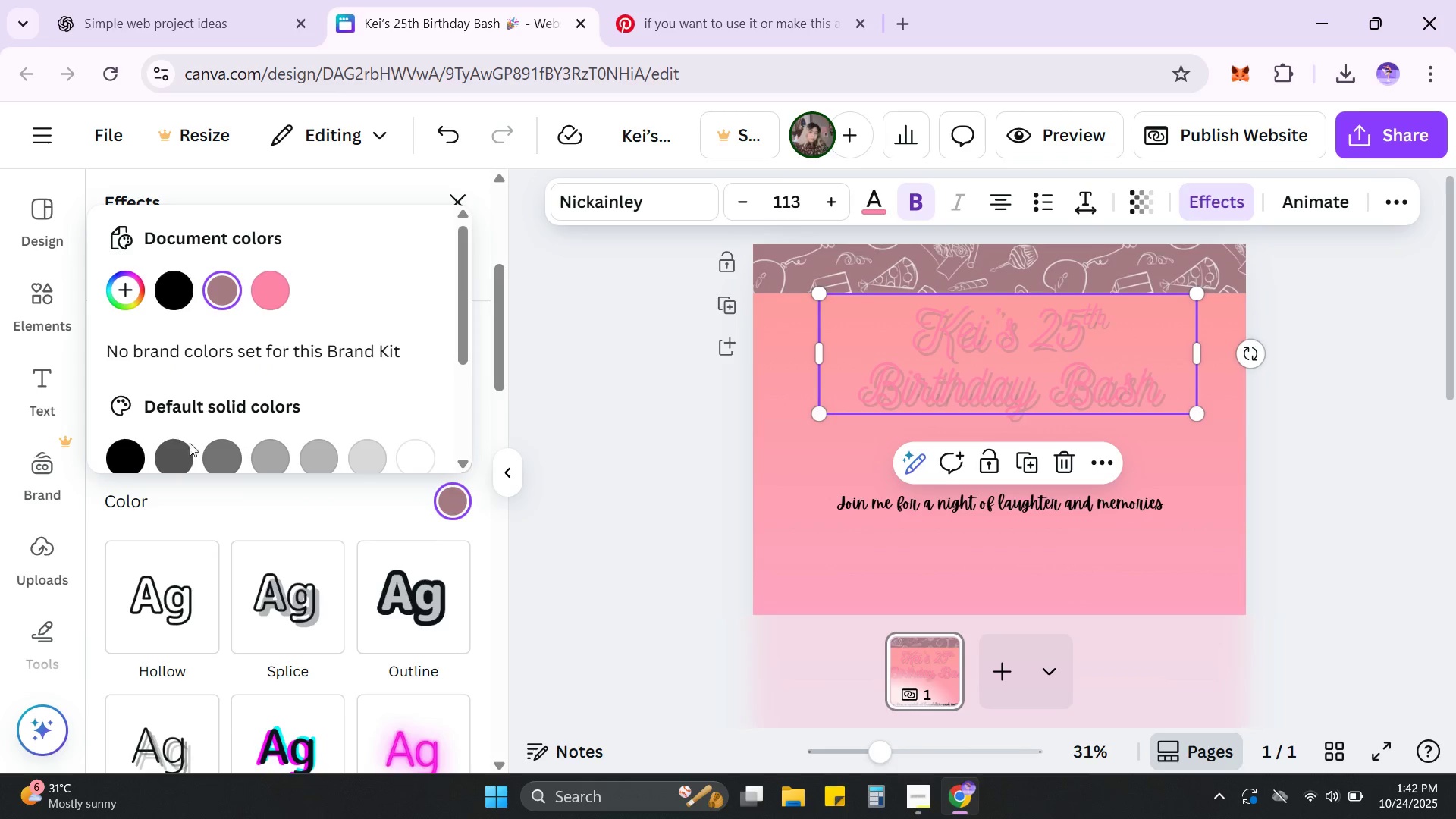 
left_click([134, 447])
 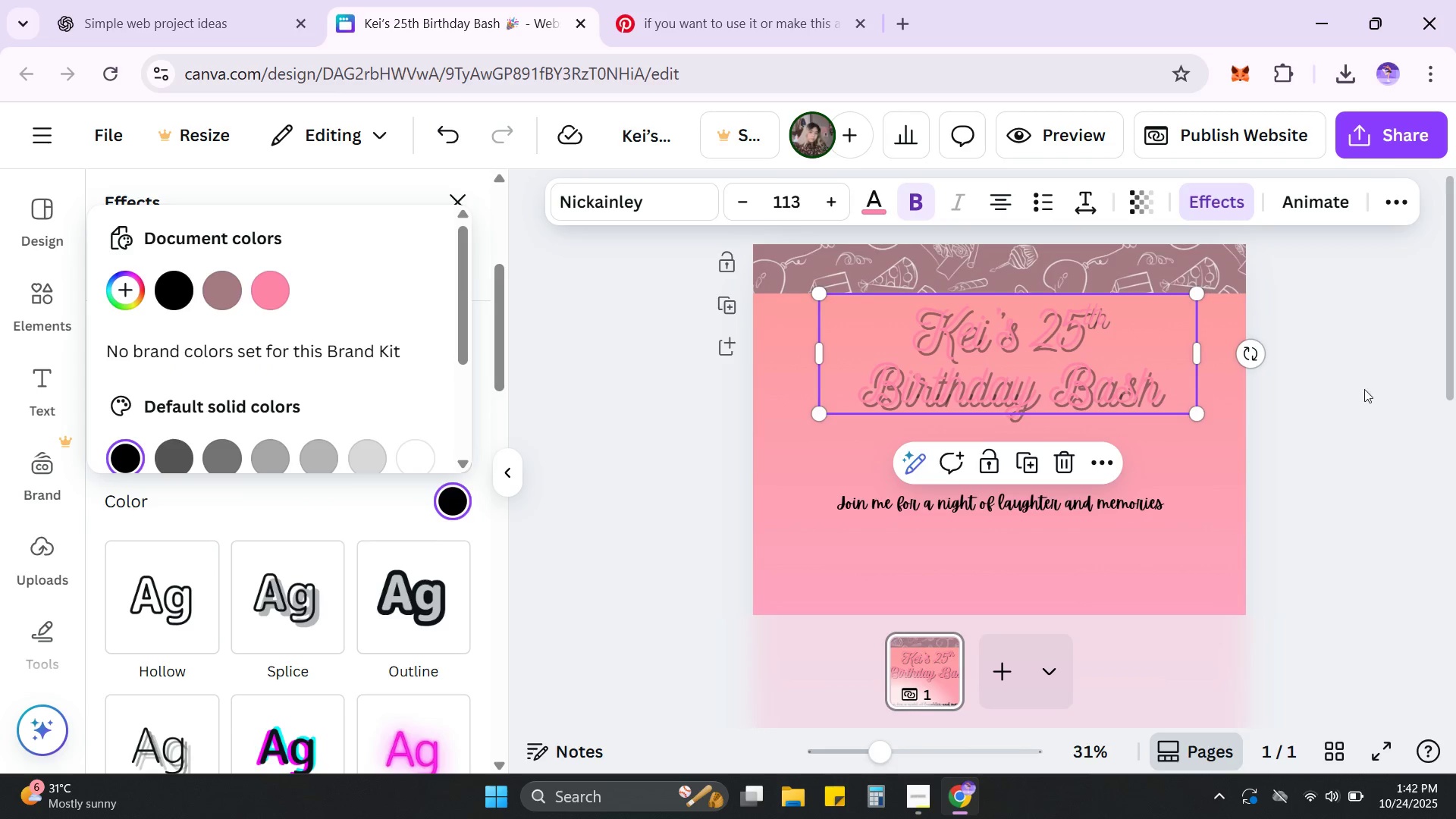 
left_click_drag(start_coordinate=[1076, 352], to_coordinate=[1074, 365])
 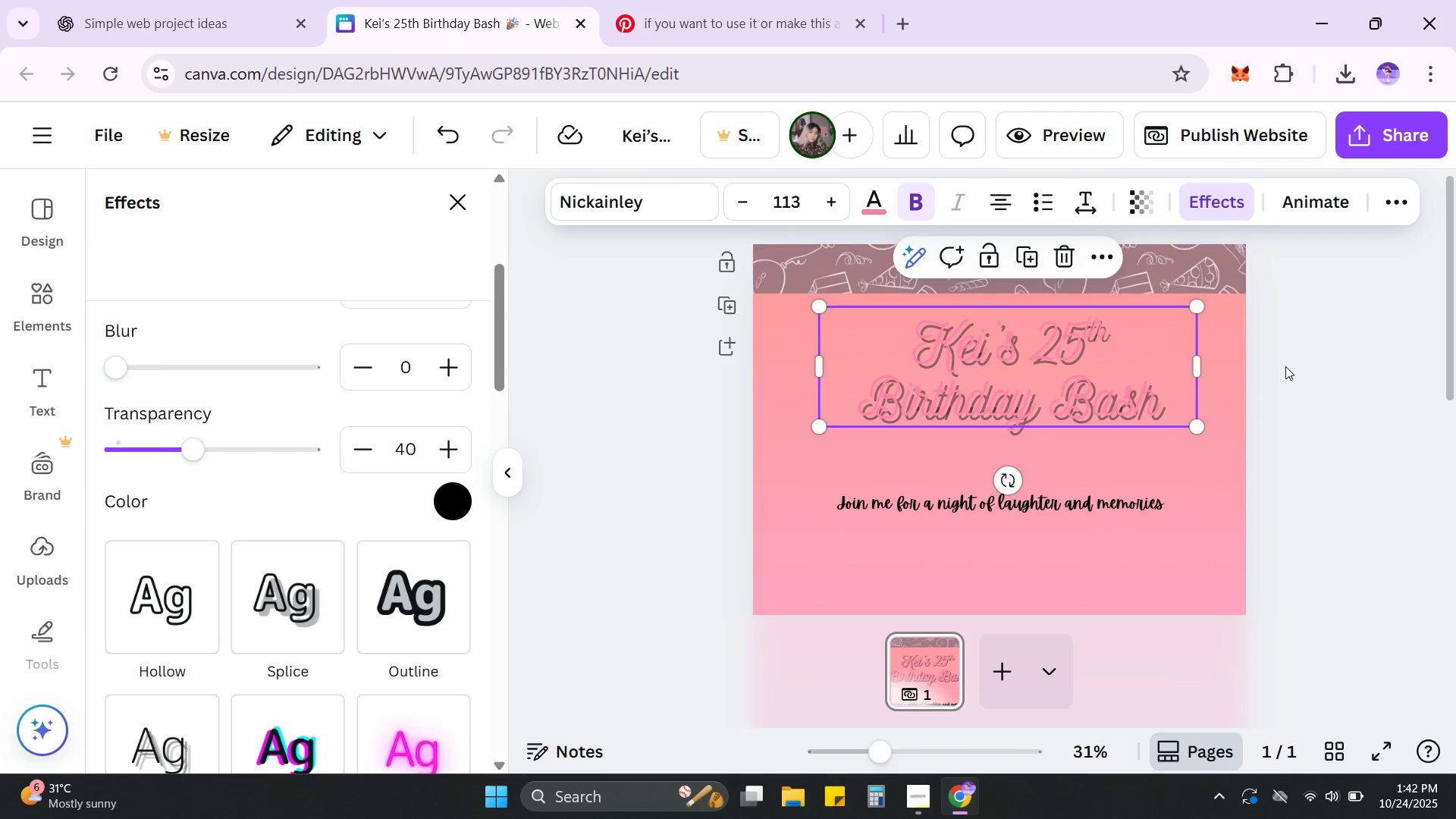 
left_click([1285, 366])
 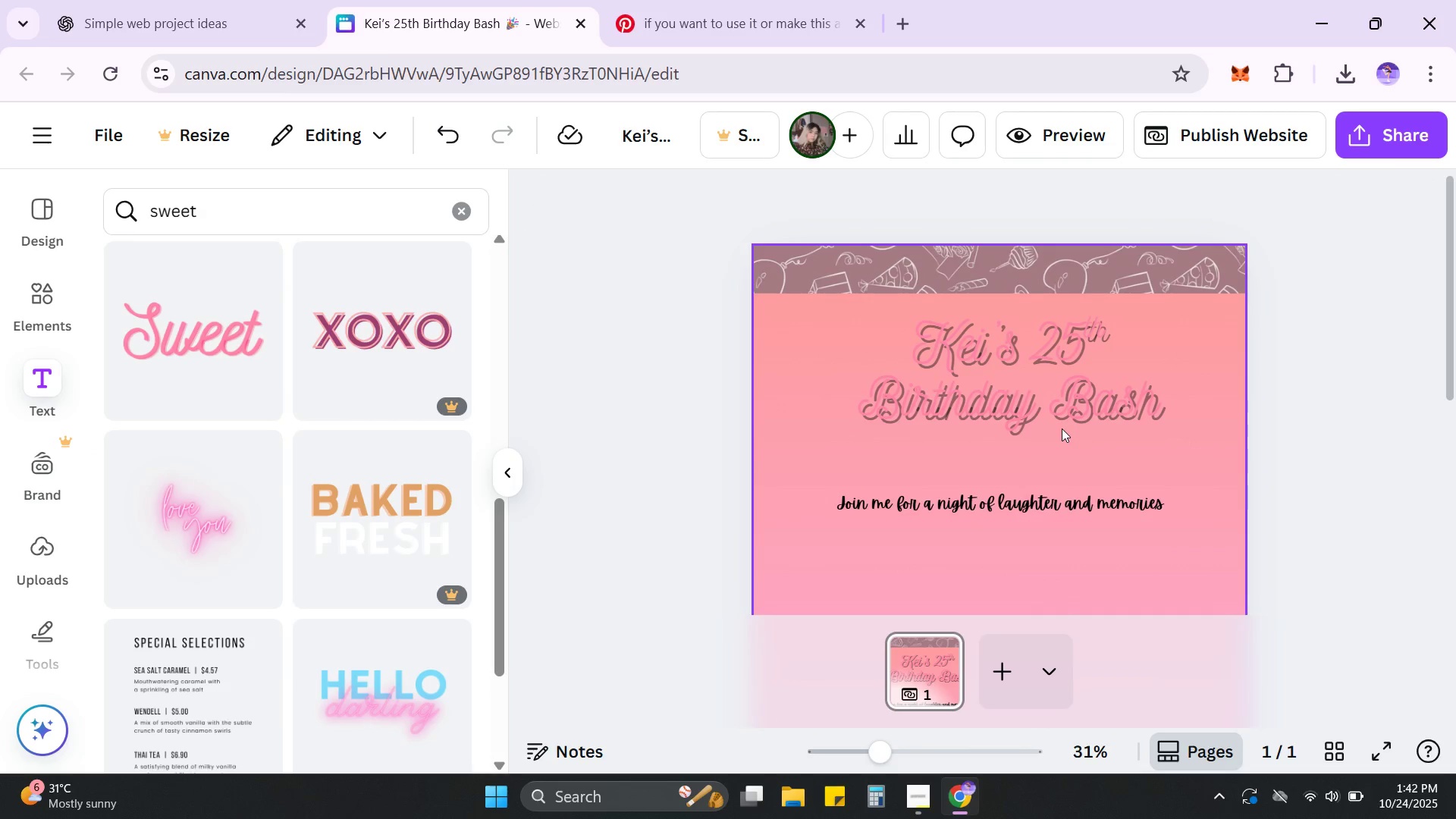 
wait(7.27)
 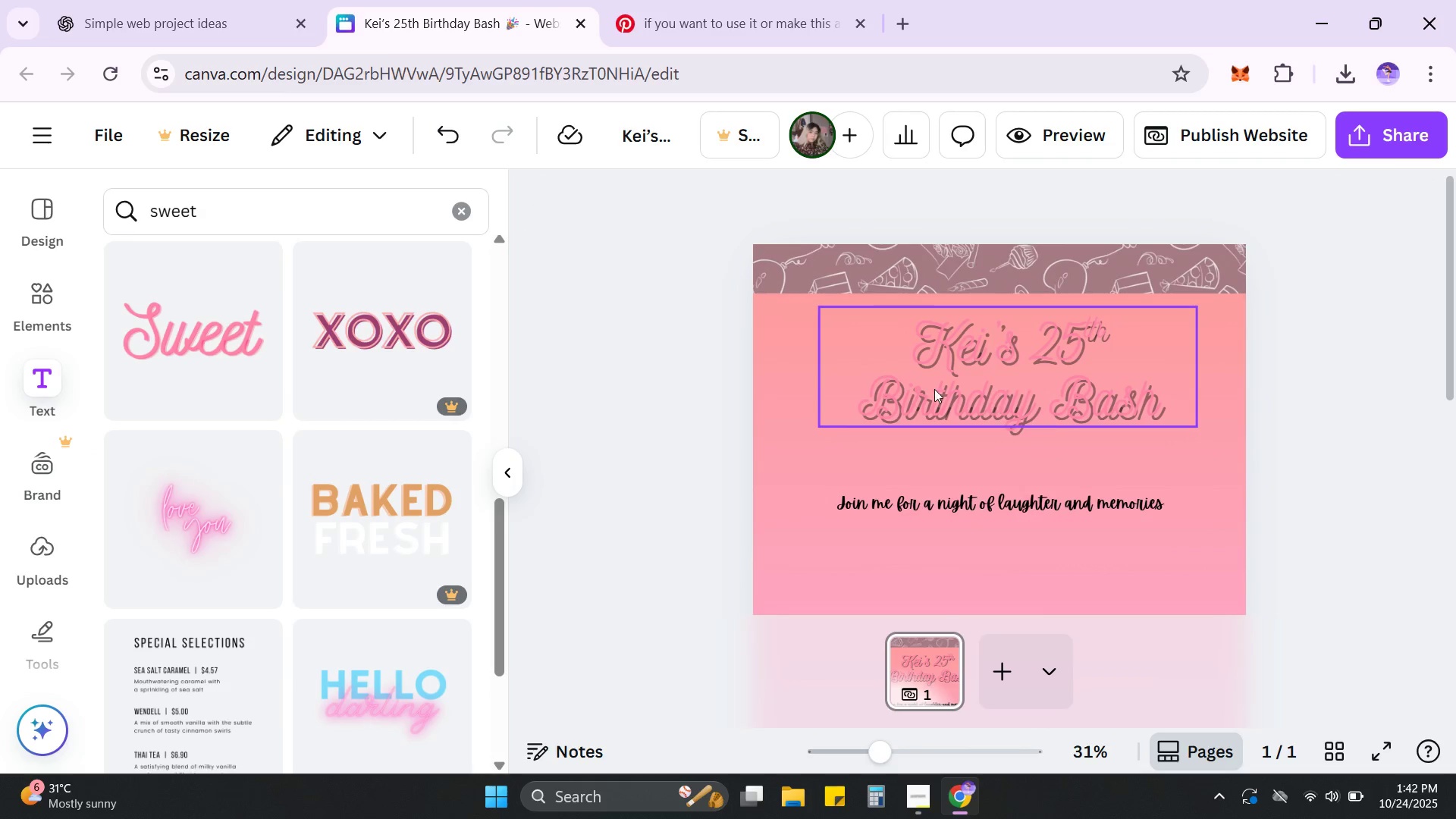 
left_click([883, 206])
 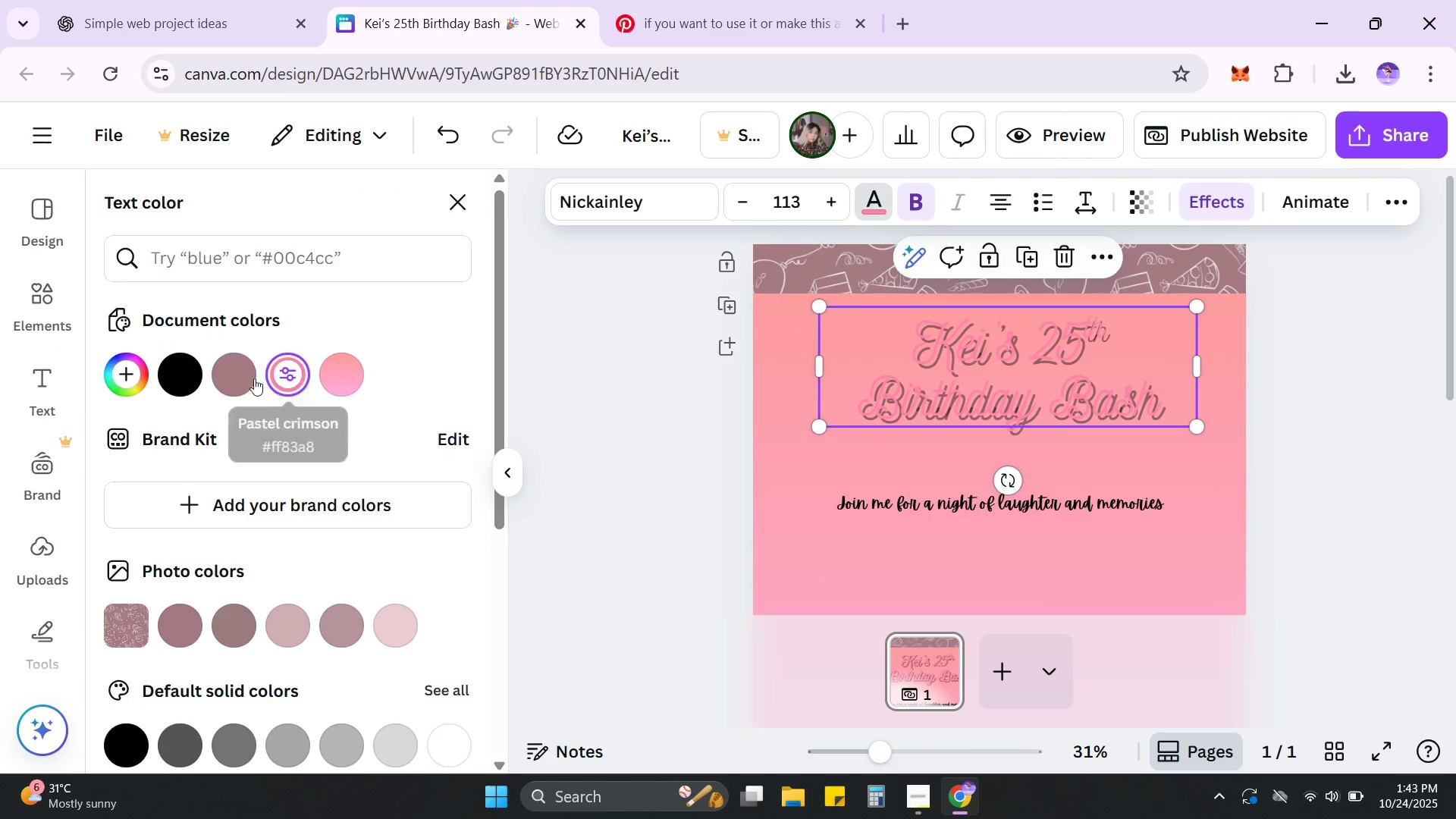 
left_click([240, 375])
 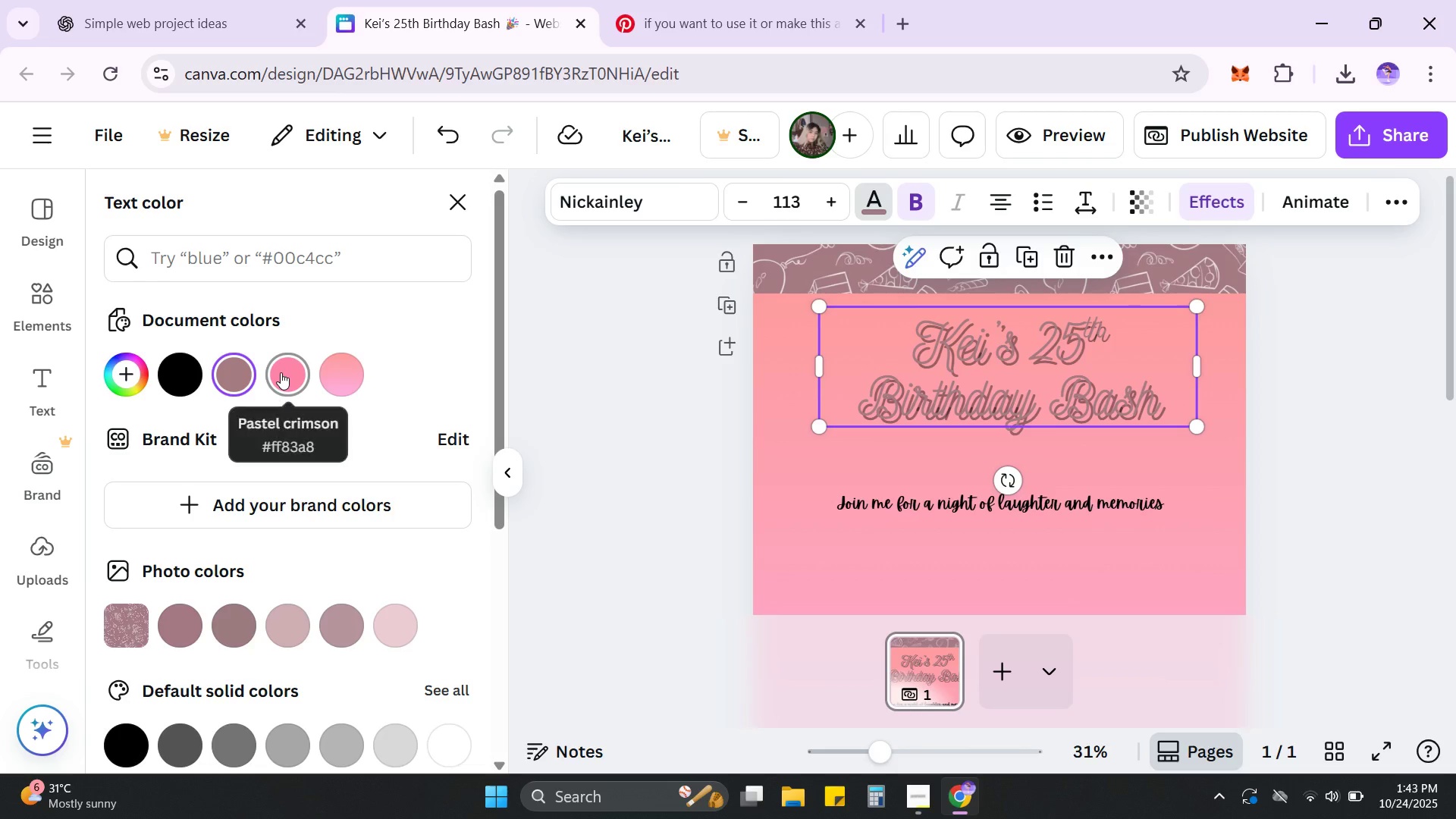 
left_click([340, 378])
 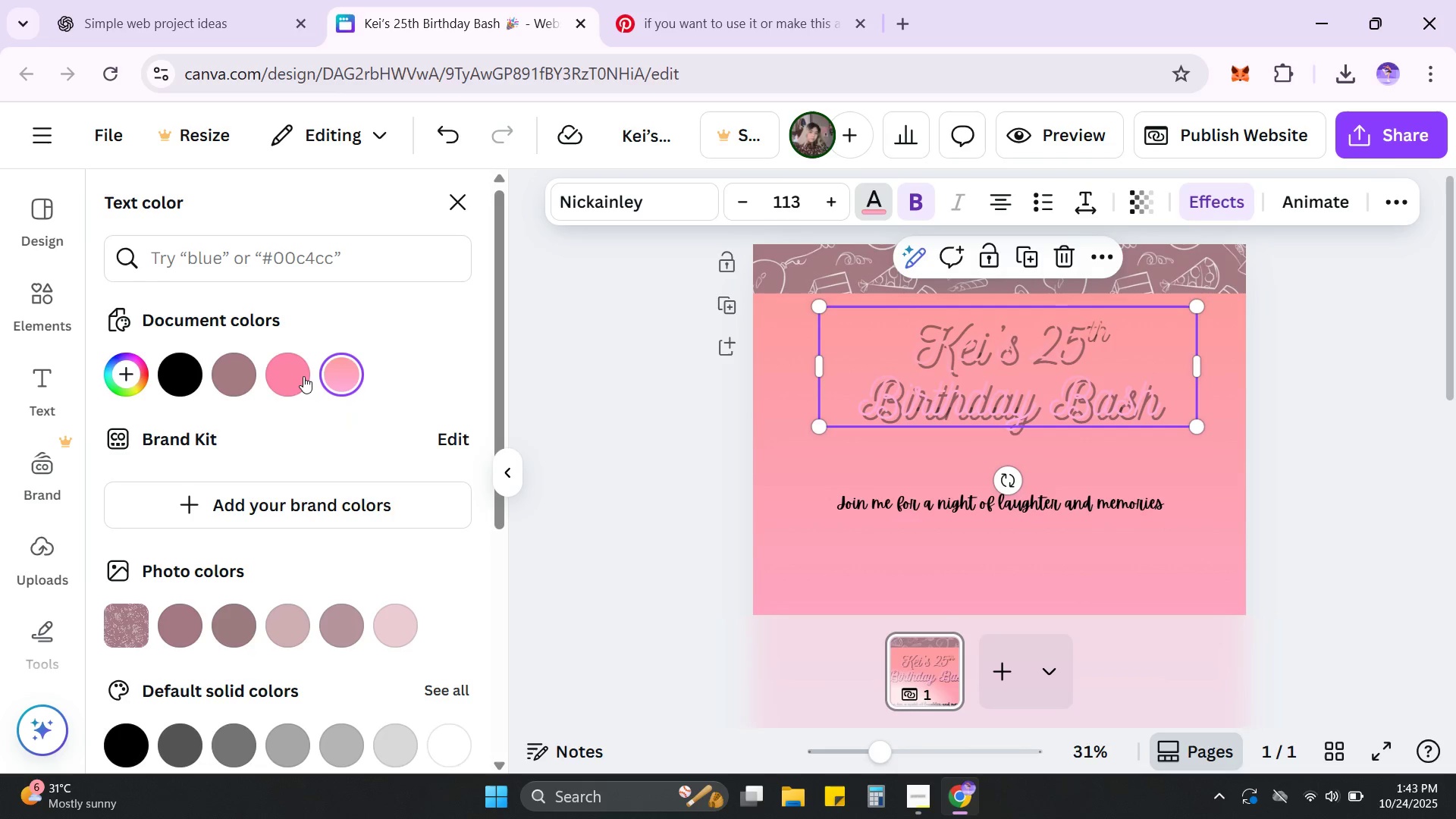 
left_click([303, 376])
 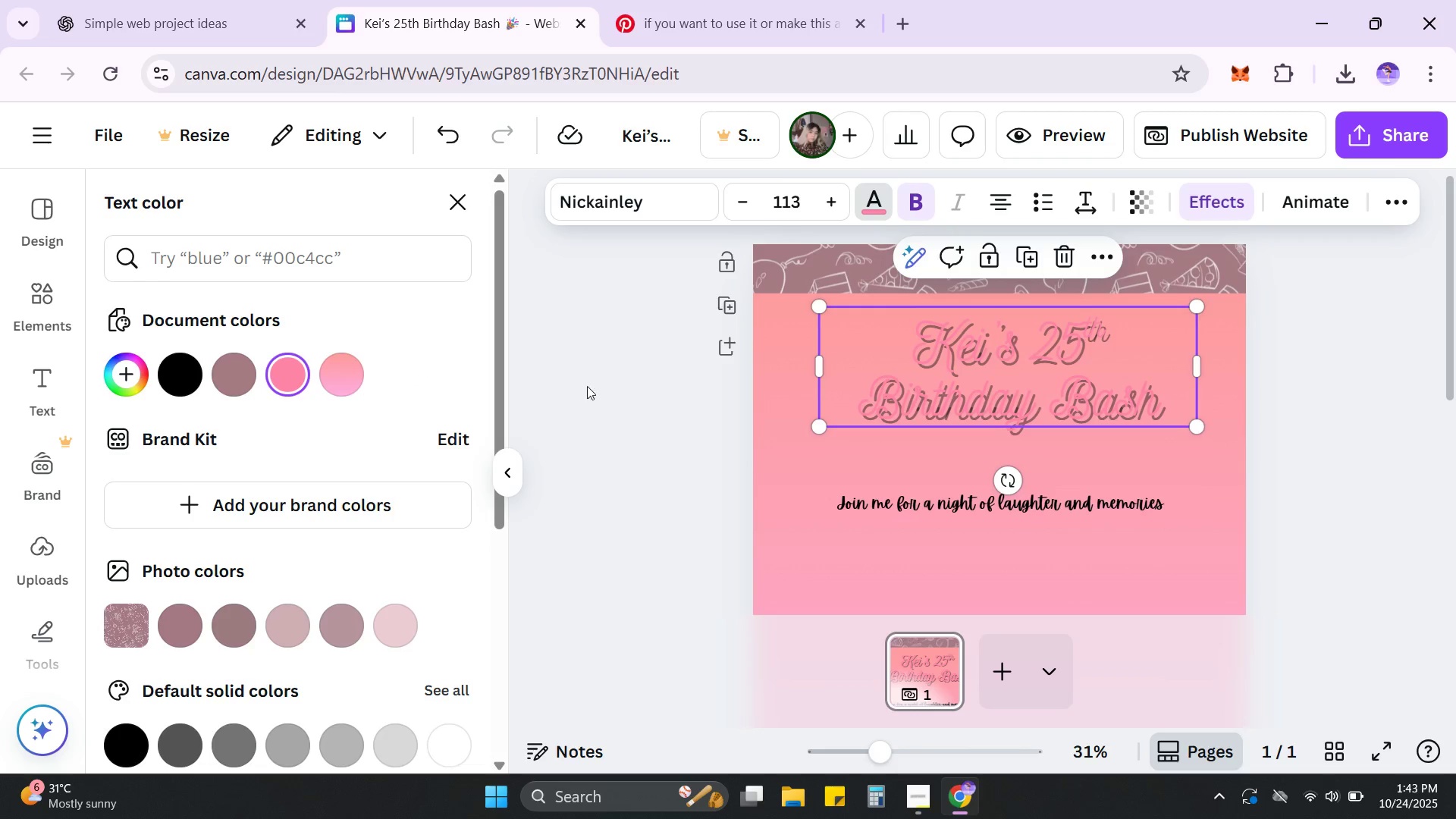 
left_click([591, 387])
 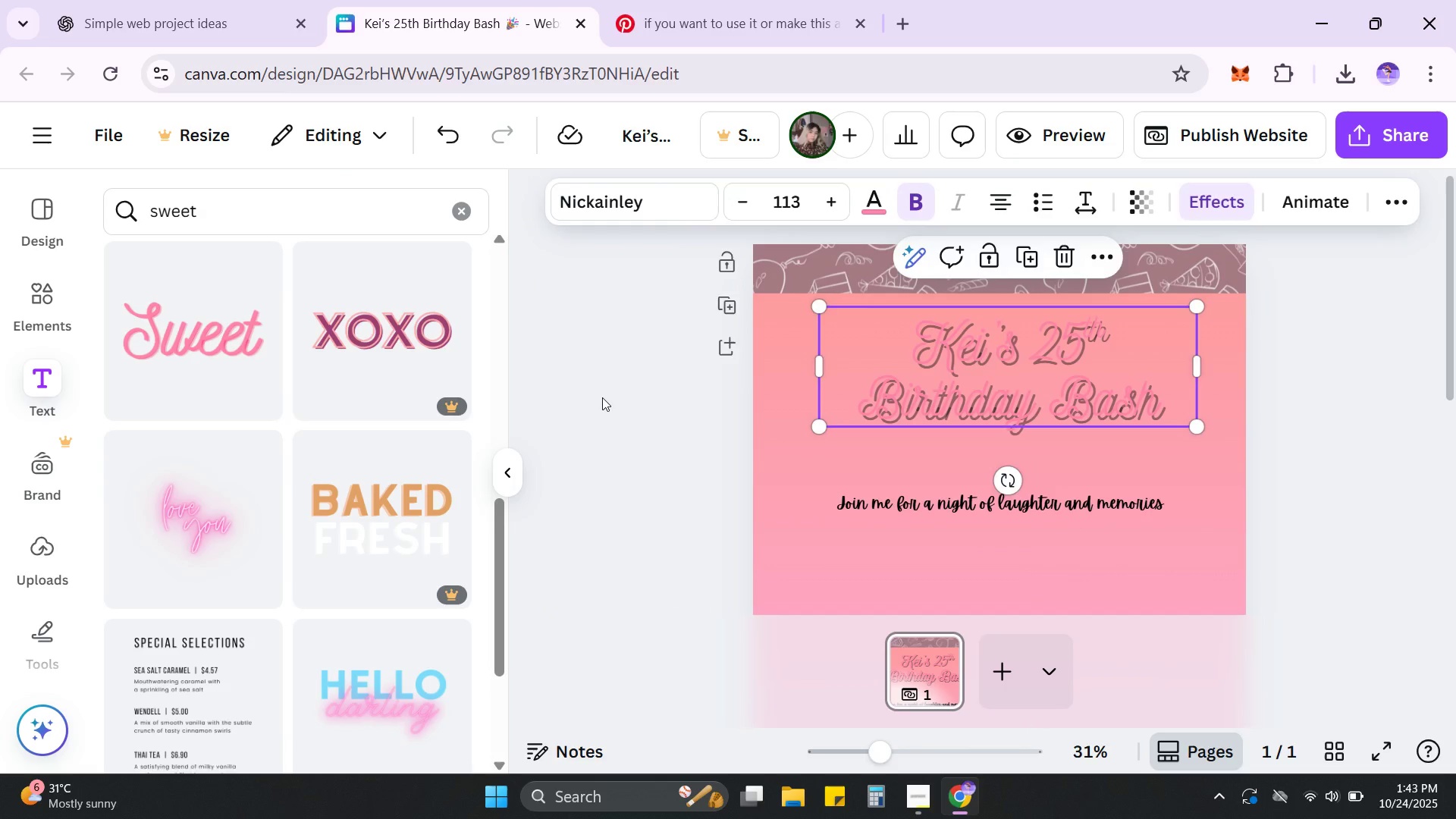 
left_click([602, 397])
 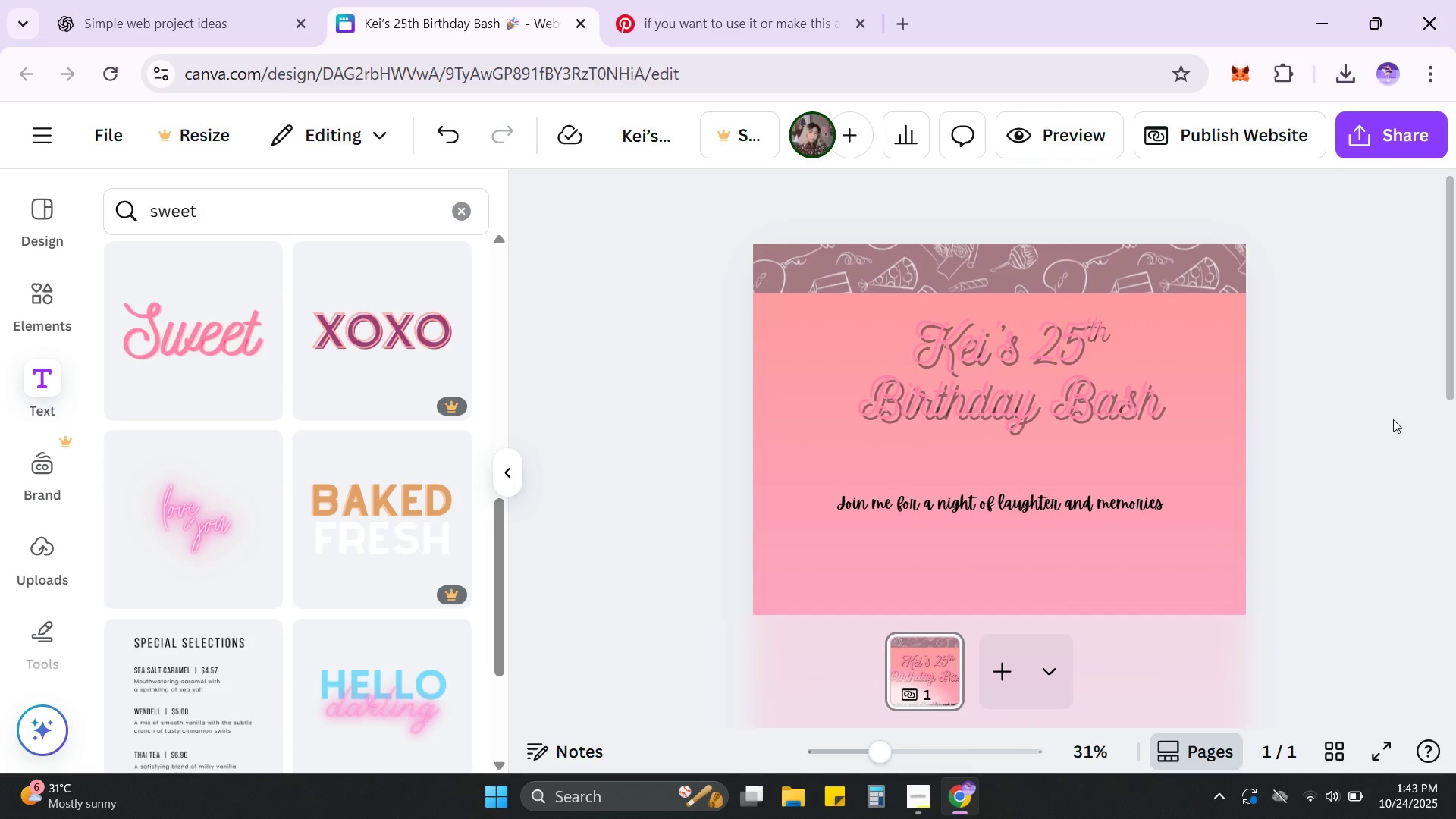 
left_click_drag(start_coordinate=[1133, 399], to_coordinate=[1127, 403])
 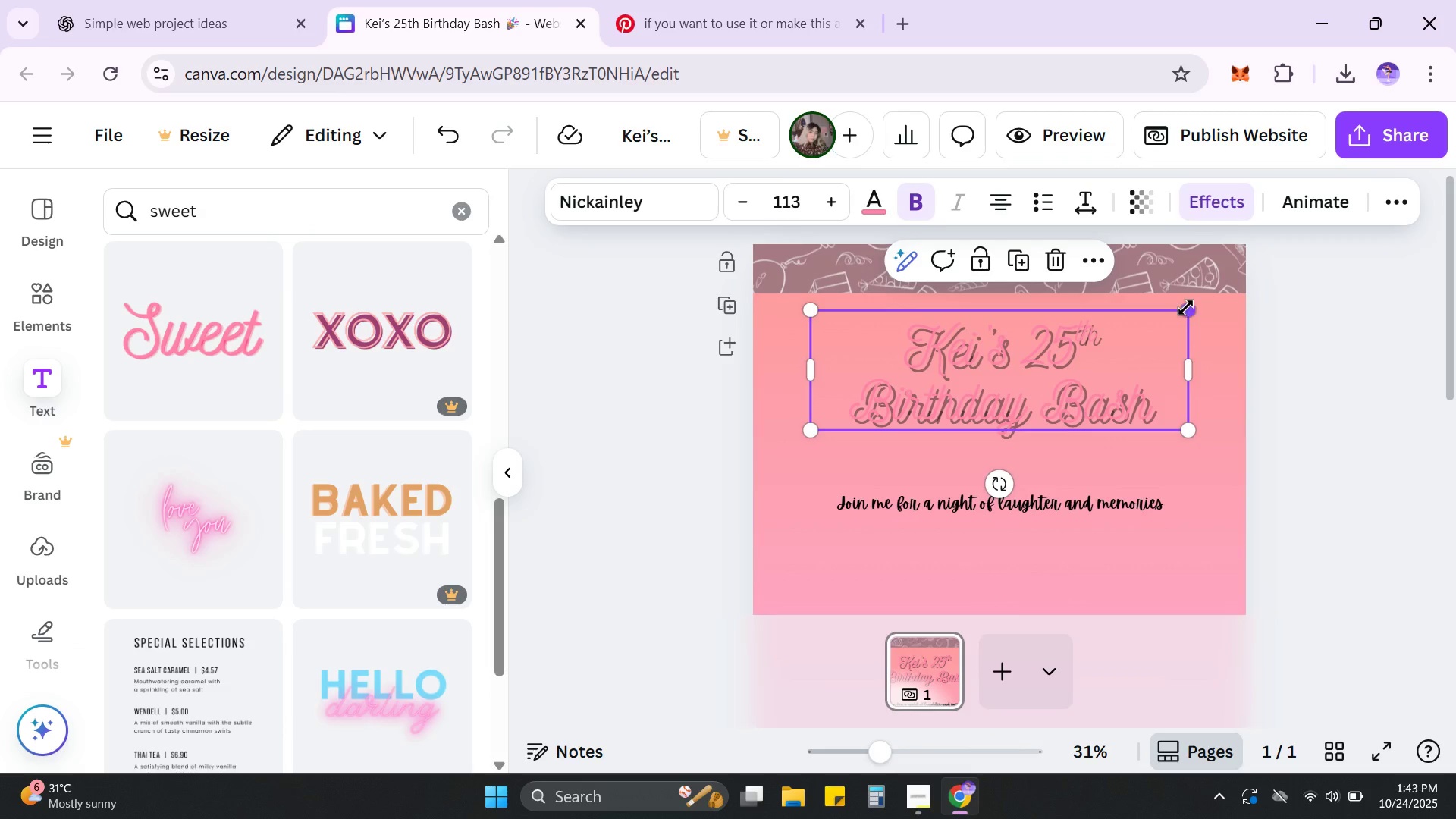 
left_click_drag(start_coordinate=[1186, 309], to_coordinate=[1092, 333])
 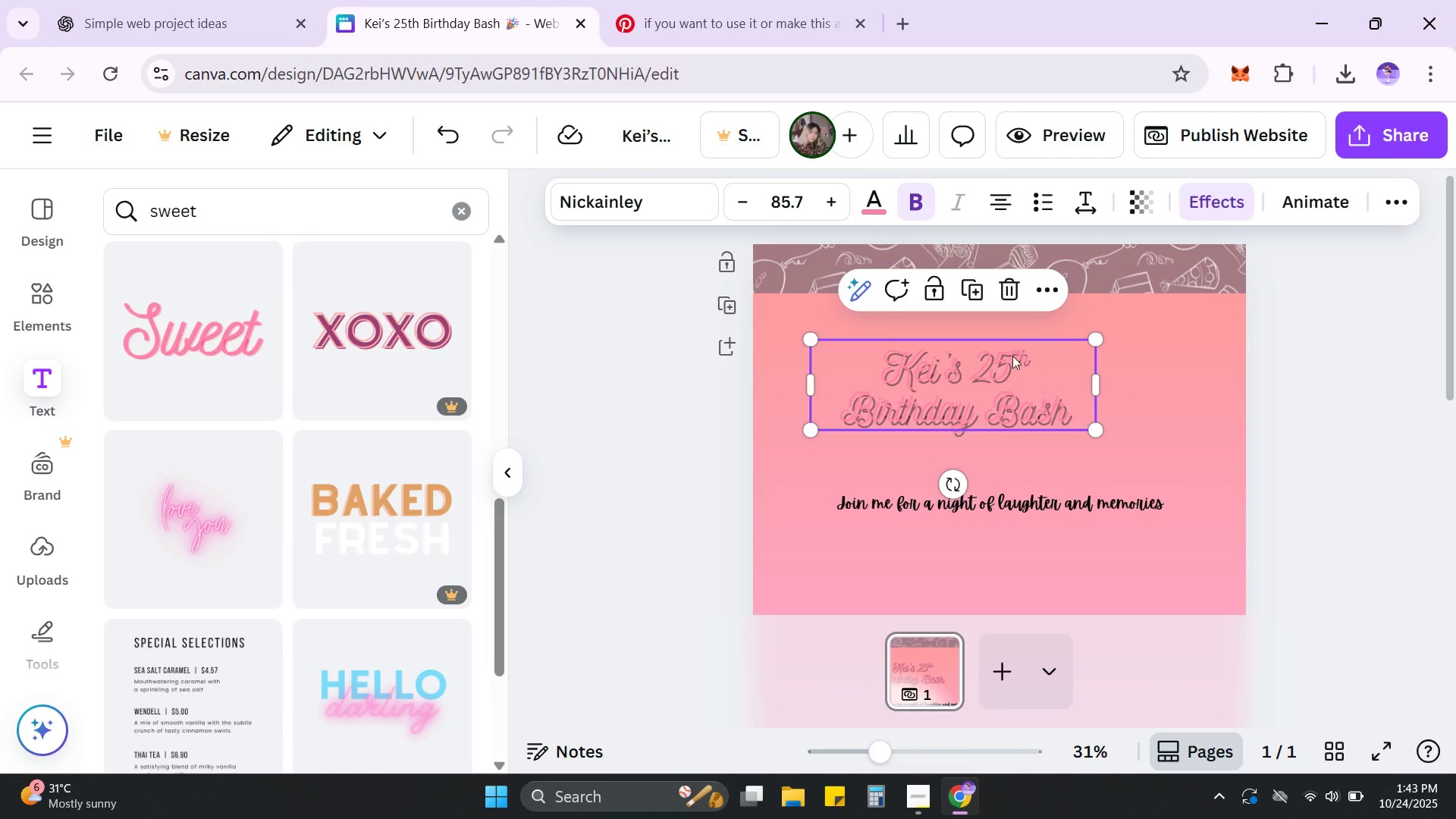 
left_click_drag(start_coordinate=[1012, 356], to_coordinate=[1060, 321])
 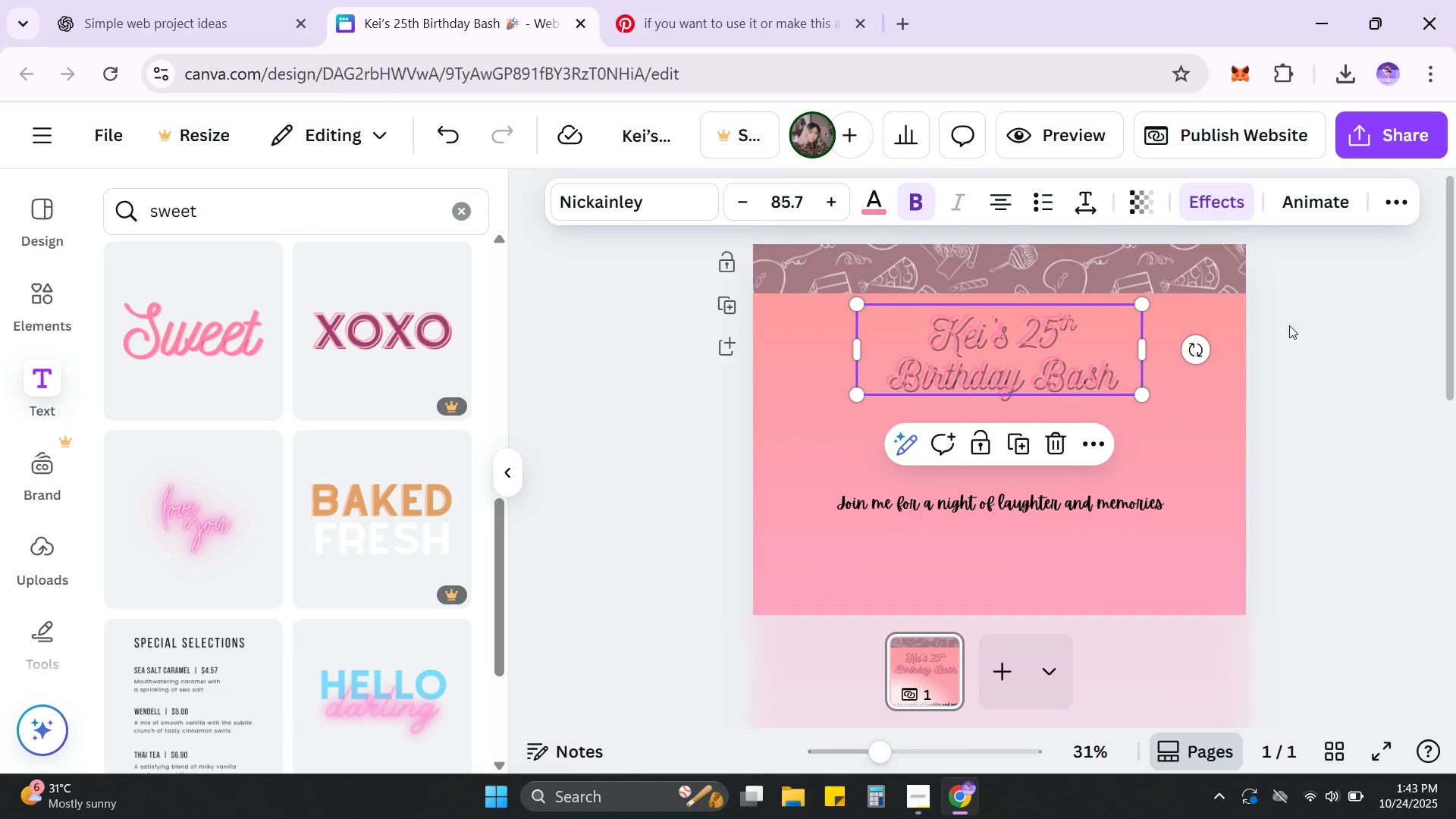 
left_click([1289, 325])
 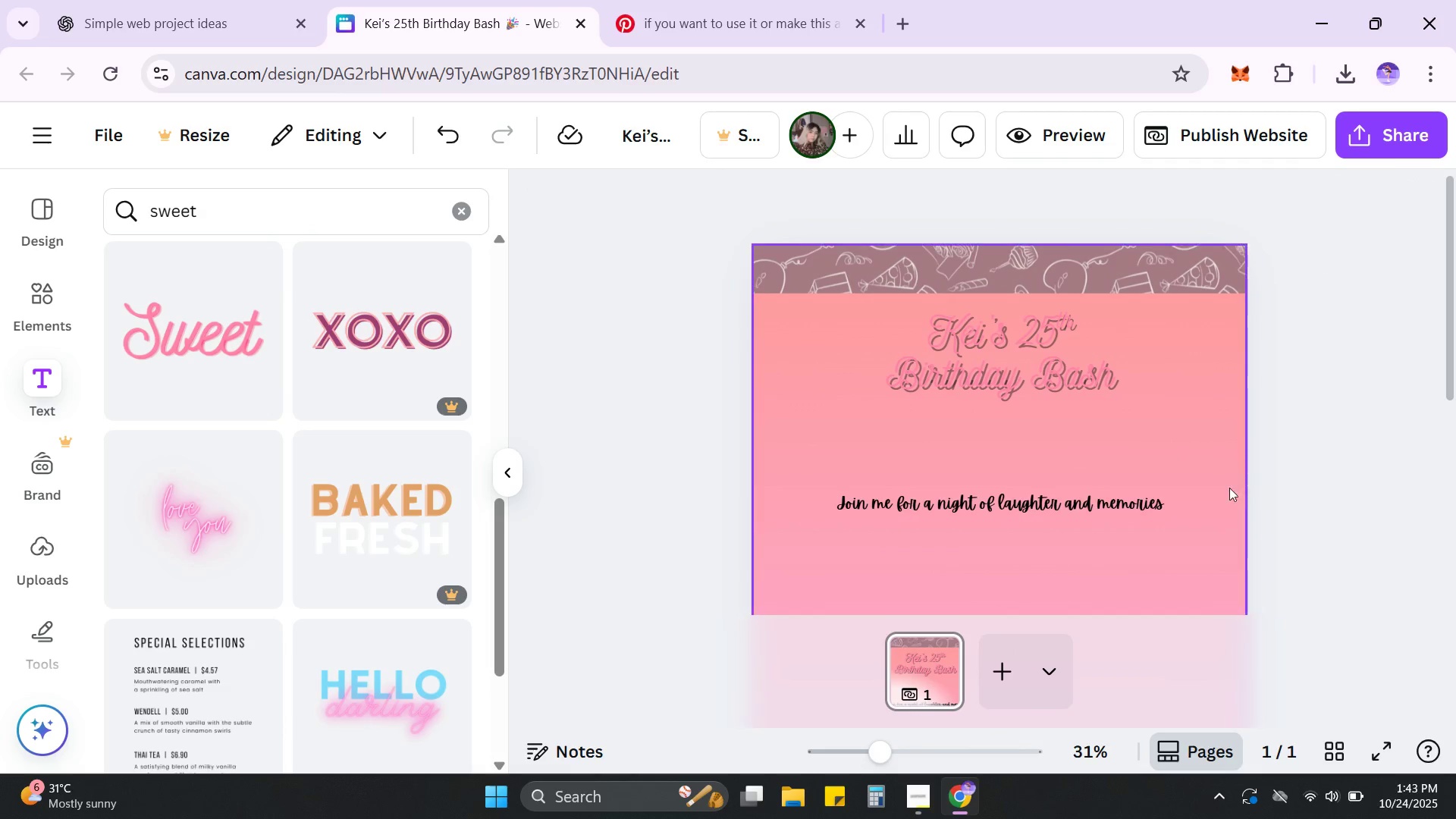 
wait(5.36)
 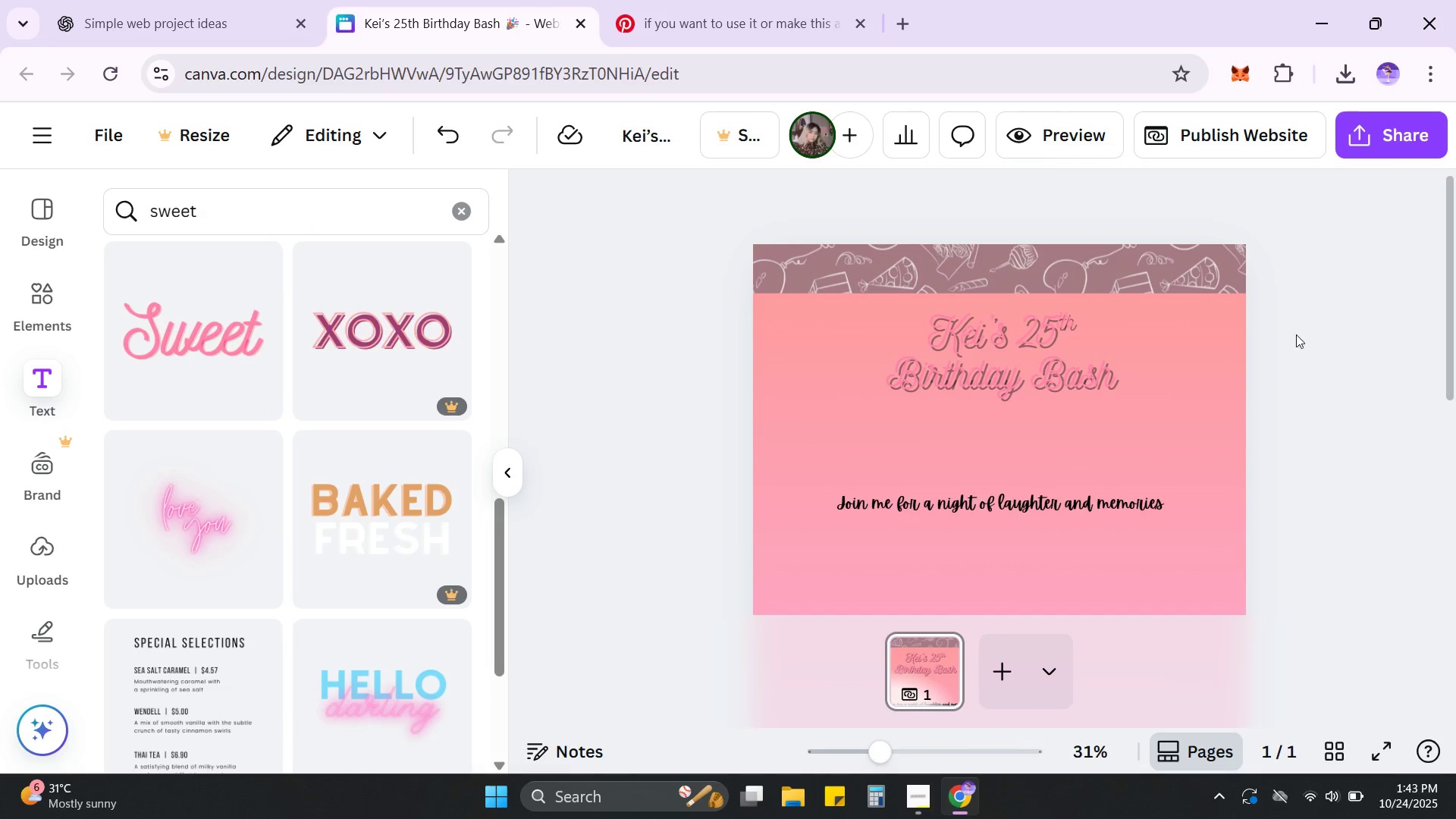 
left_click_drag(start_coordinate=[1097, 513], to_coordinate=[1098, 433])
 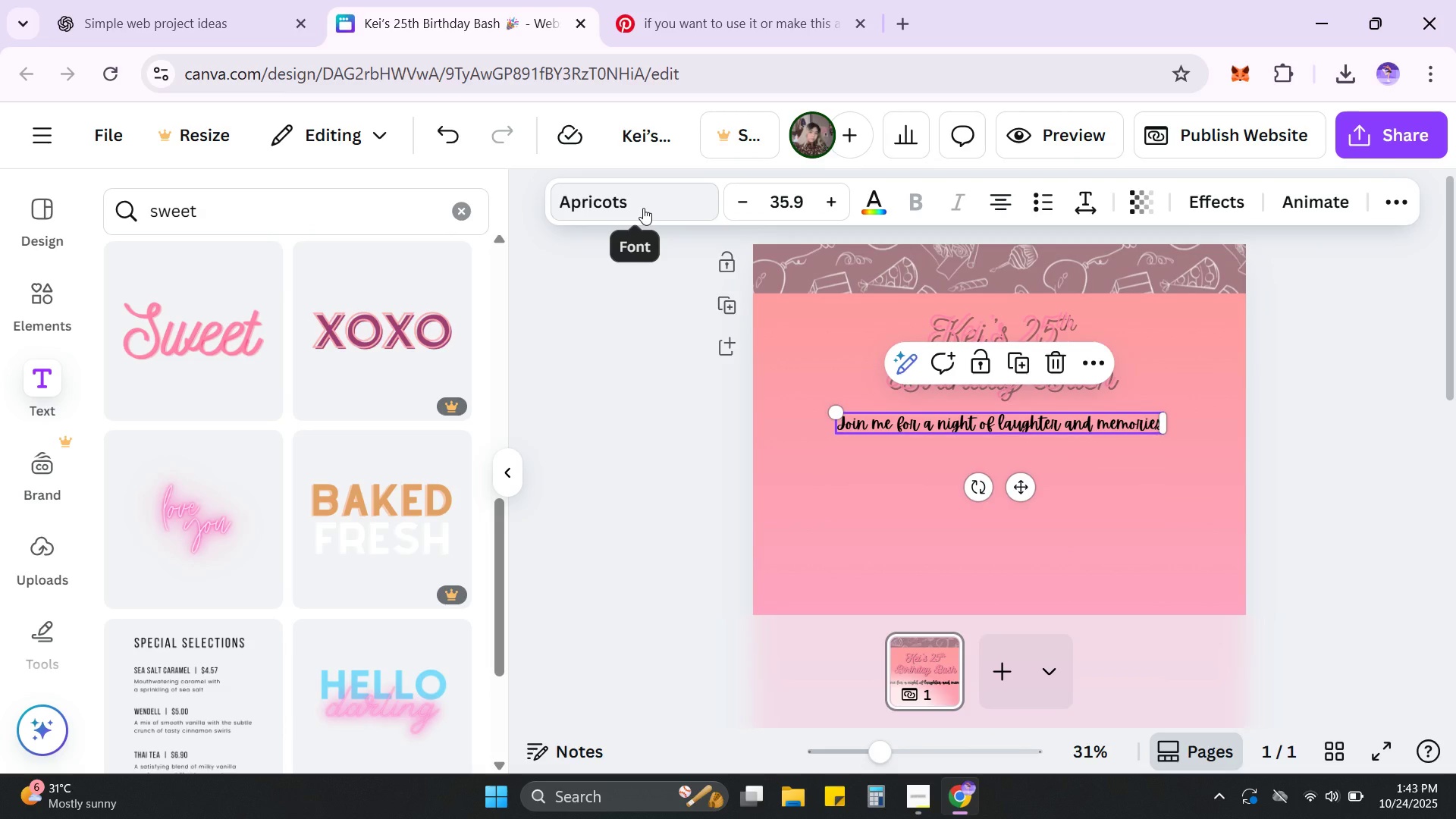 
left_click([643, 208])
 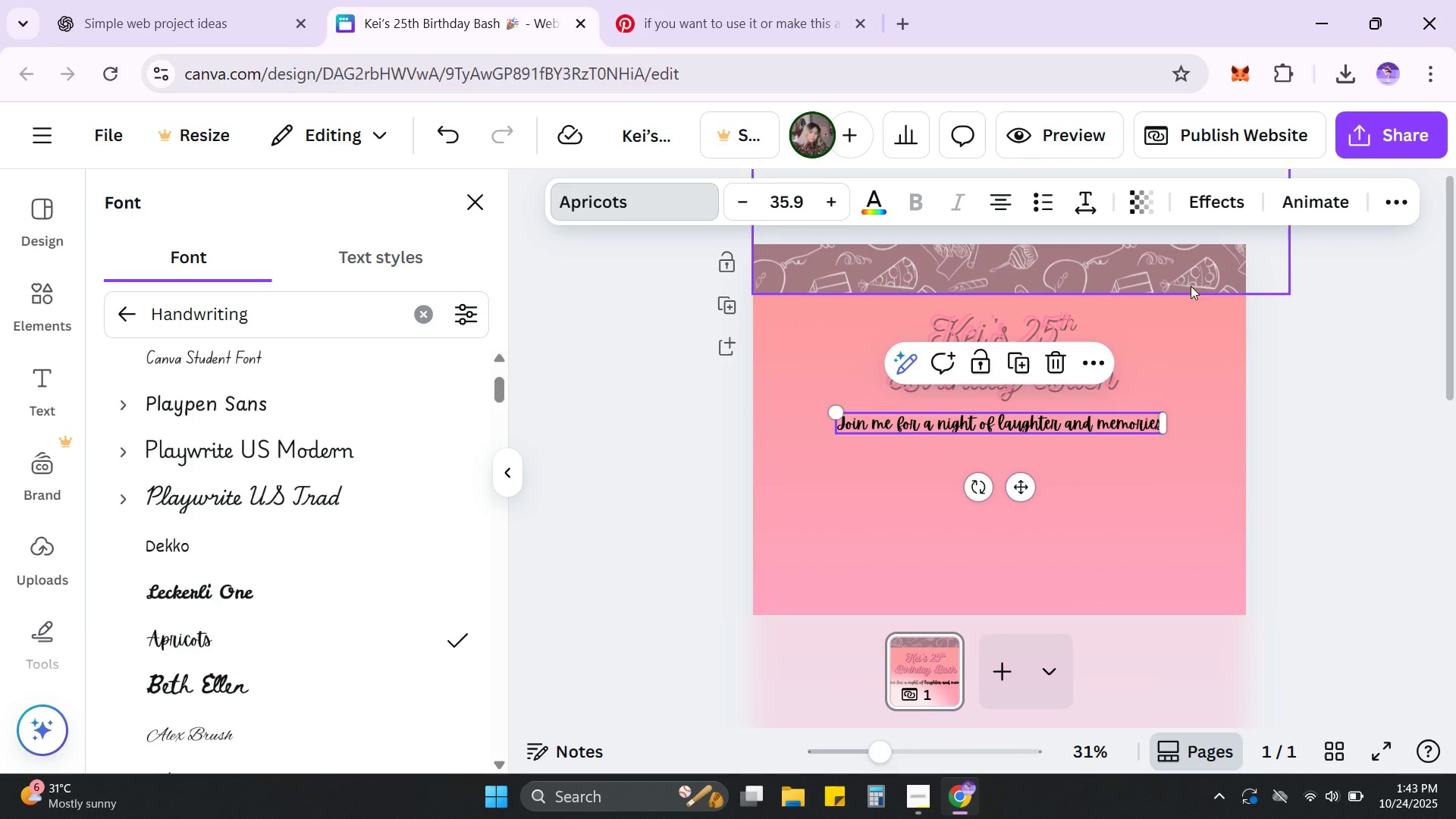 
wait(6.43)
 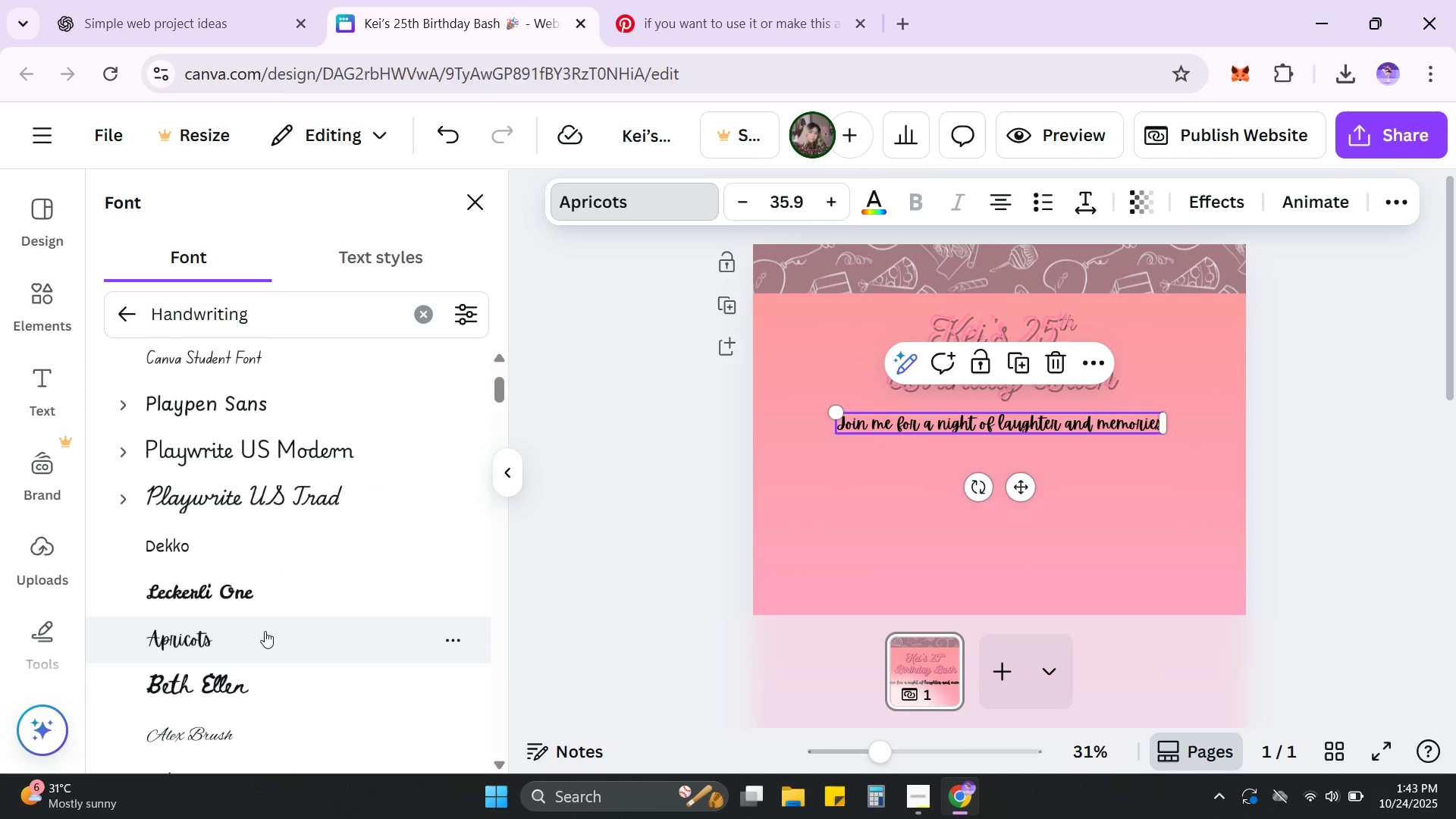 
left_click([861, 202])
 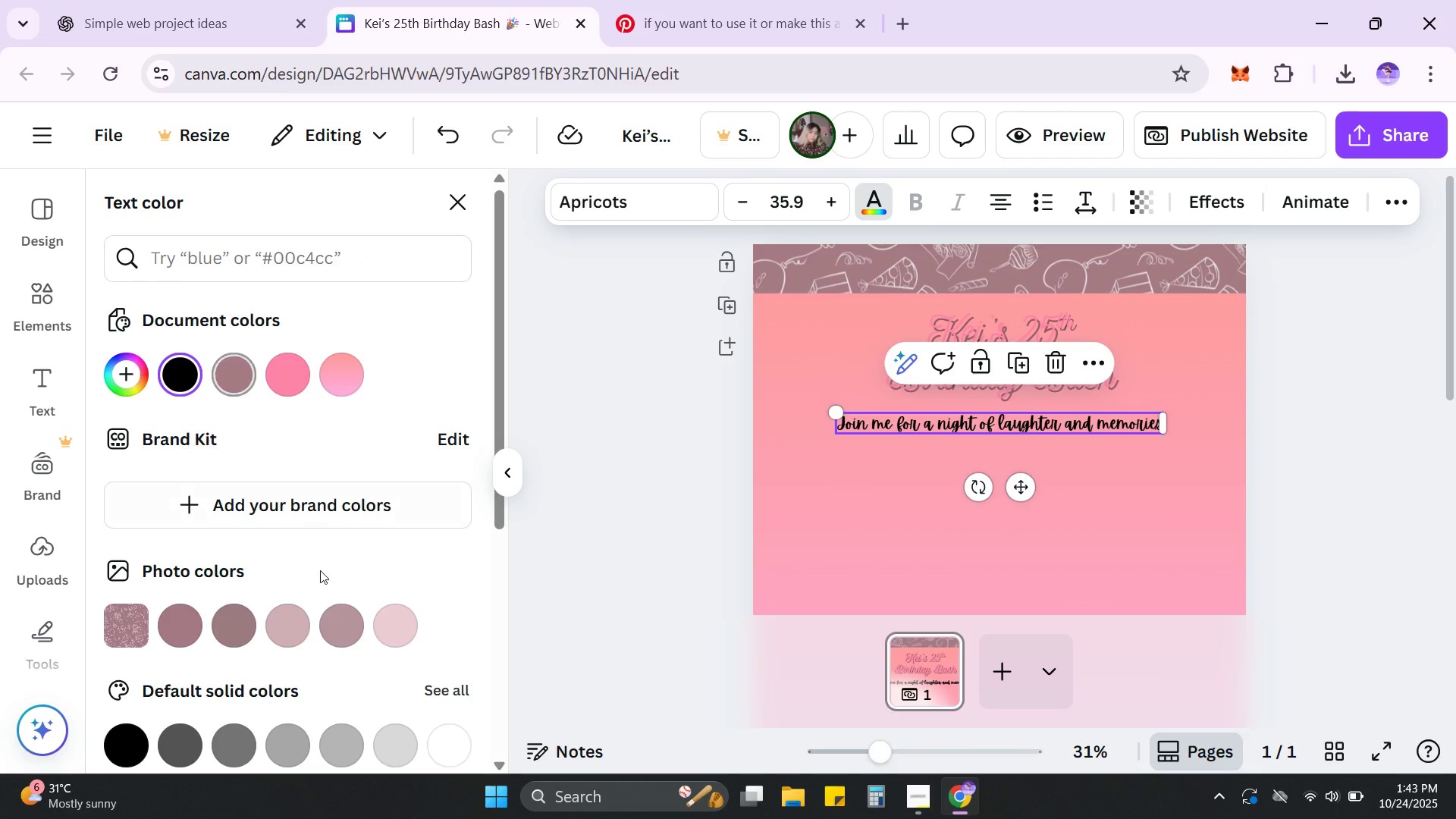 
left_click([301, 623])
 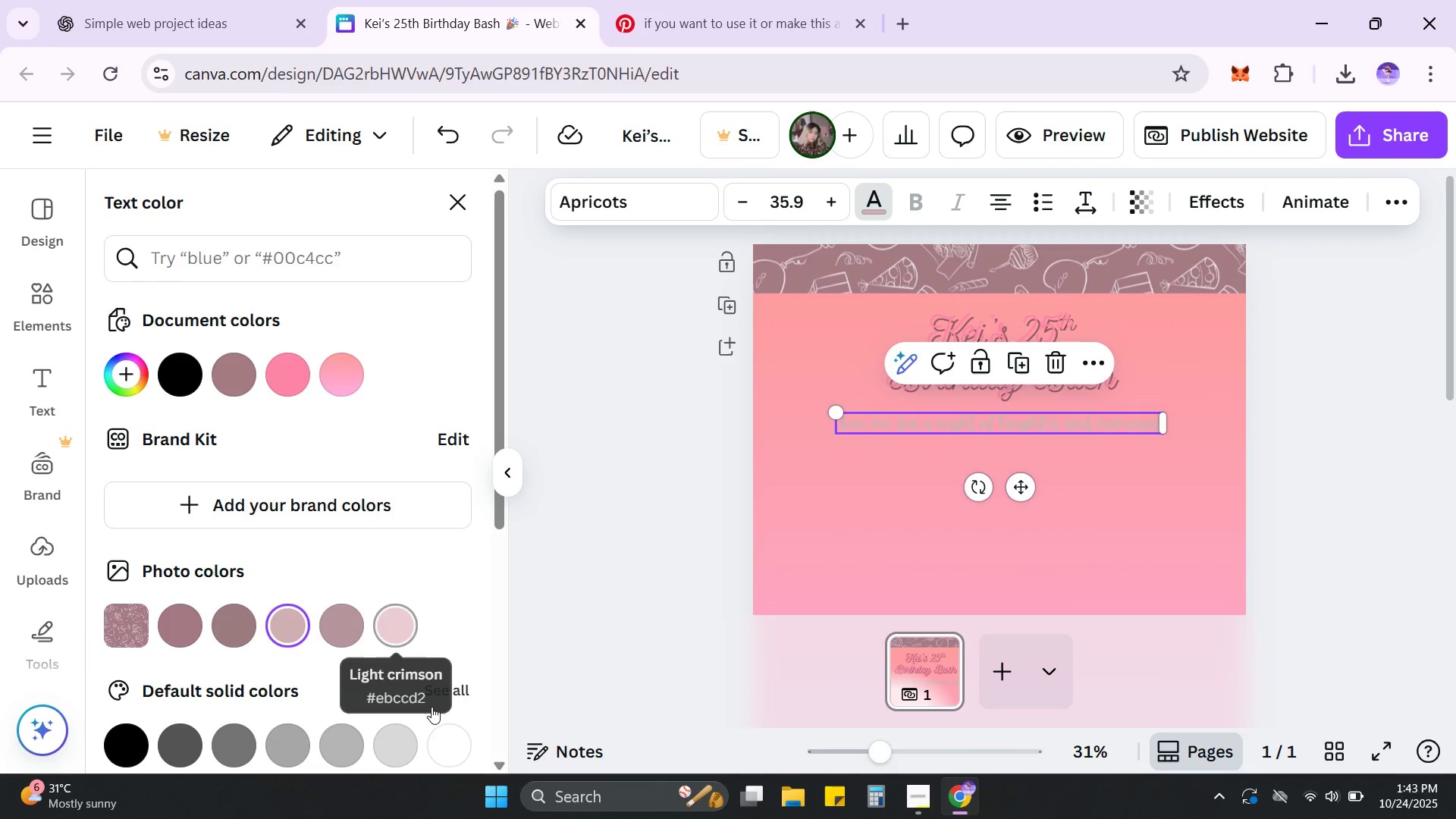 
left_click([445, 748])
 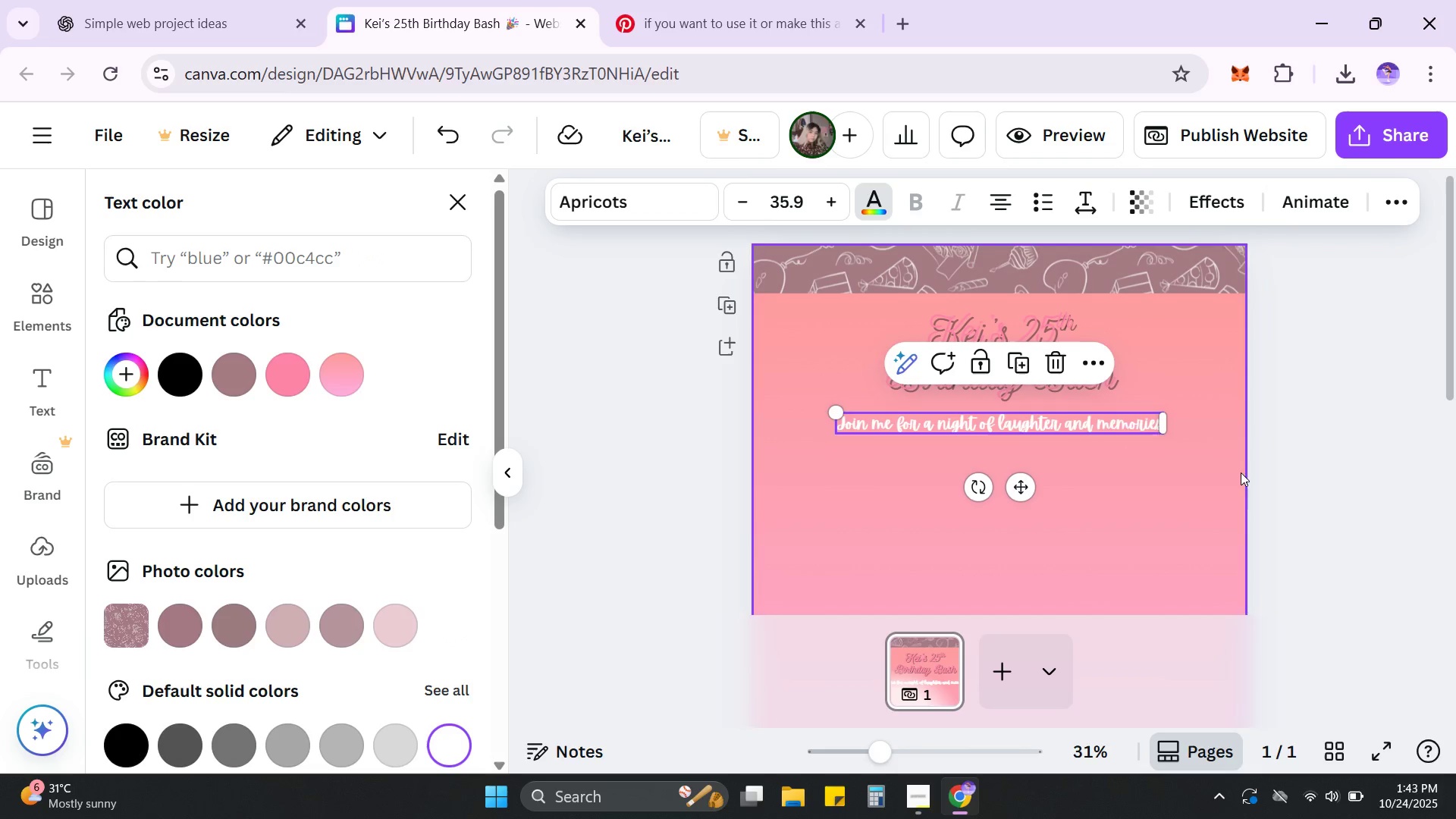 
left_click([1306, 402])
 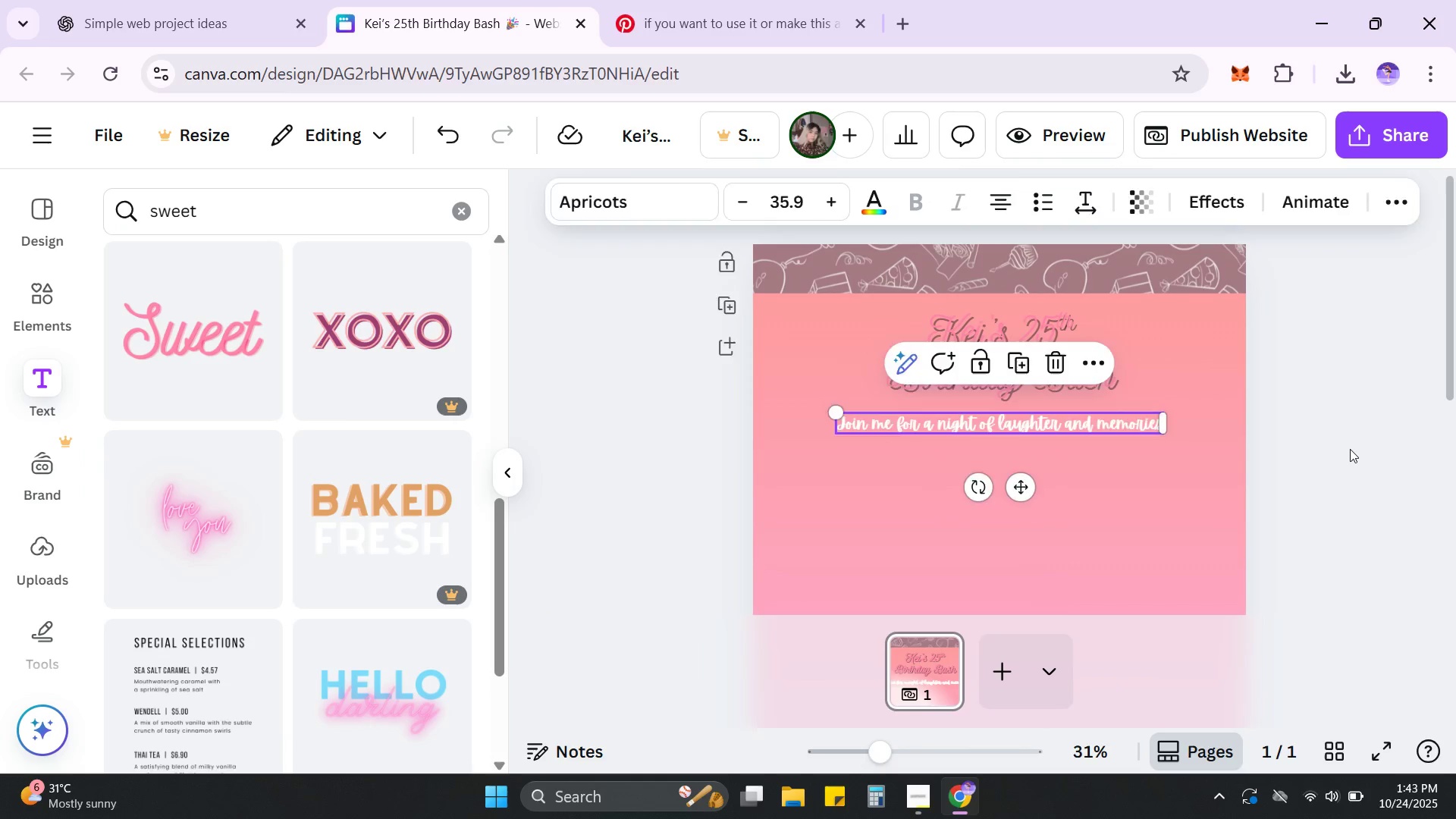 
double_click([1350, 449])
 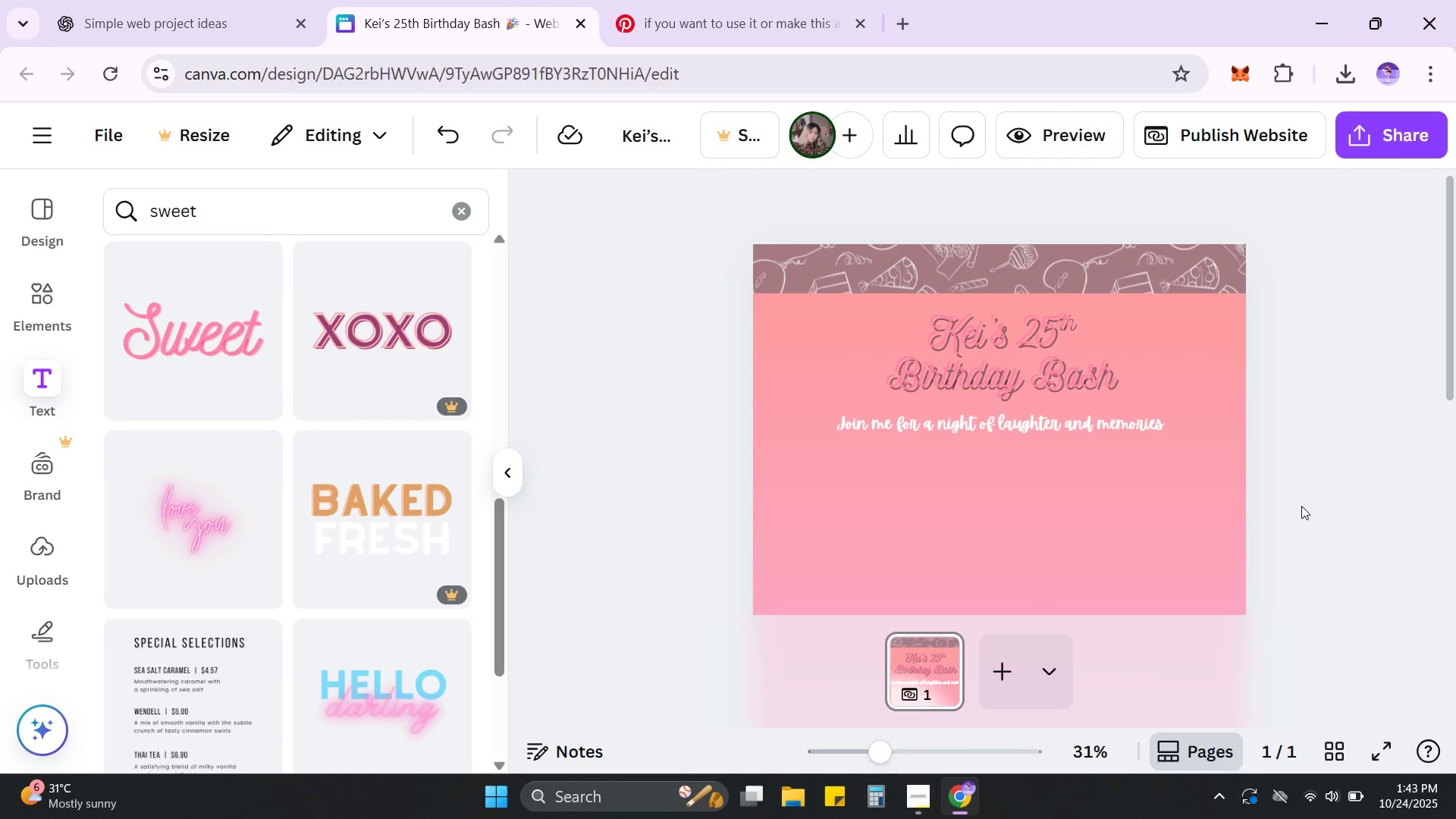 
scroll: coordinate [1301, 504], scroll_direction: up, amount: 2.0
 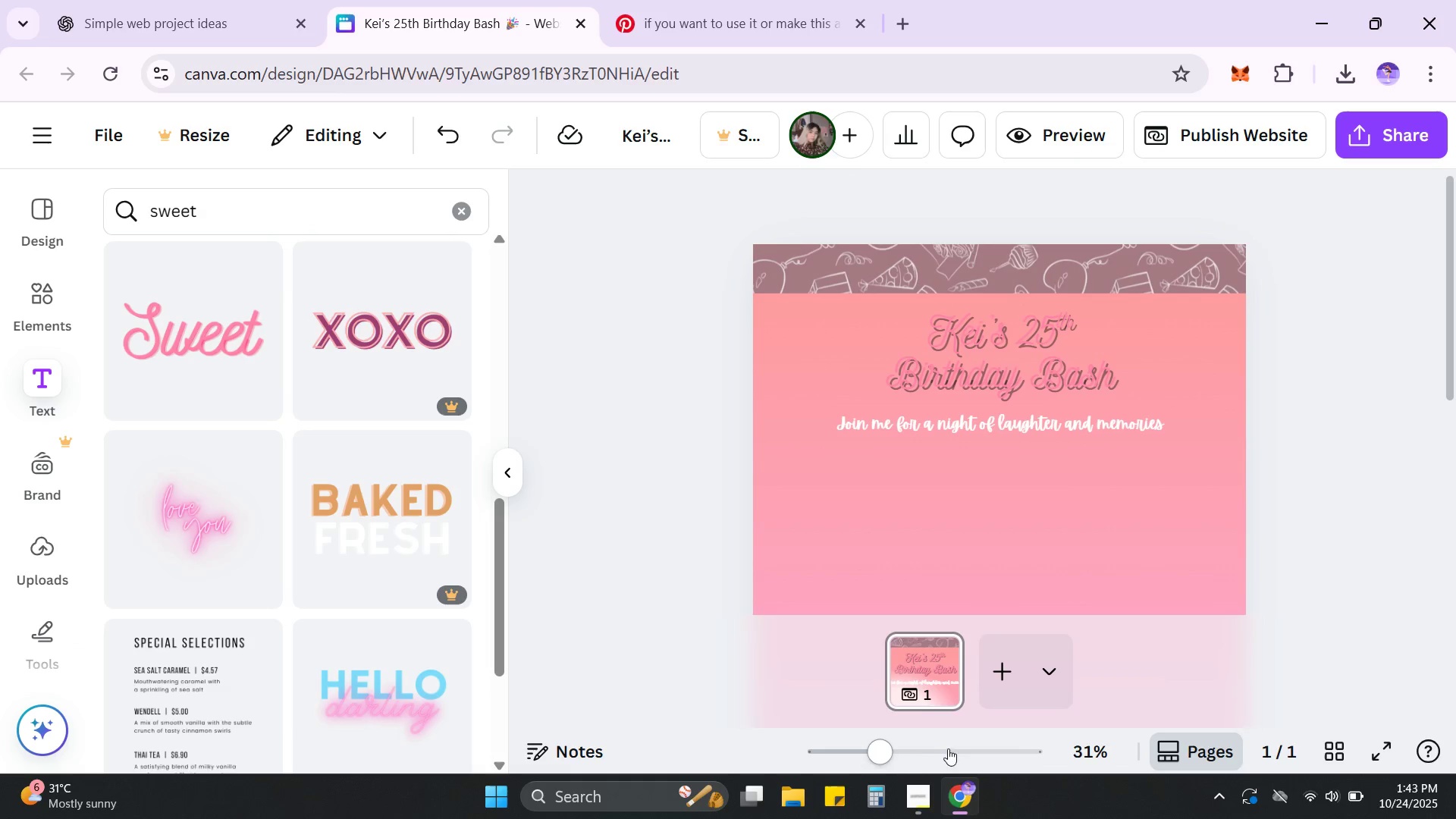 
left_click([896, 753])
 